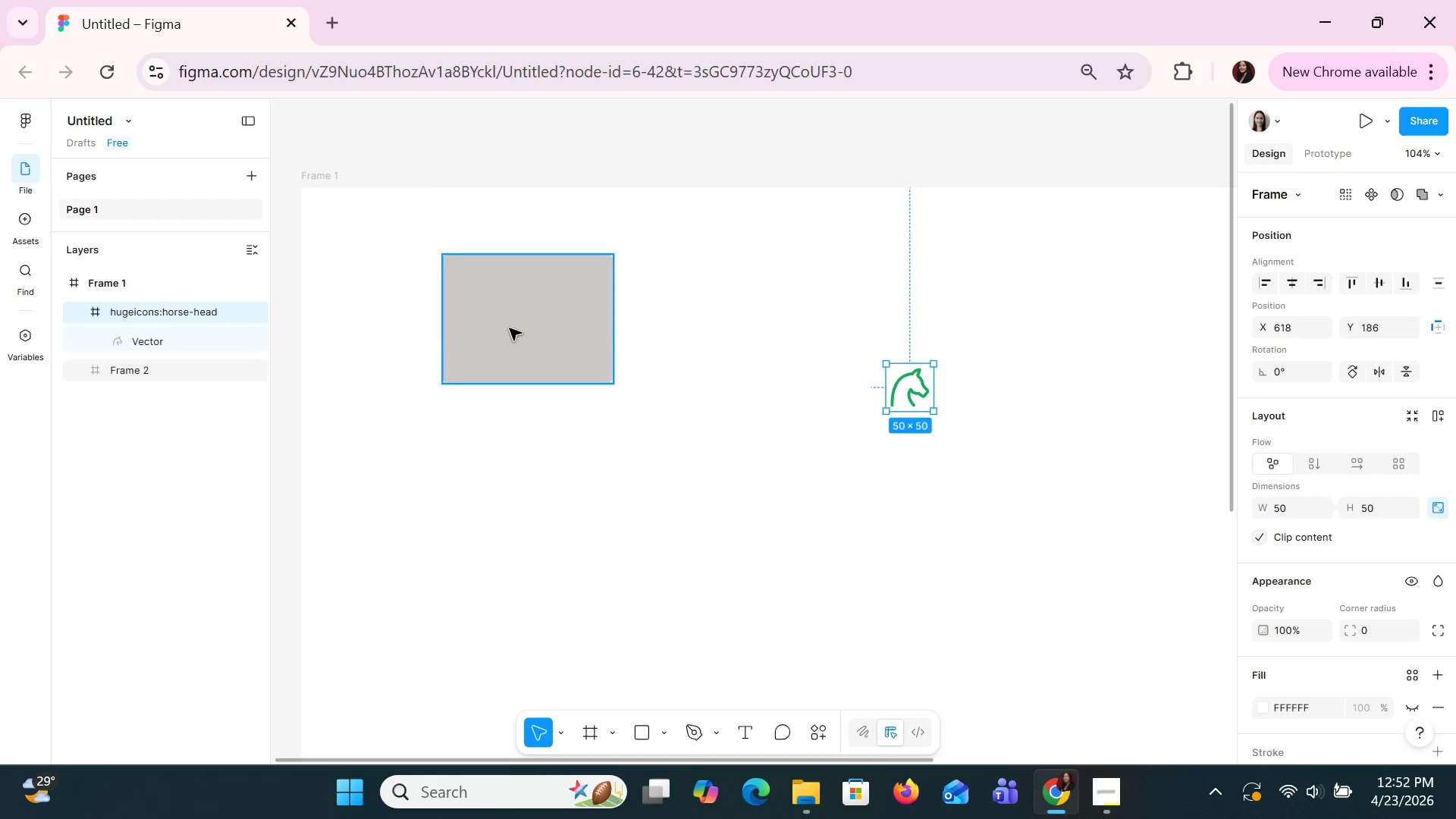 
left_click([535, 346])
 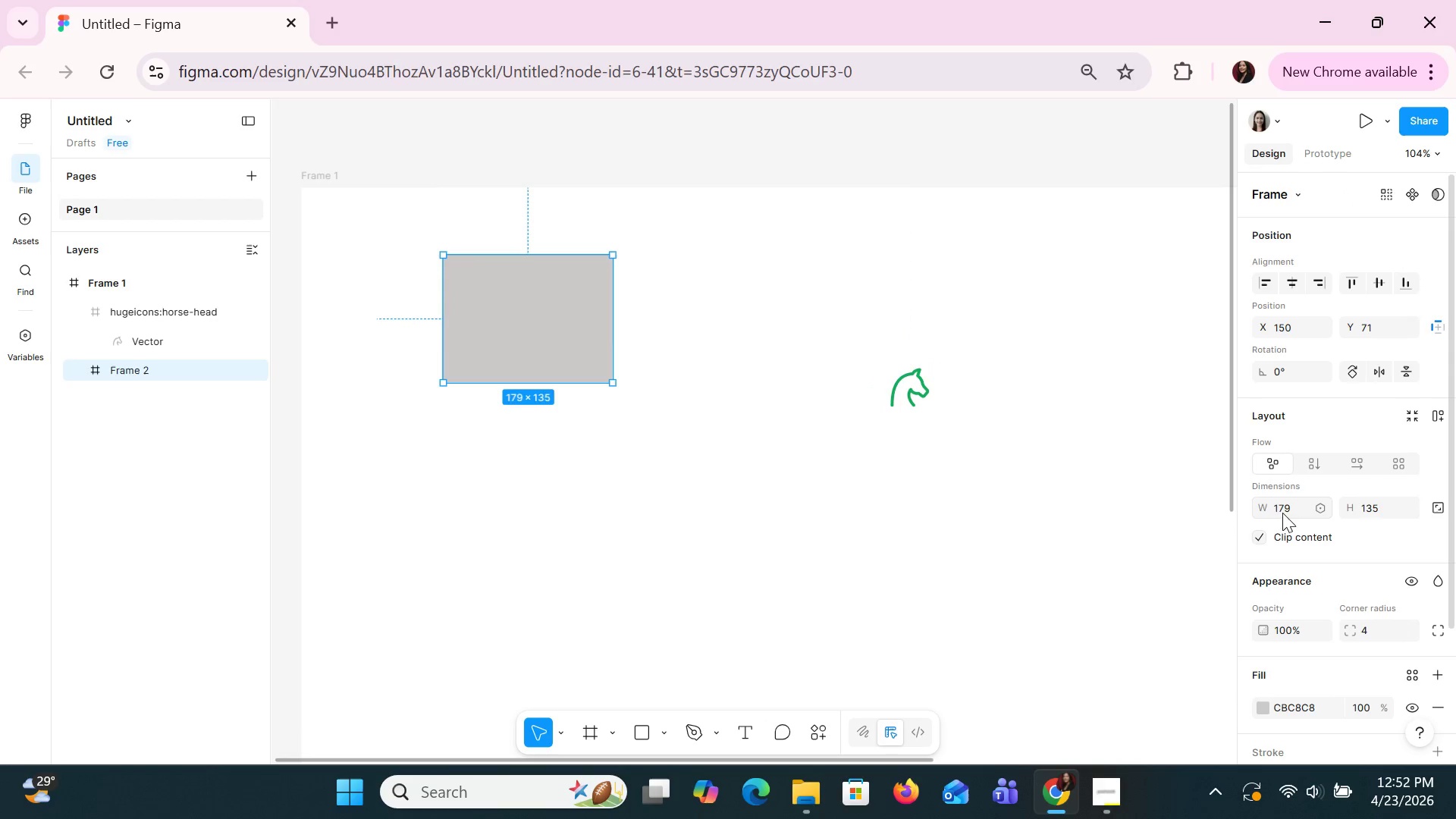 
left_click([1282, 509])
 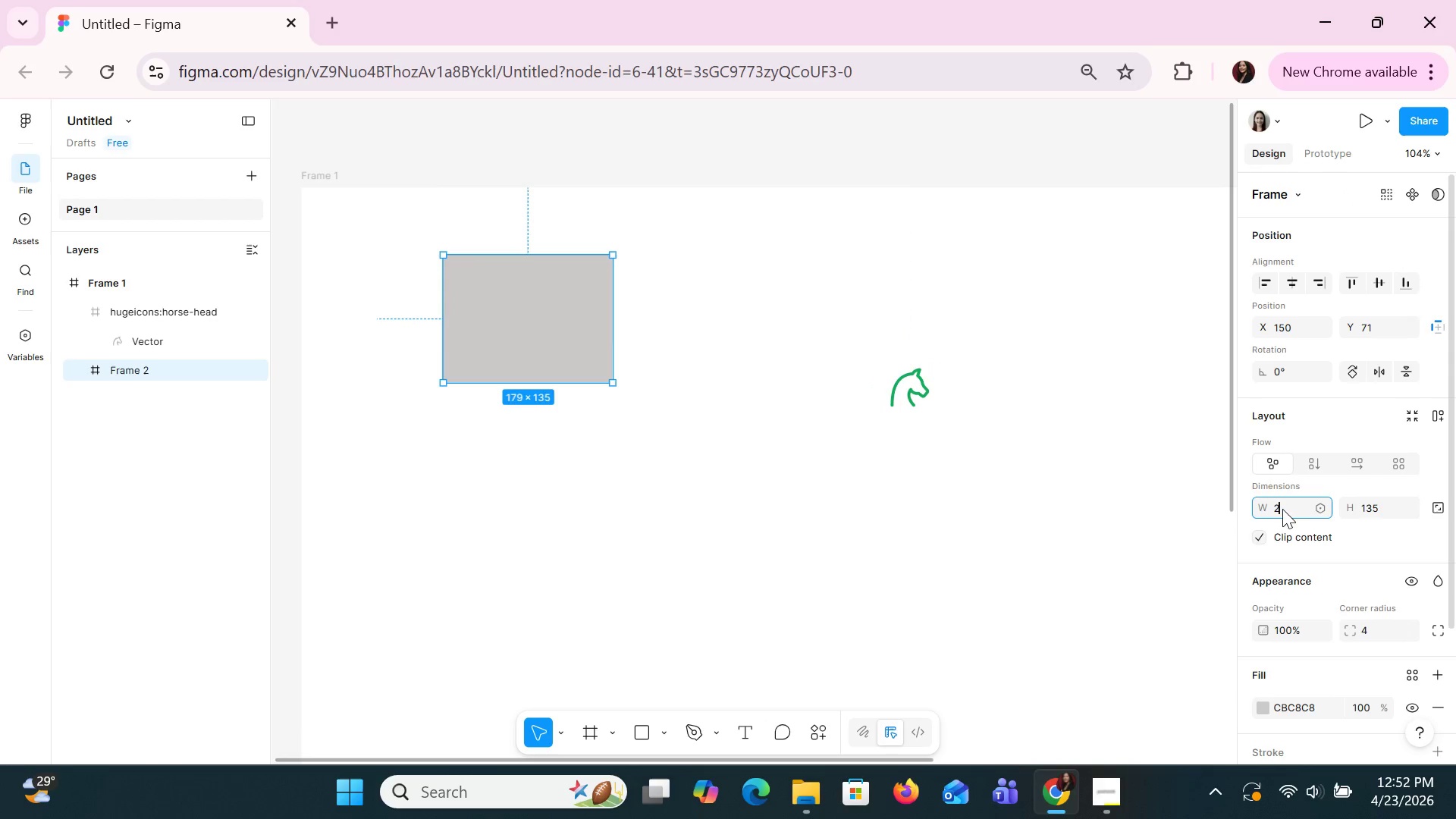 
type(24)
 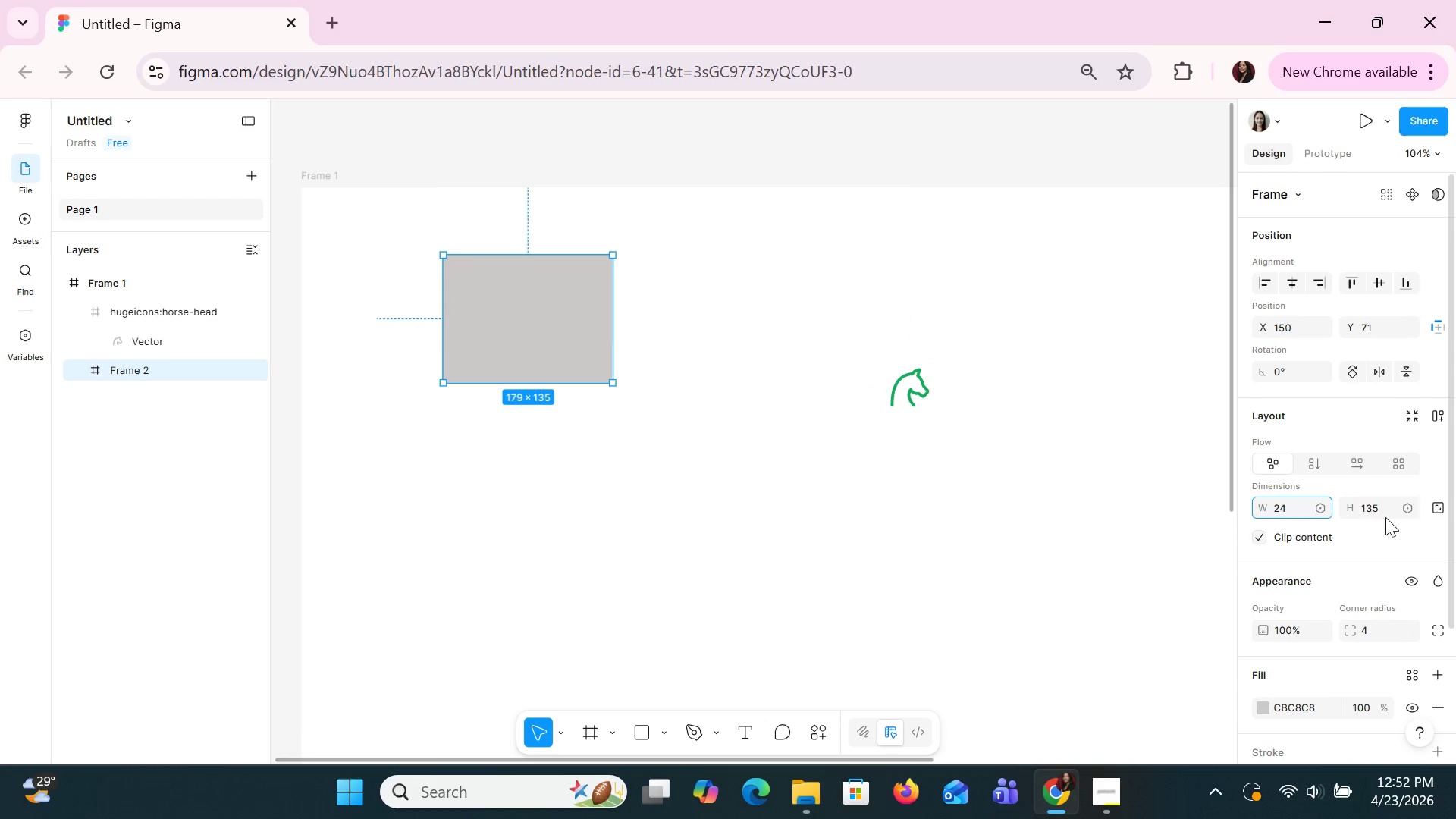 
left_click([1392, 516])
 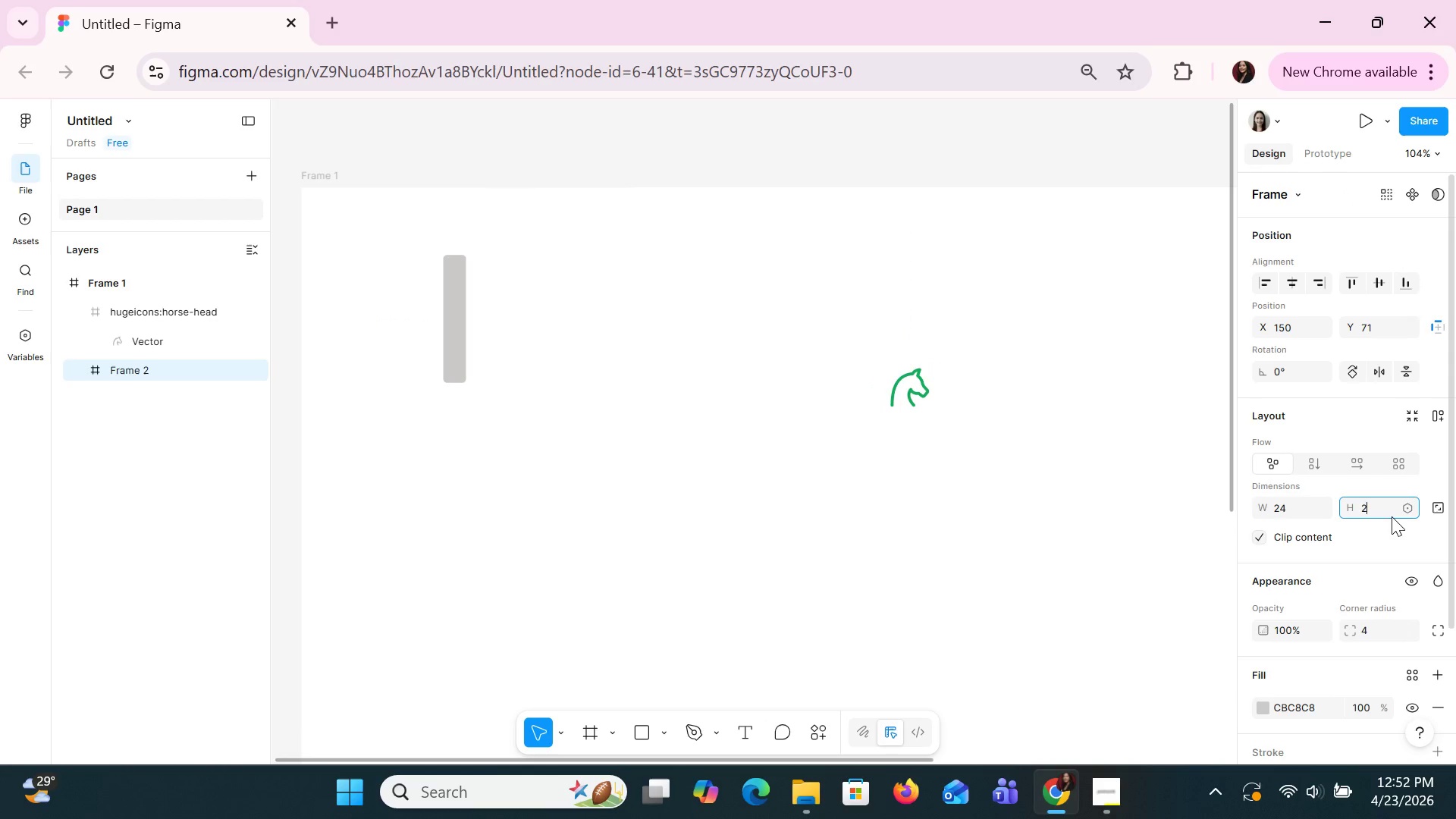 
type(2)
key(Backspace)
type(24)
 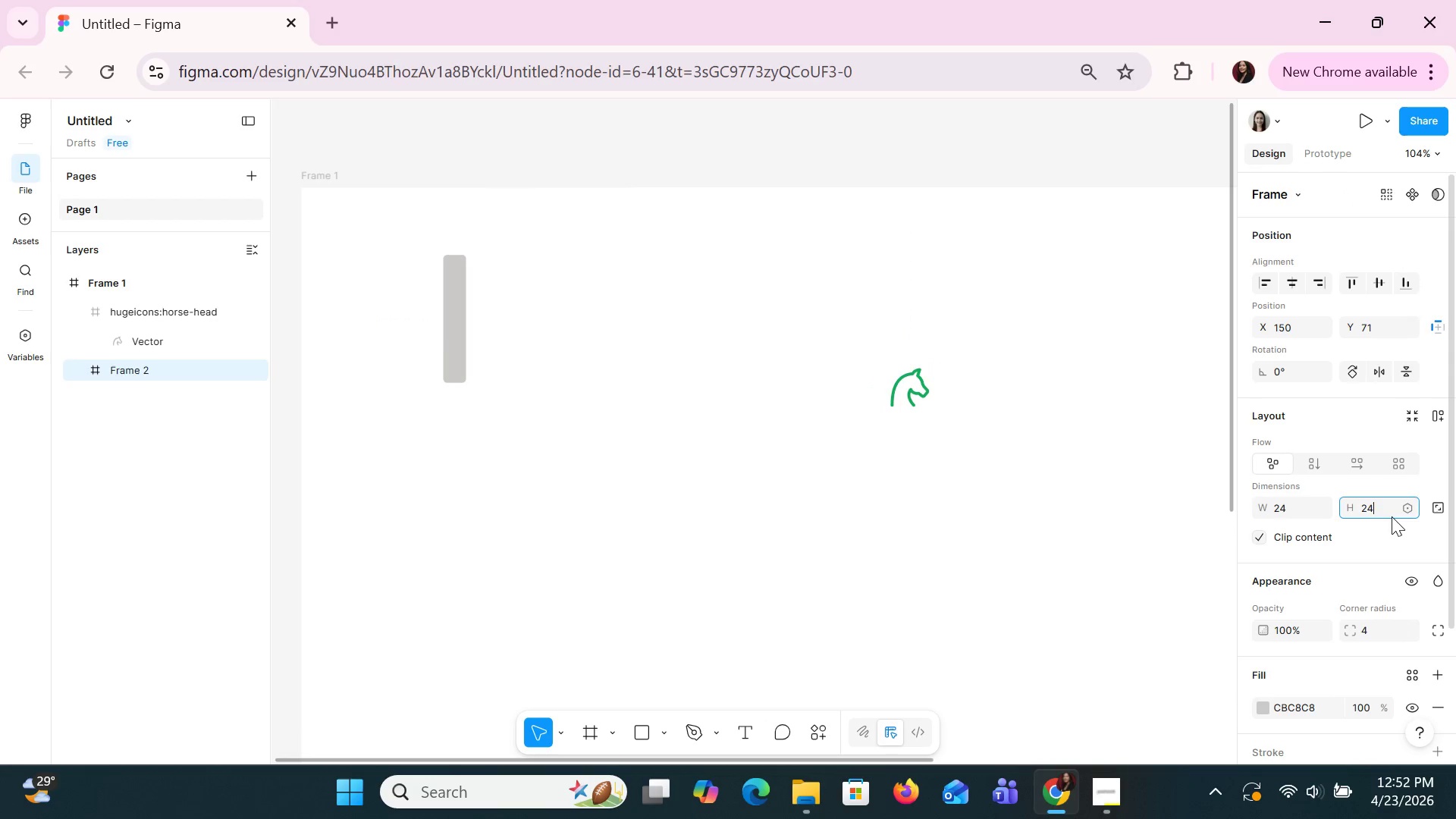 
key(Enter)
 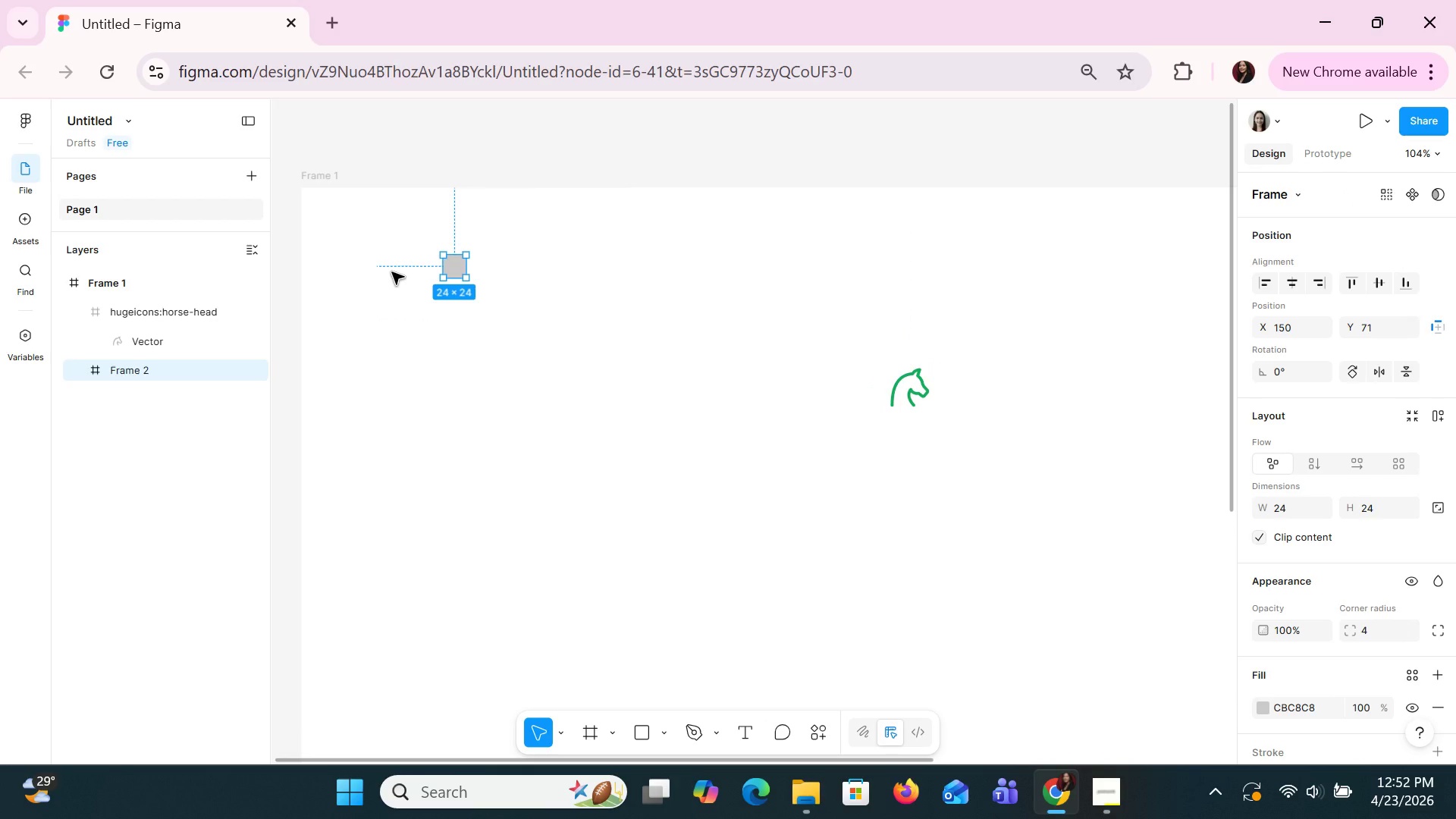 
left_click([488, 394])
 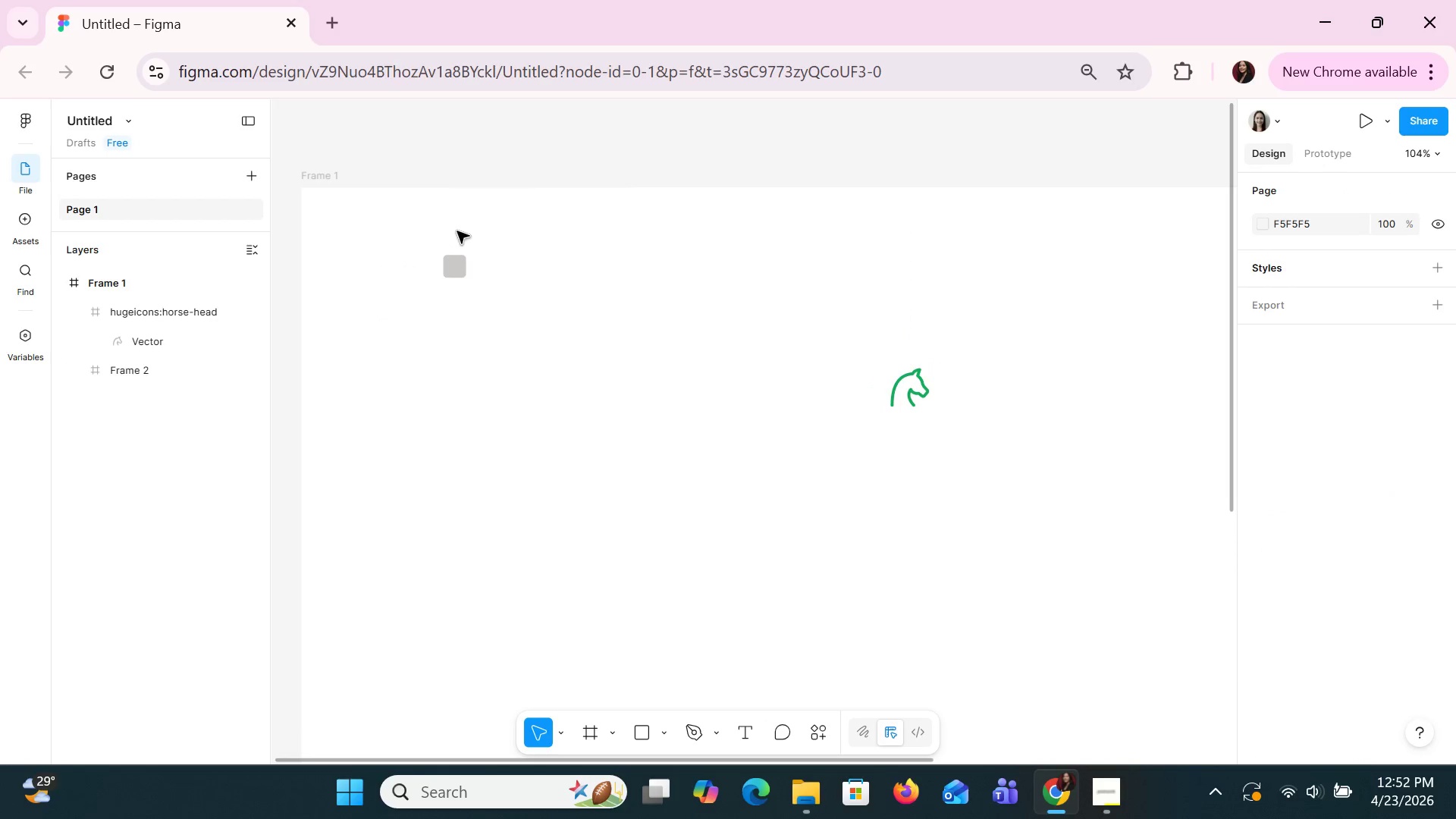 
left_click([455, 265])
 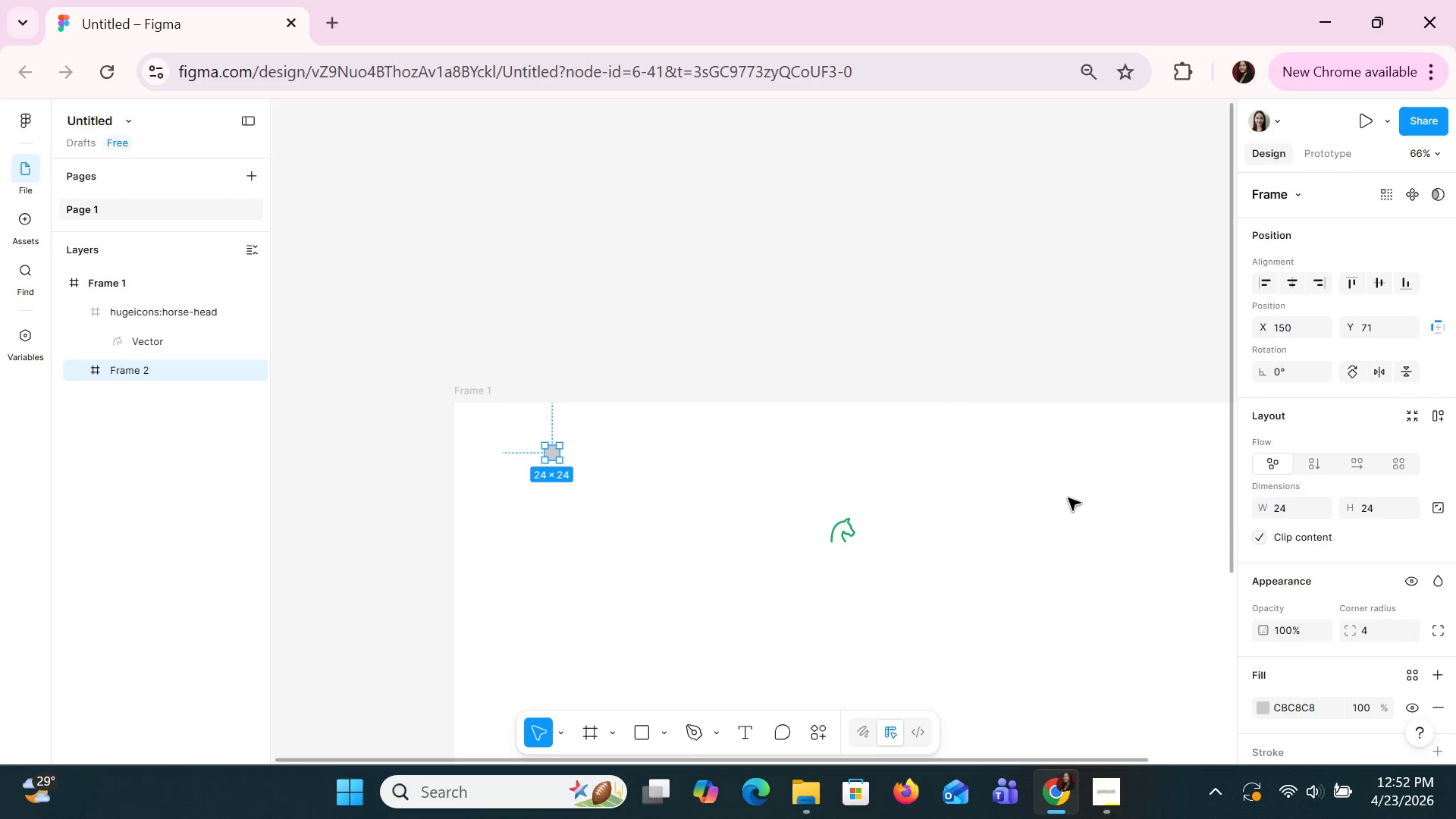 
wait(6.72)
 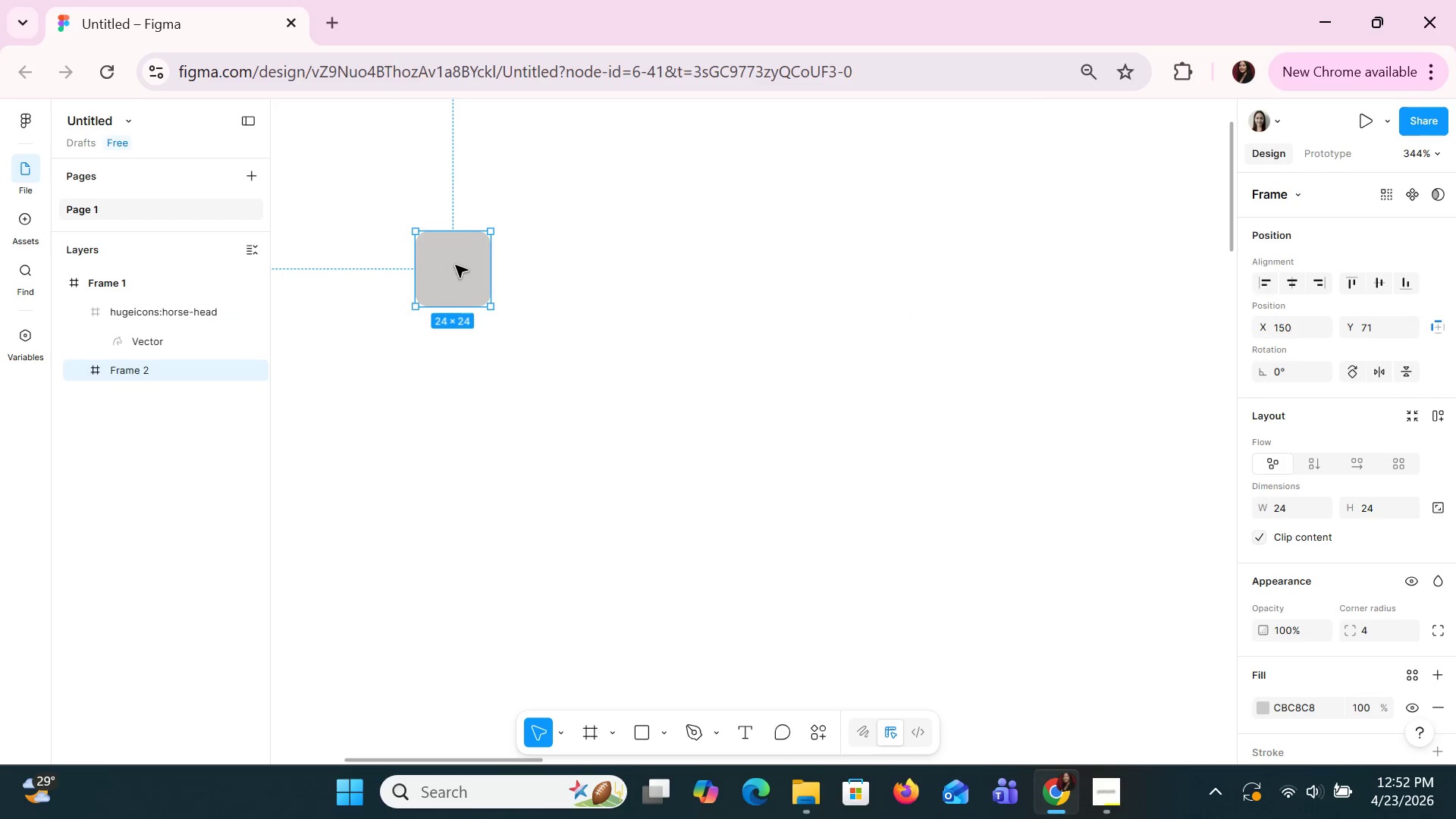 
left_click_drag(start_coordinate=[842, 378], to_coordinate=[675, 322])
 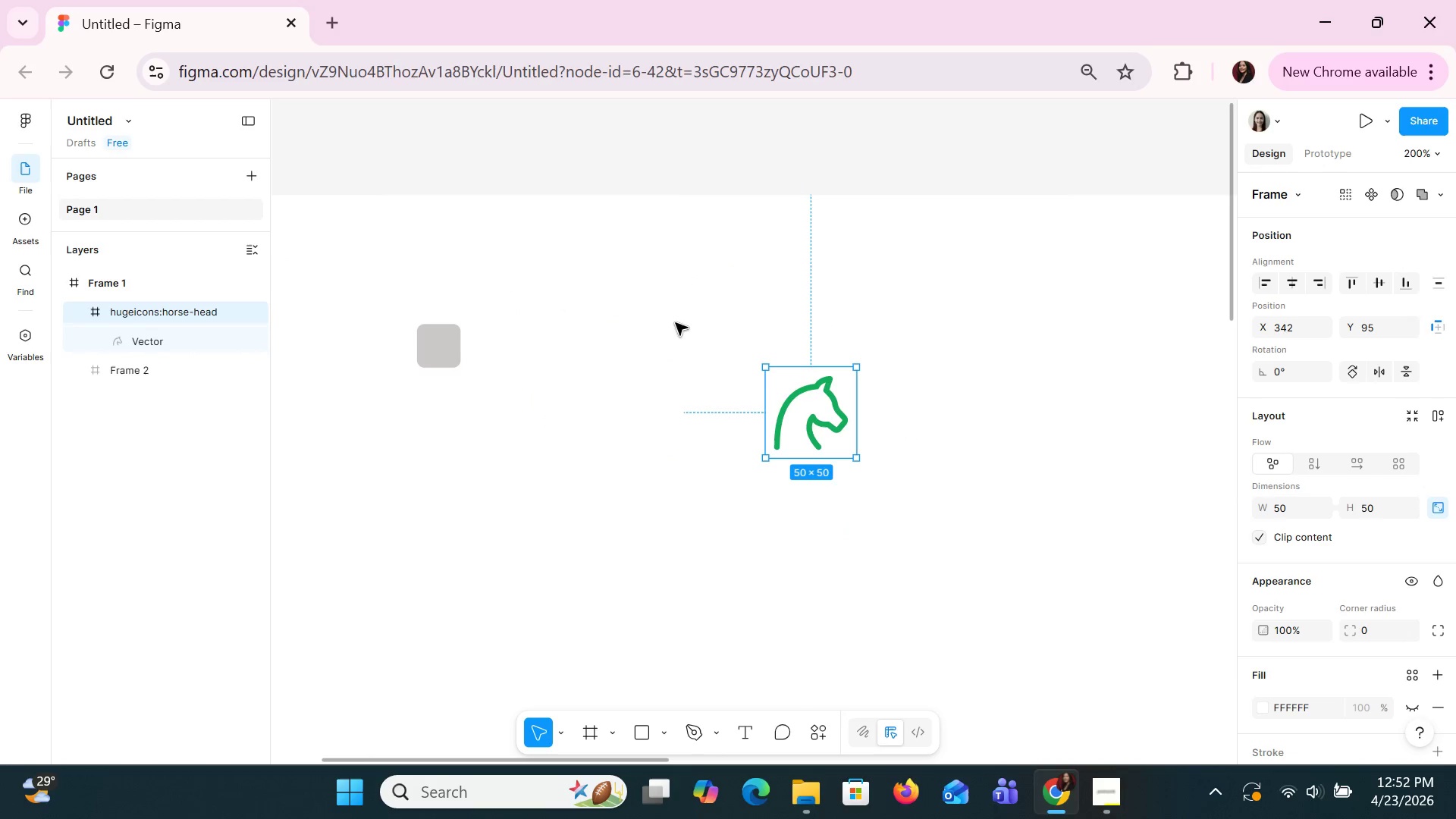 
left_click_drag(start_coordinate=[804, 407], to_coordinate=[560, 366])
 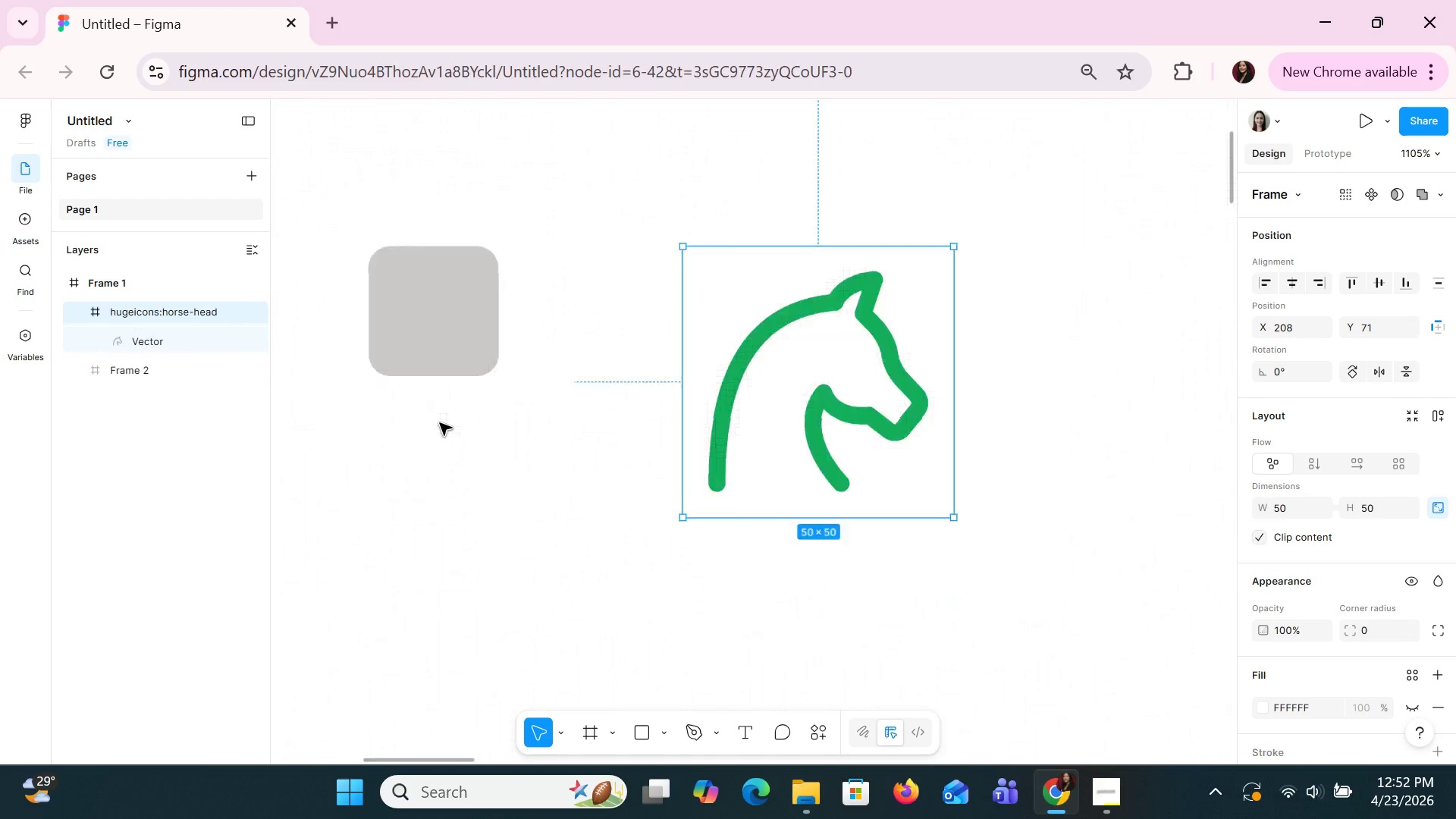 
wait(5.61)
 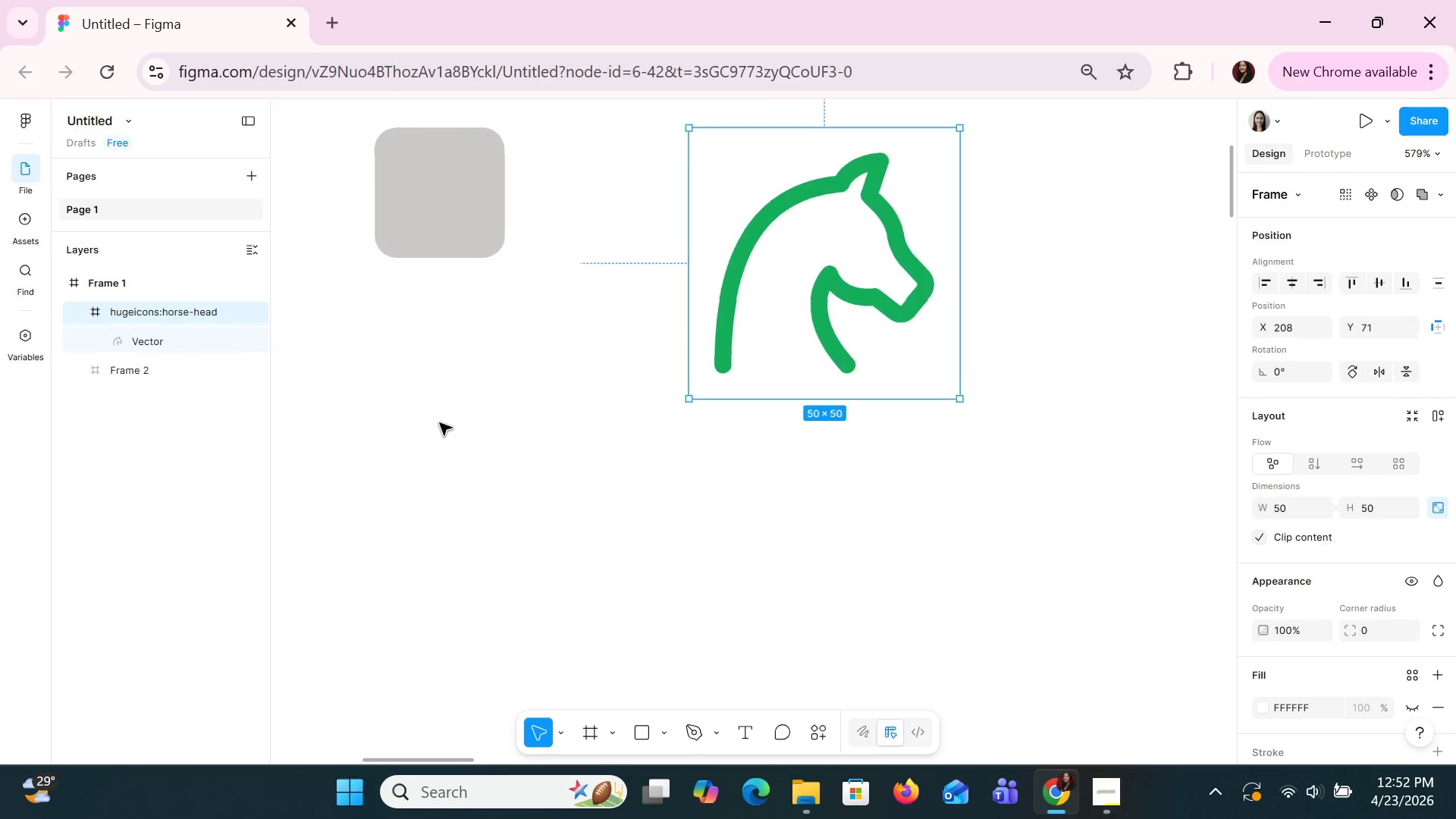 
left_click([426, 381])
 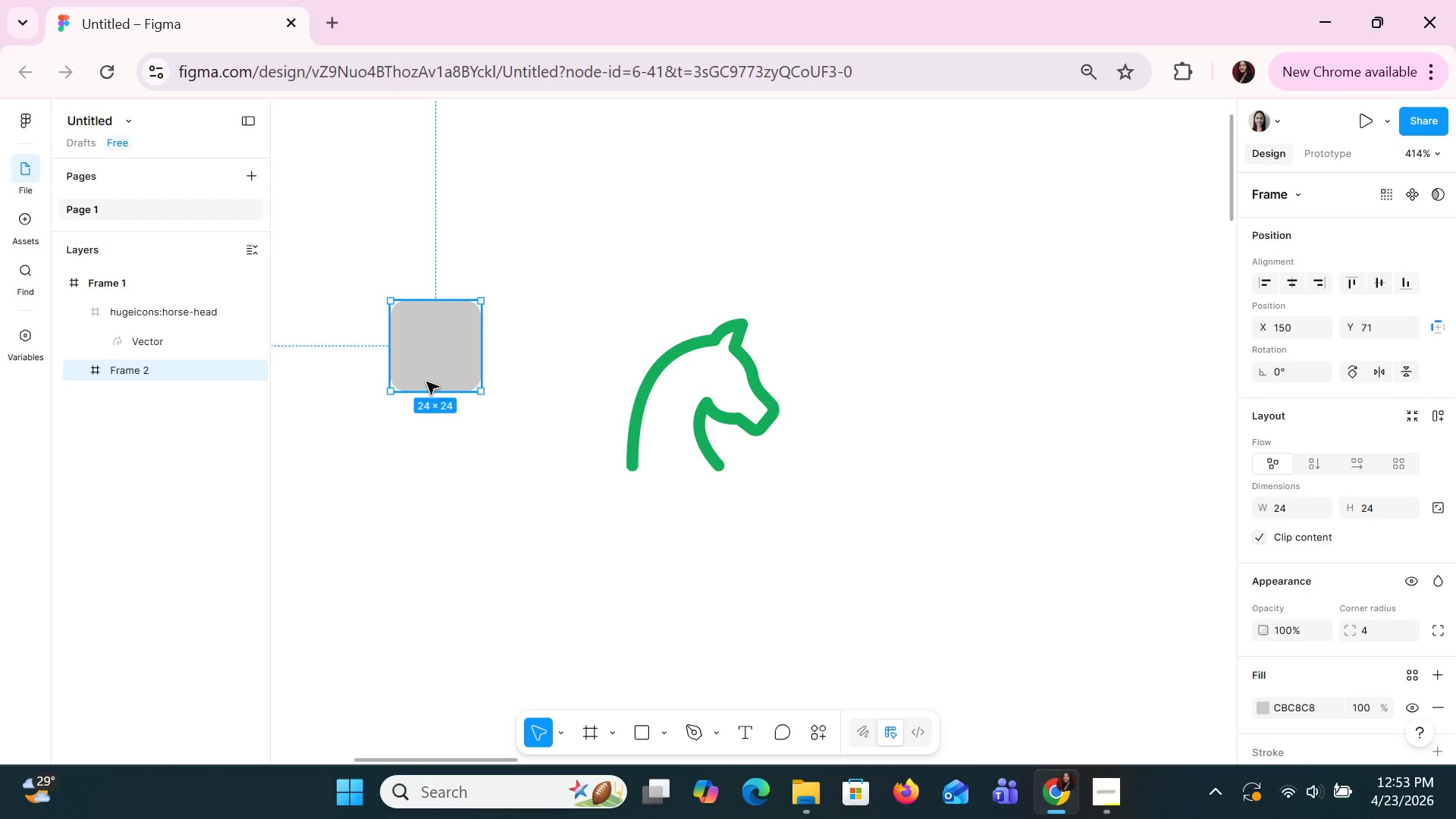 
wait(33.08)
 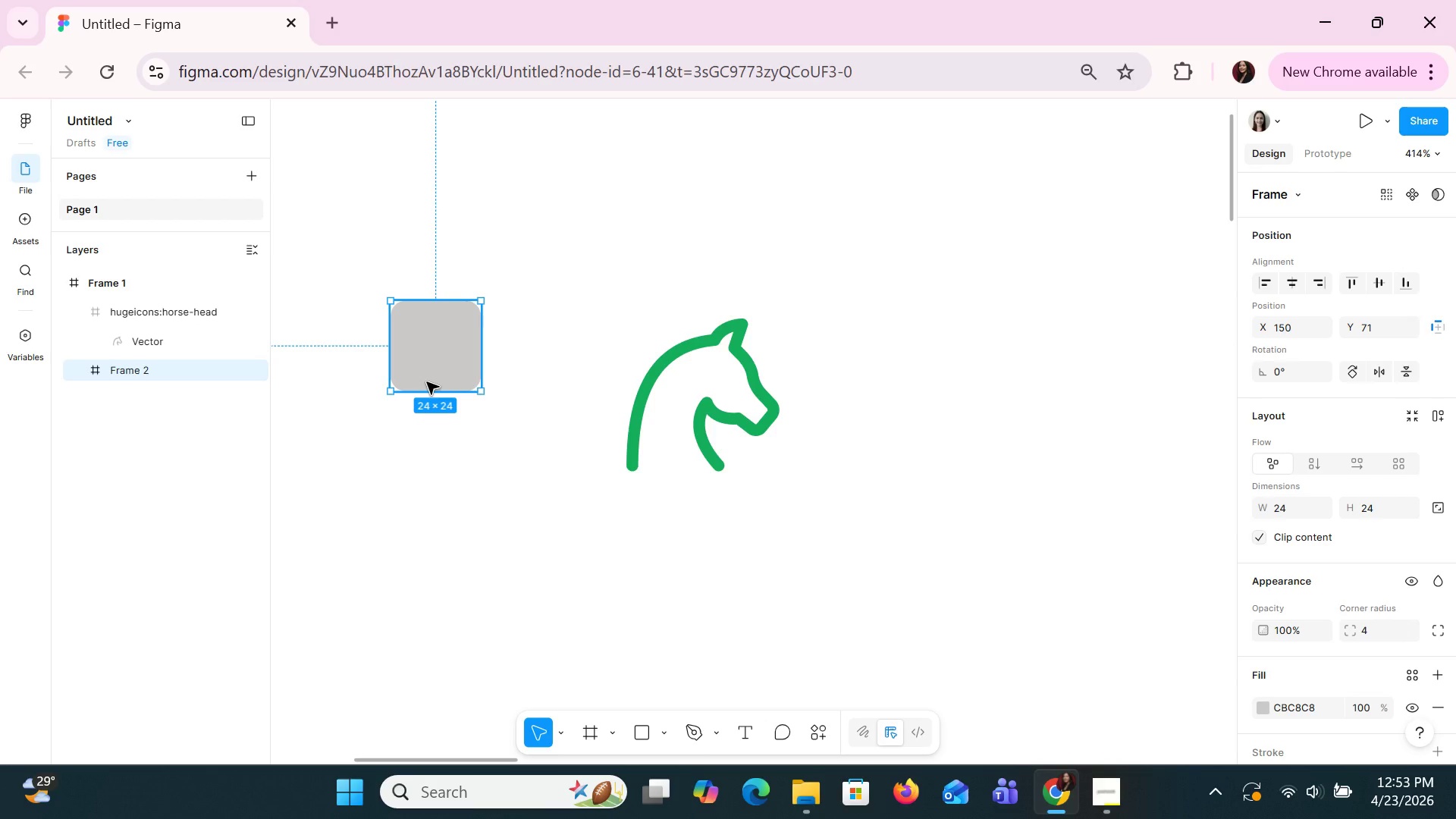 
left_click([439, 369])
 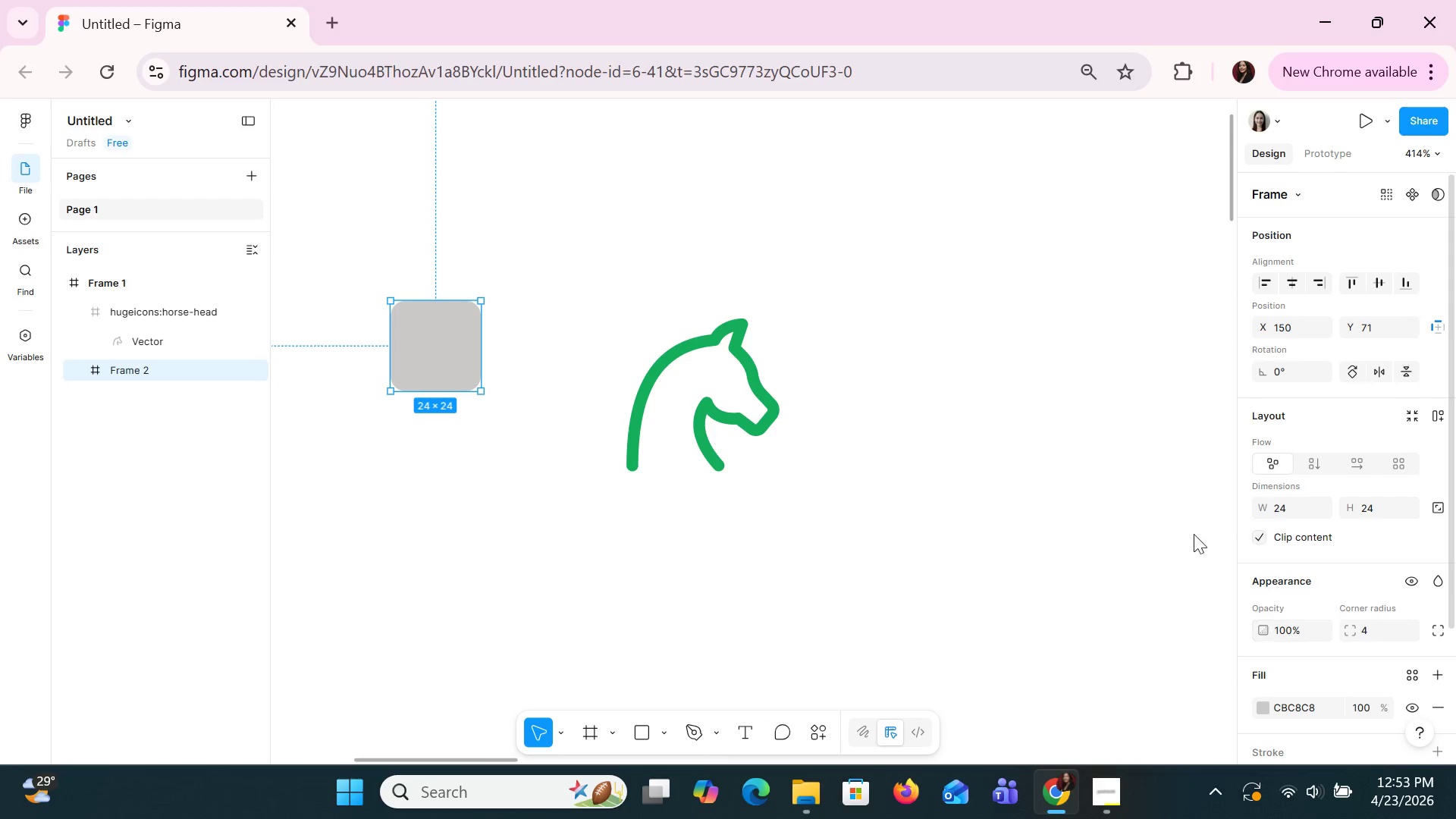 
mouse_move([1298, 542])
 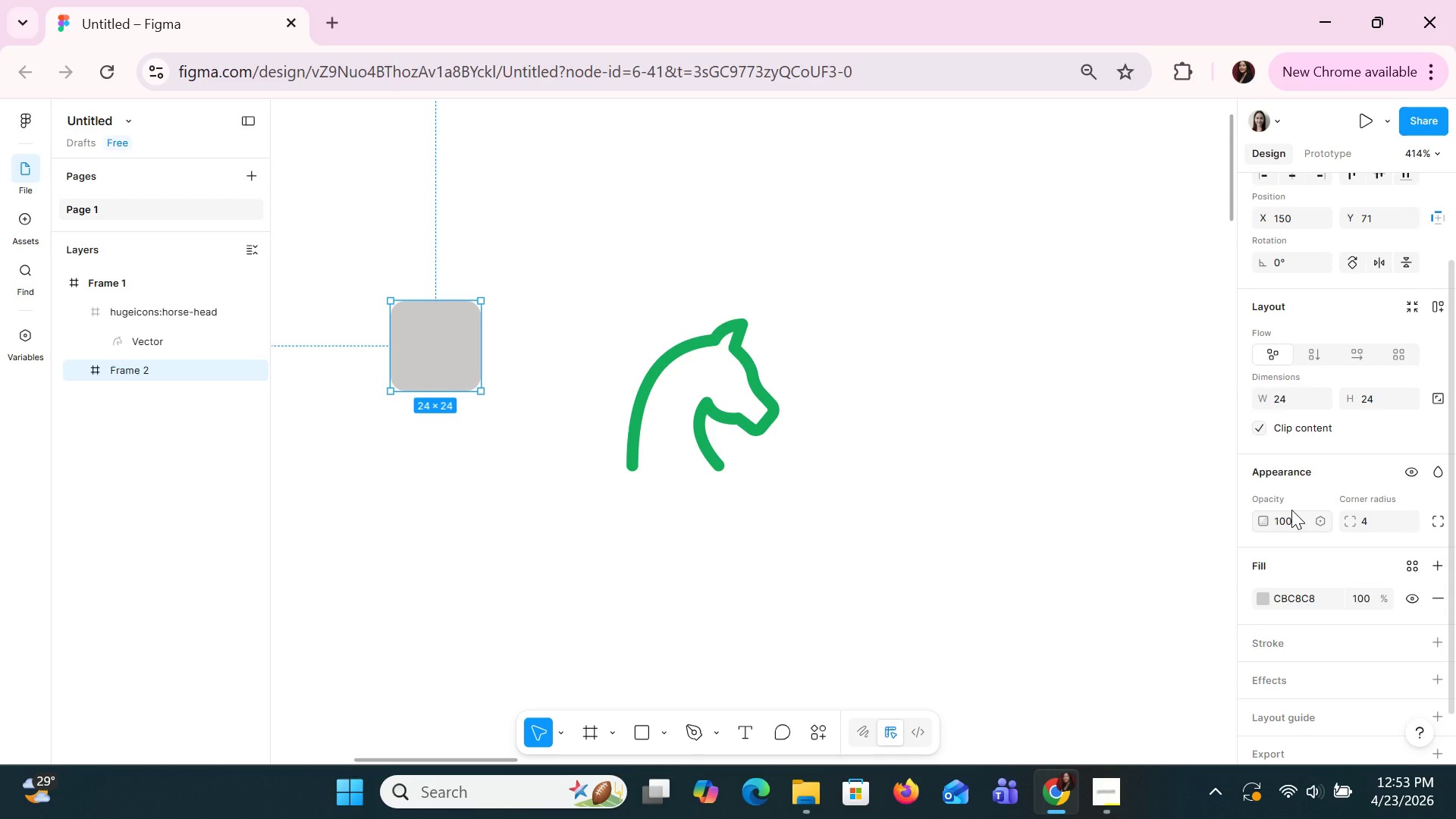 
wait(6.68)
 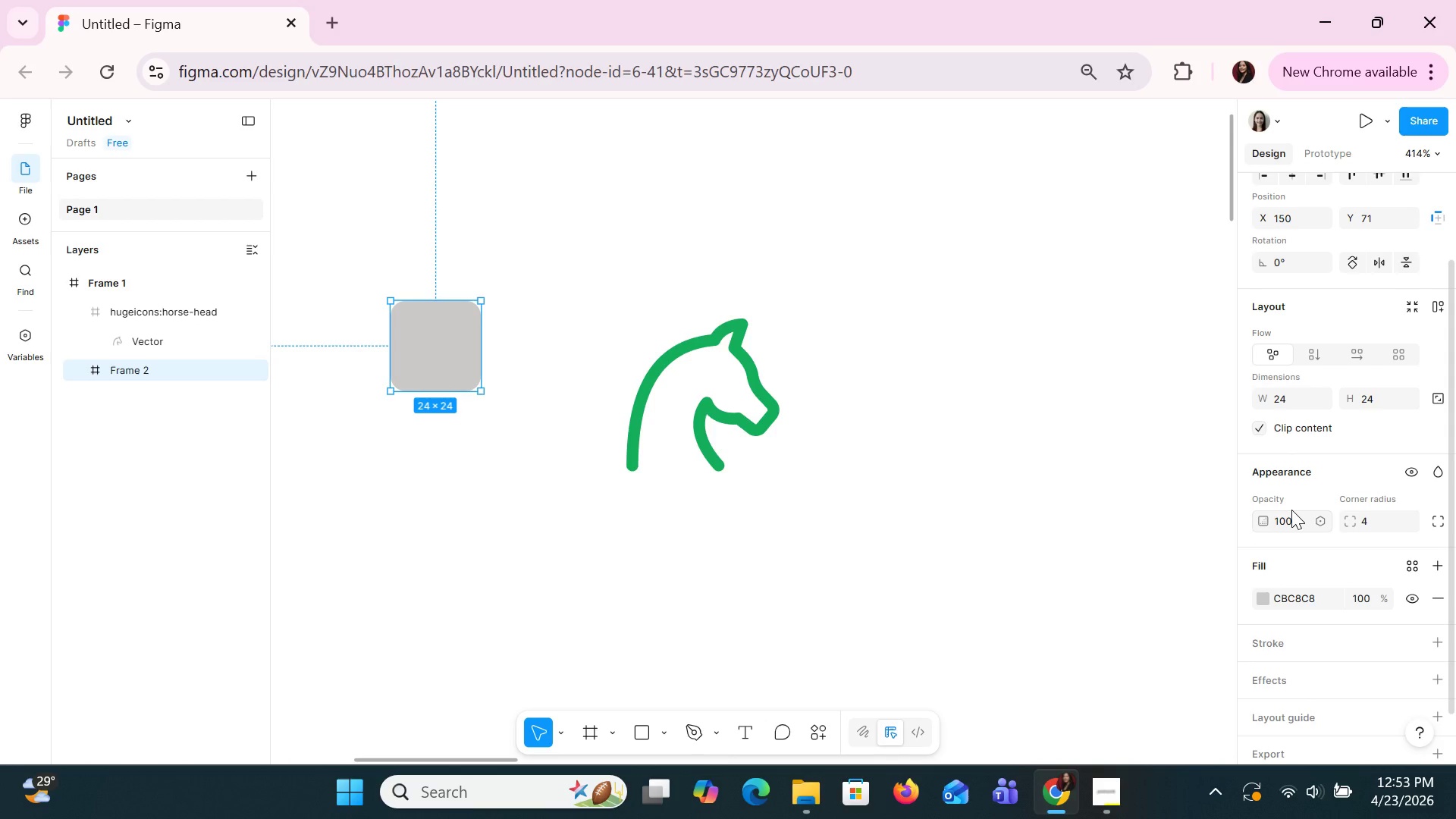 
left_click([1282, 595])
 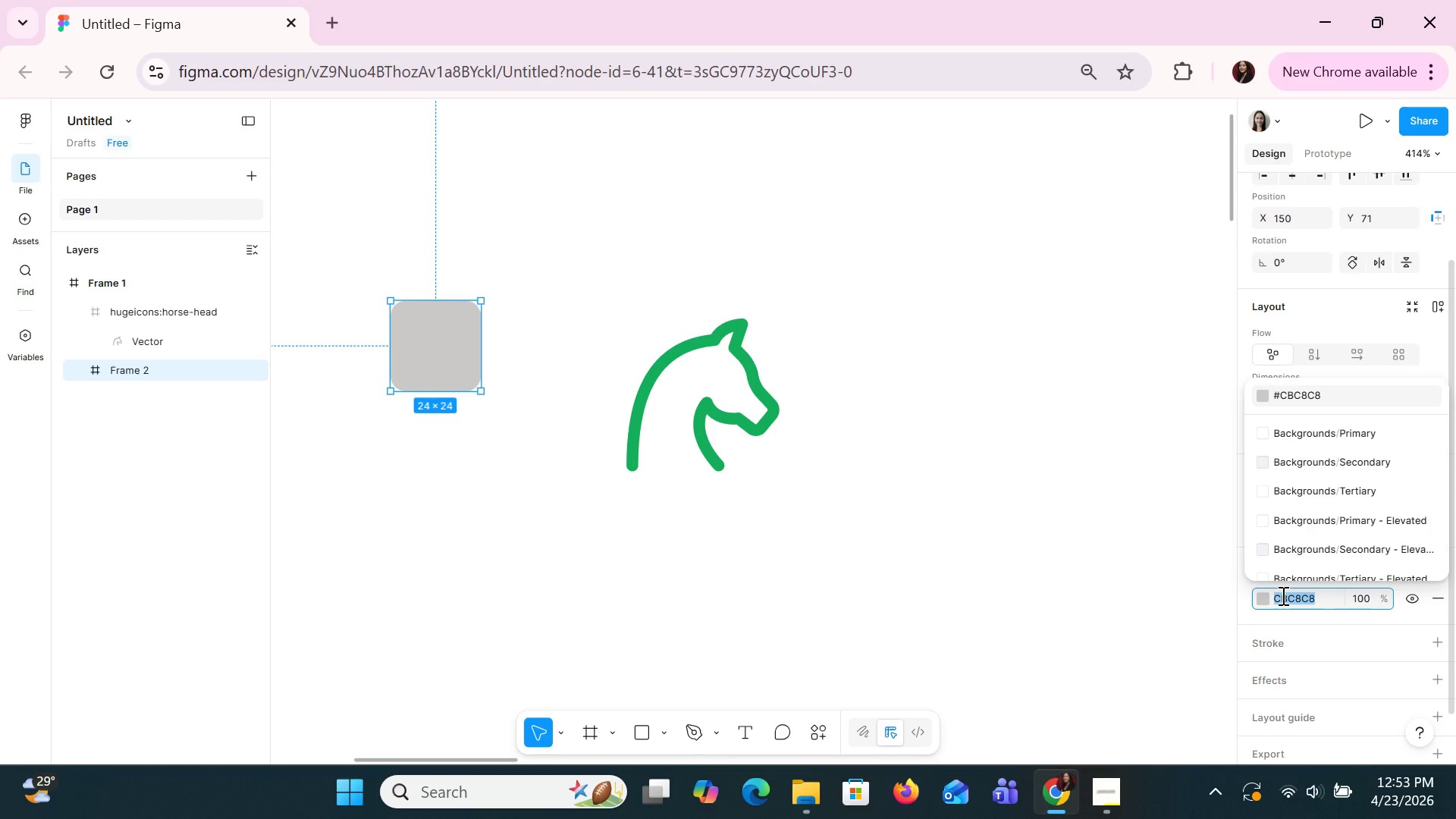 
type(e8f83)
key(Backspace)
type(e5)
 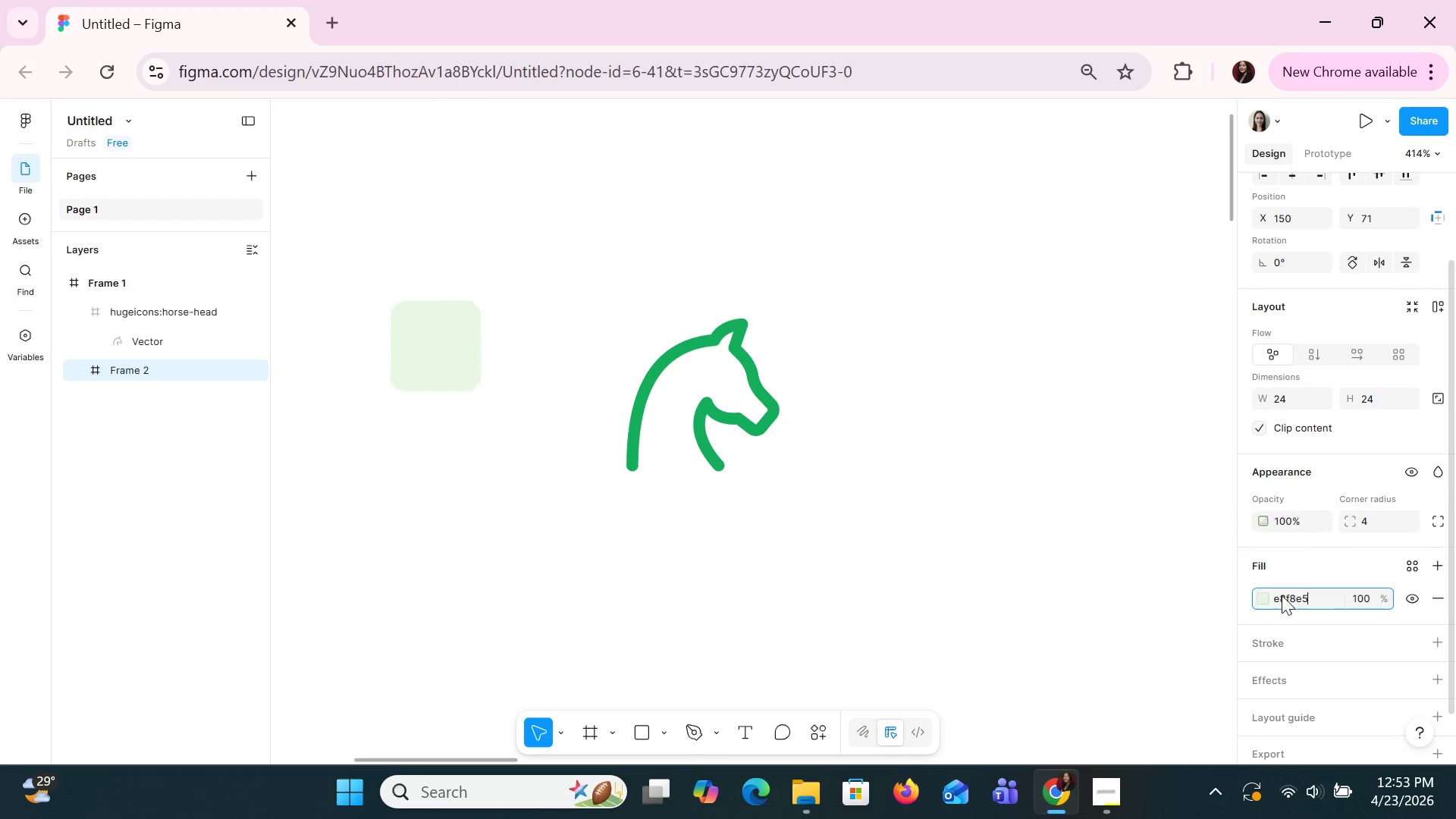 
key(Enter)
 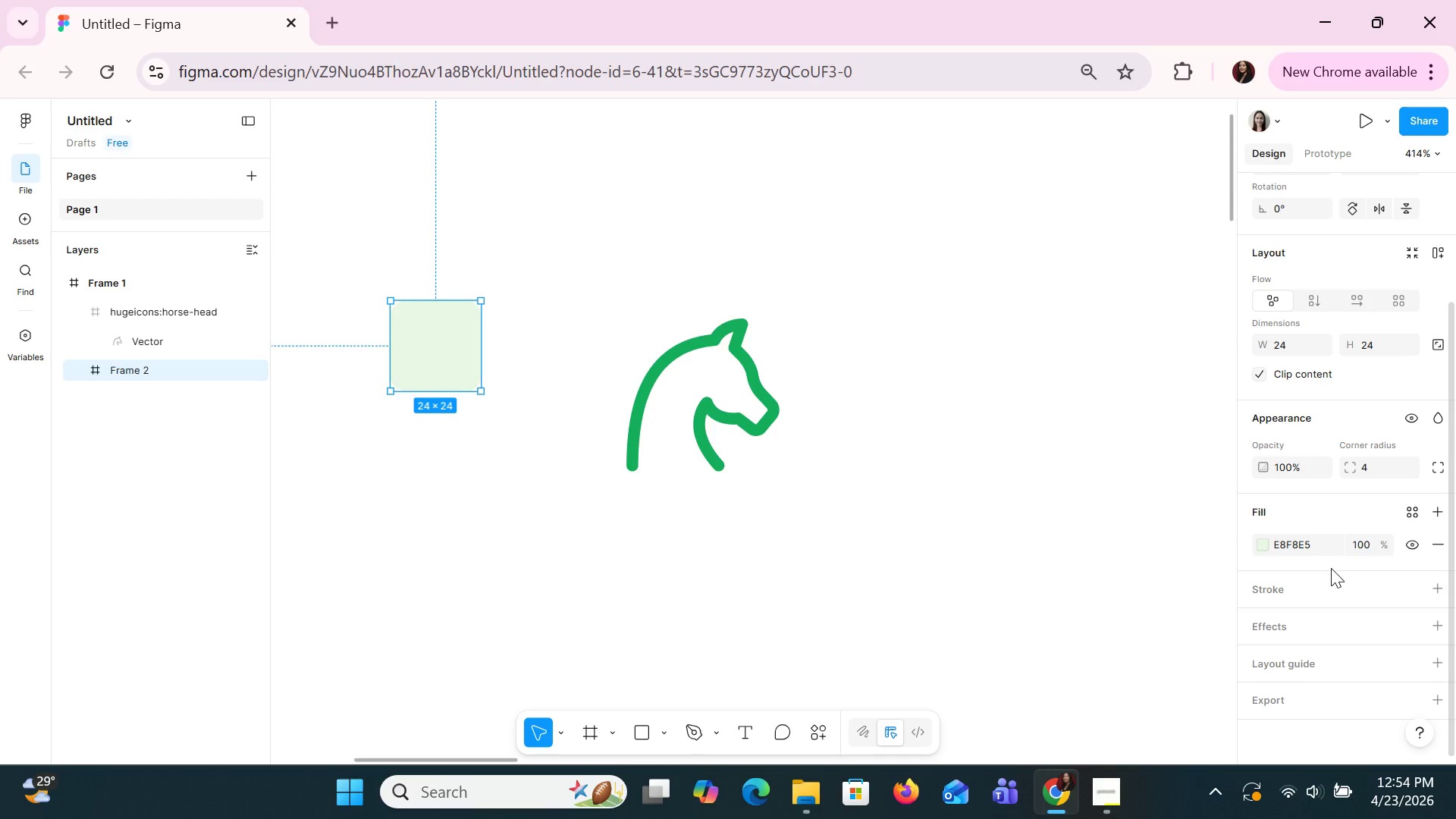 
wait(48.78)
 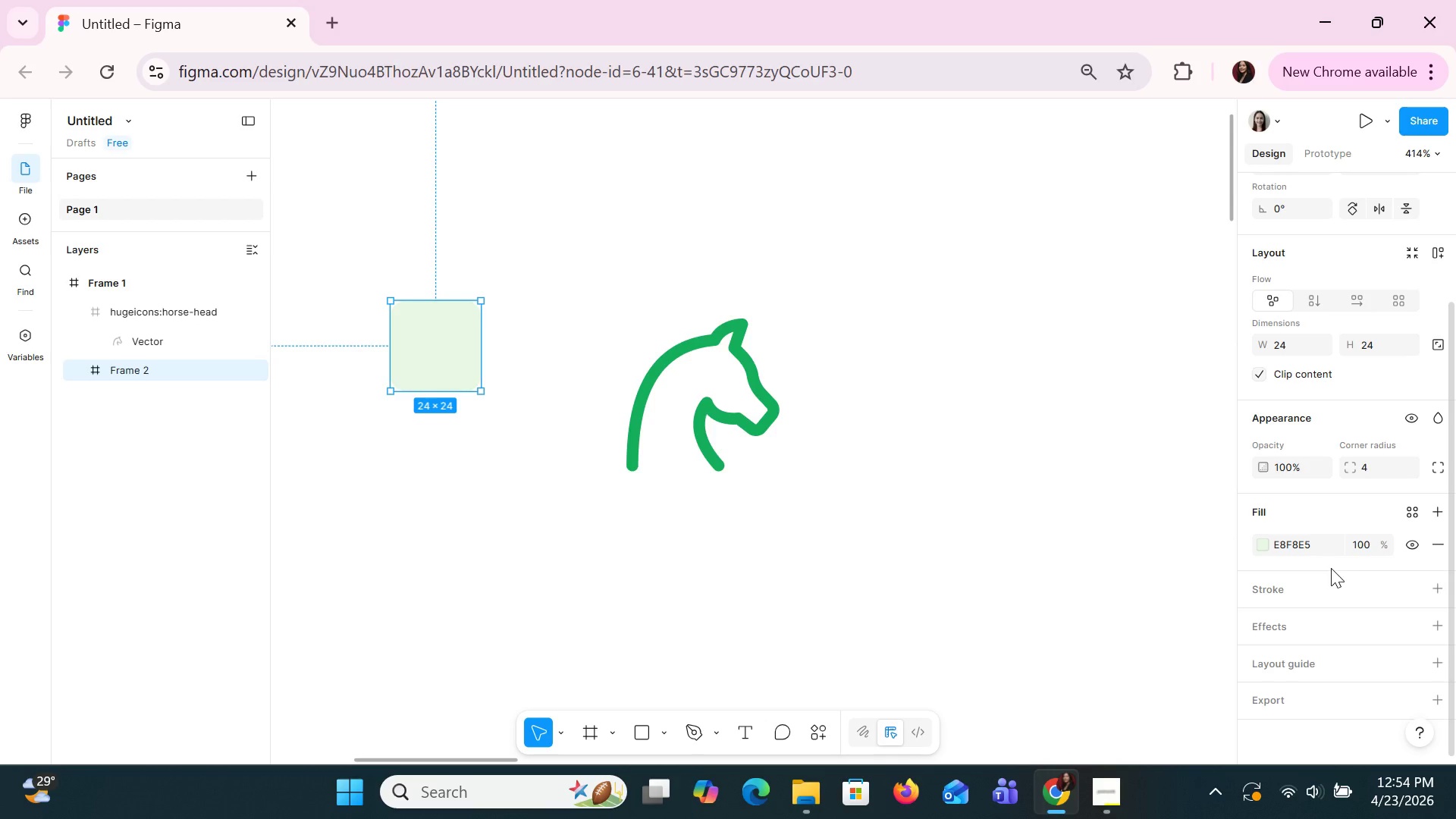 
left_click([1444, 514])
 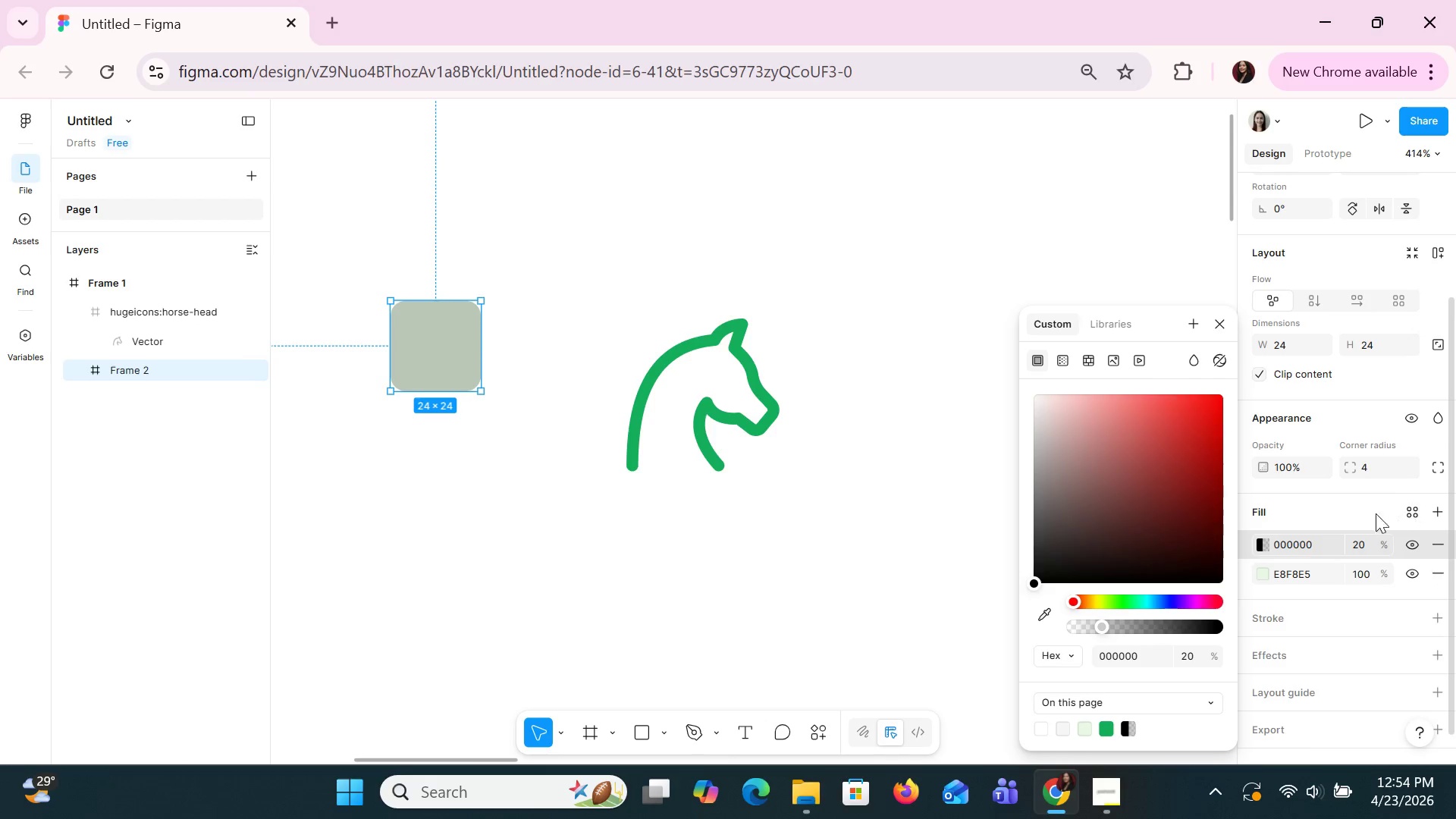 
left_click([1129, 660])
 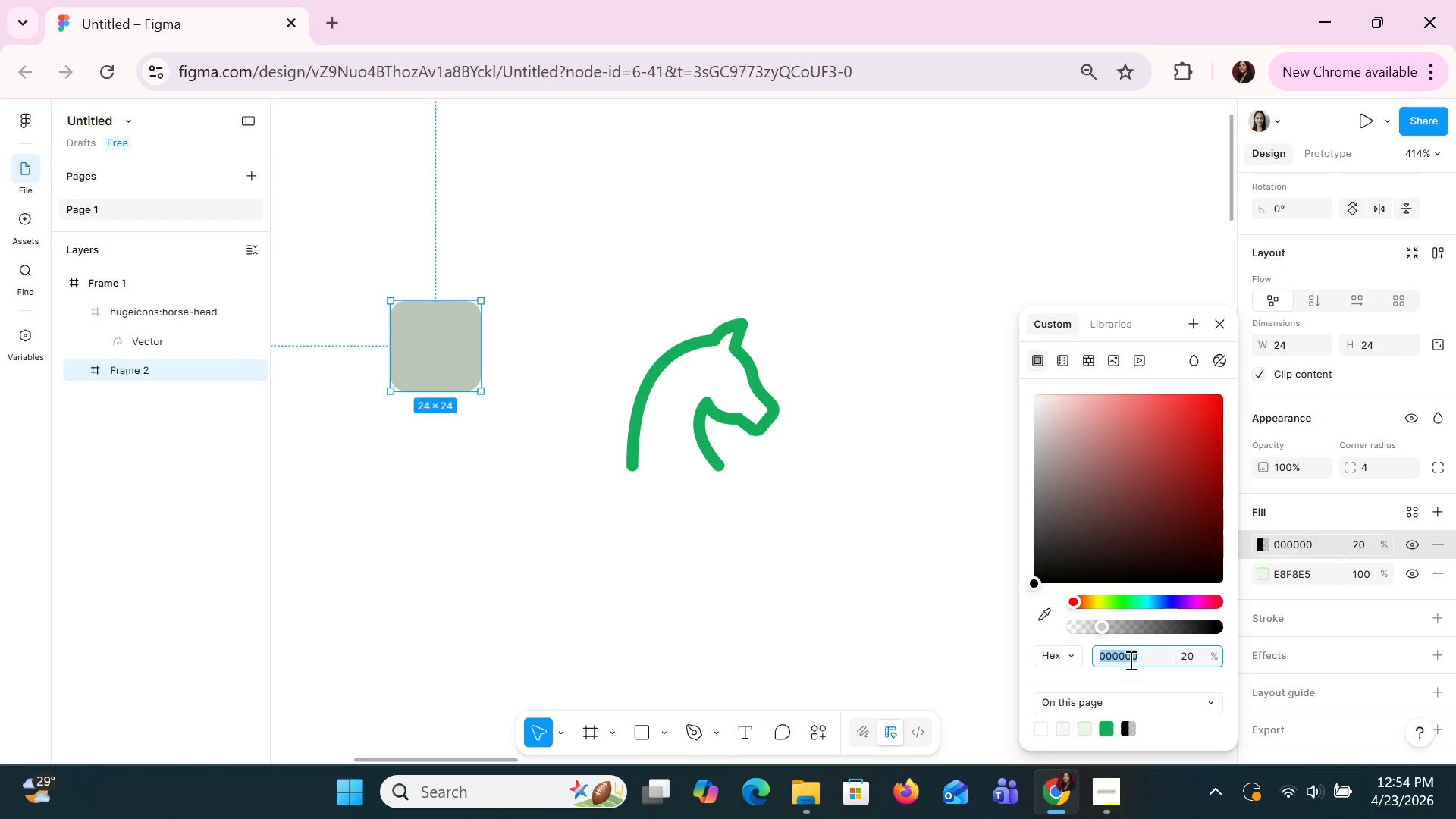 
type(3e7340)
 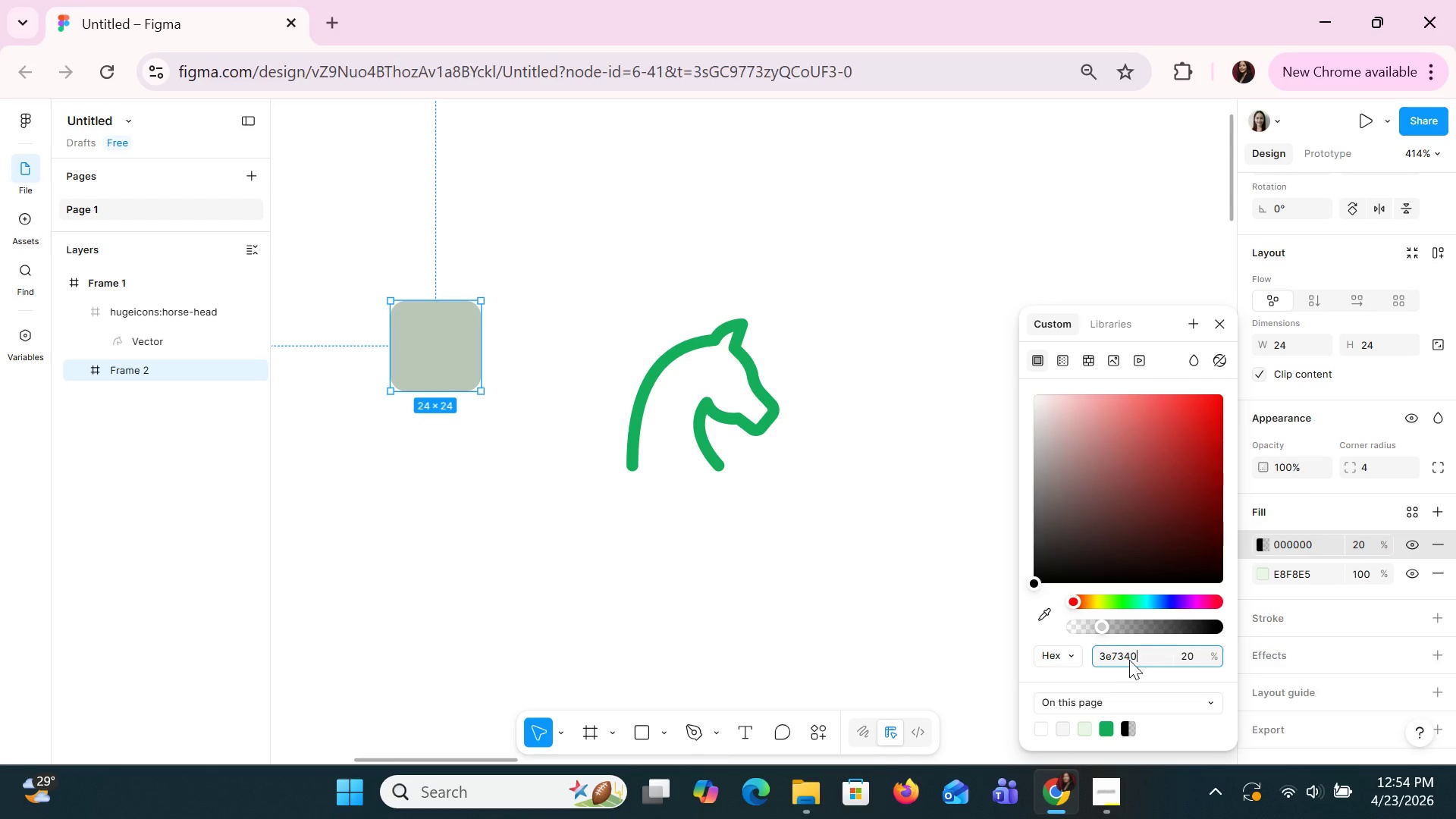 
key(Enter)
 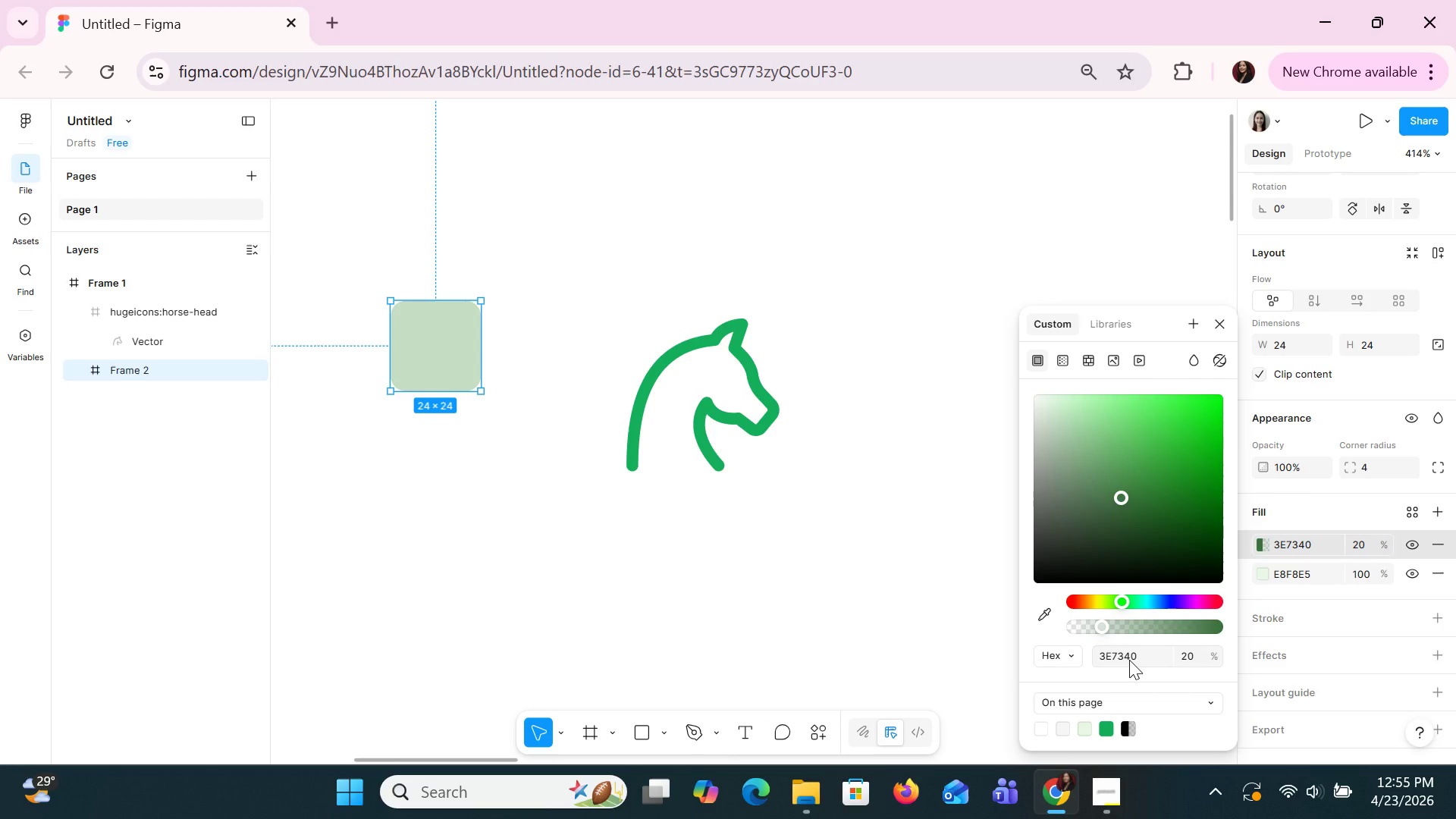 
wait(25.53)
 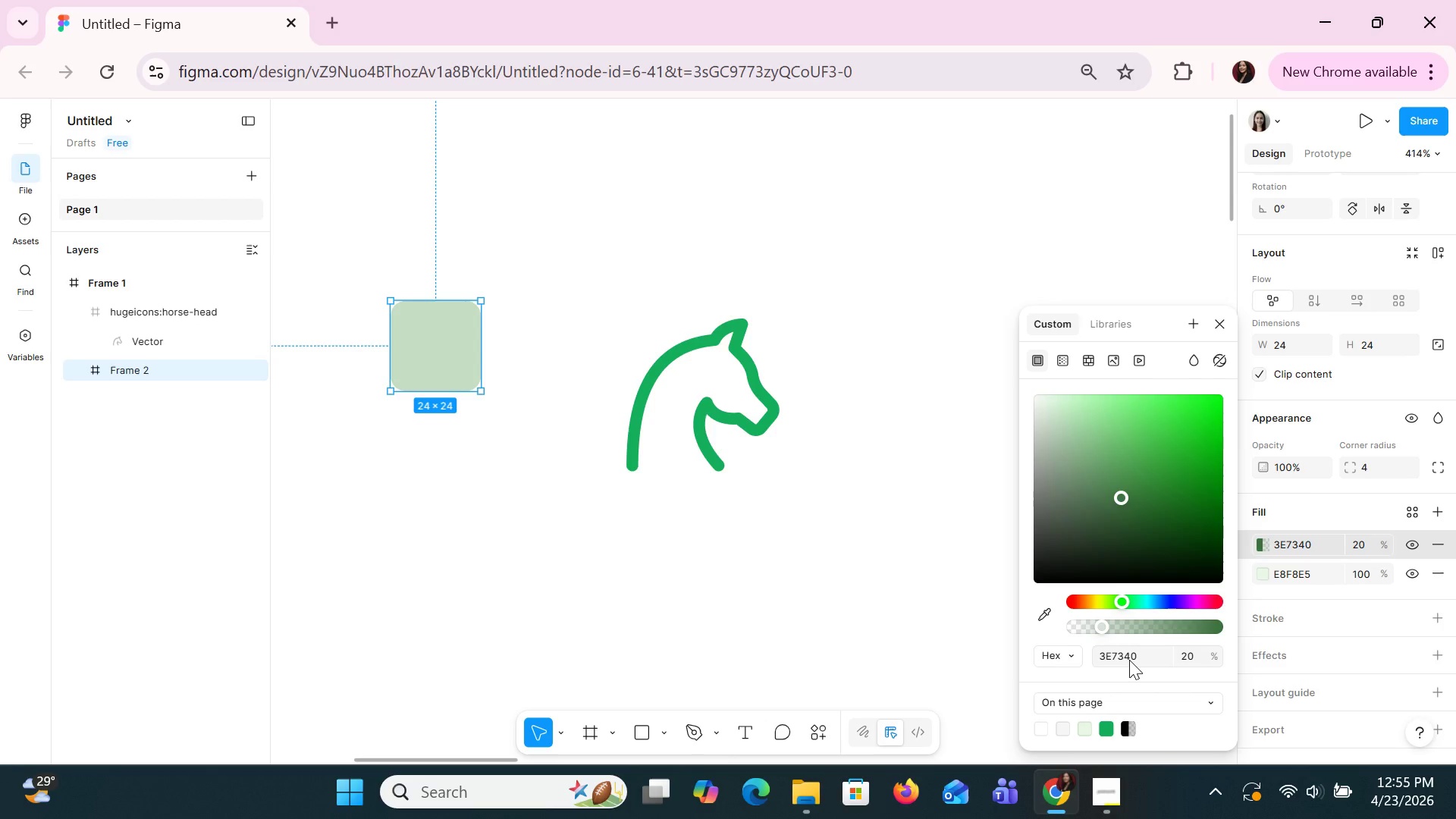 
left_click([1219, 331])
 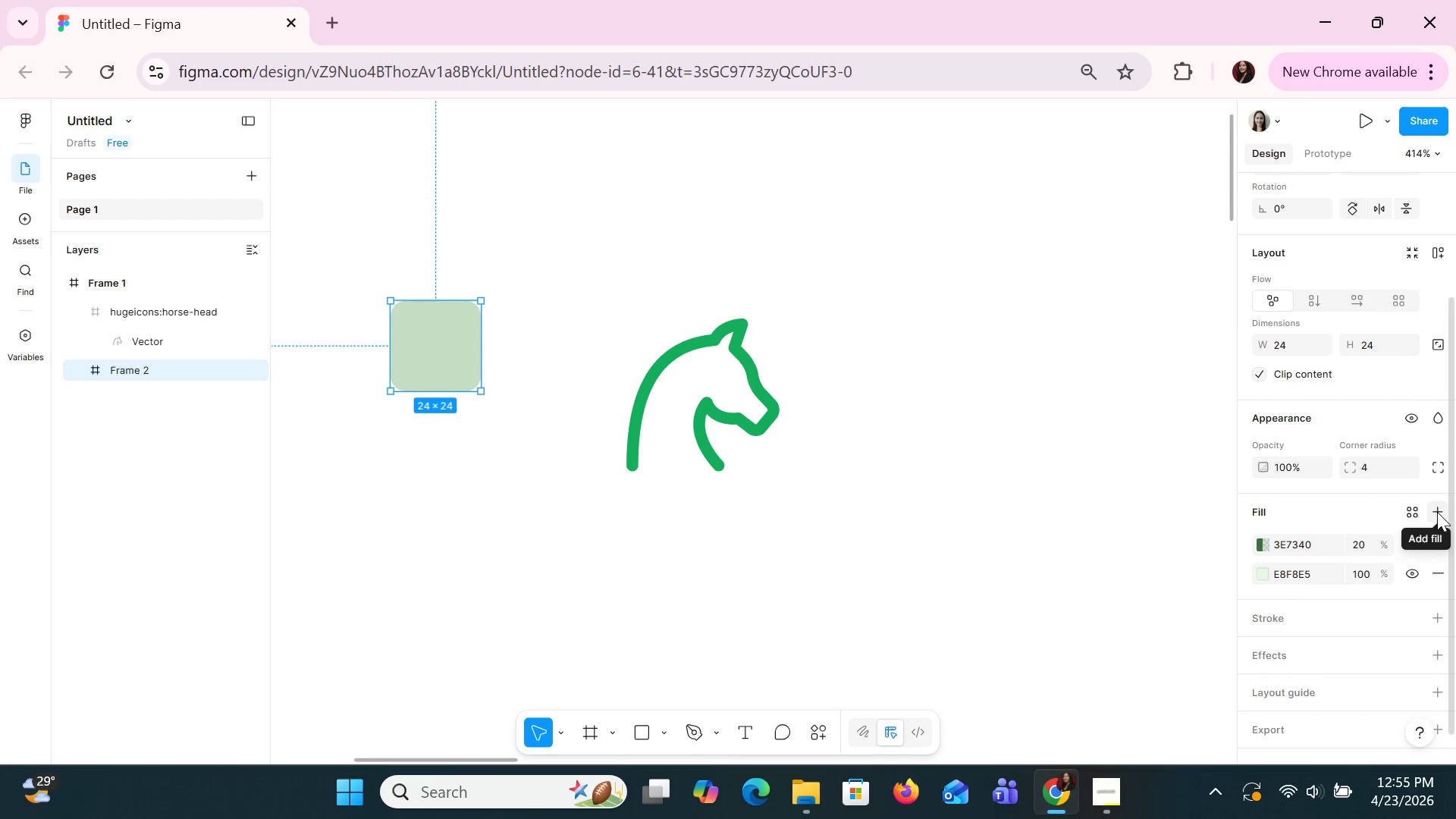 
left_click([1437, 512])
 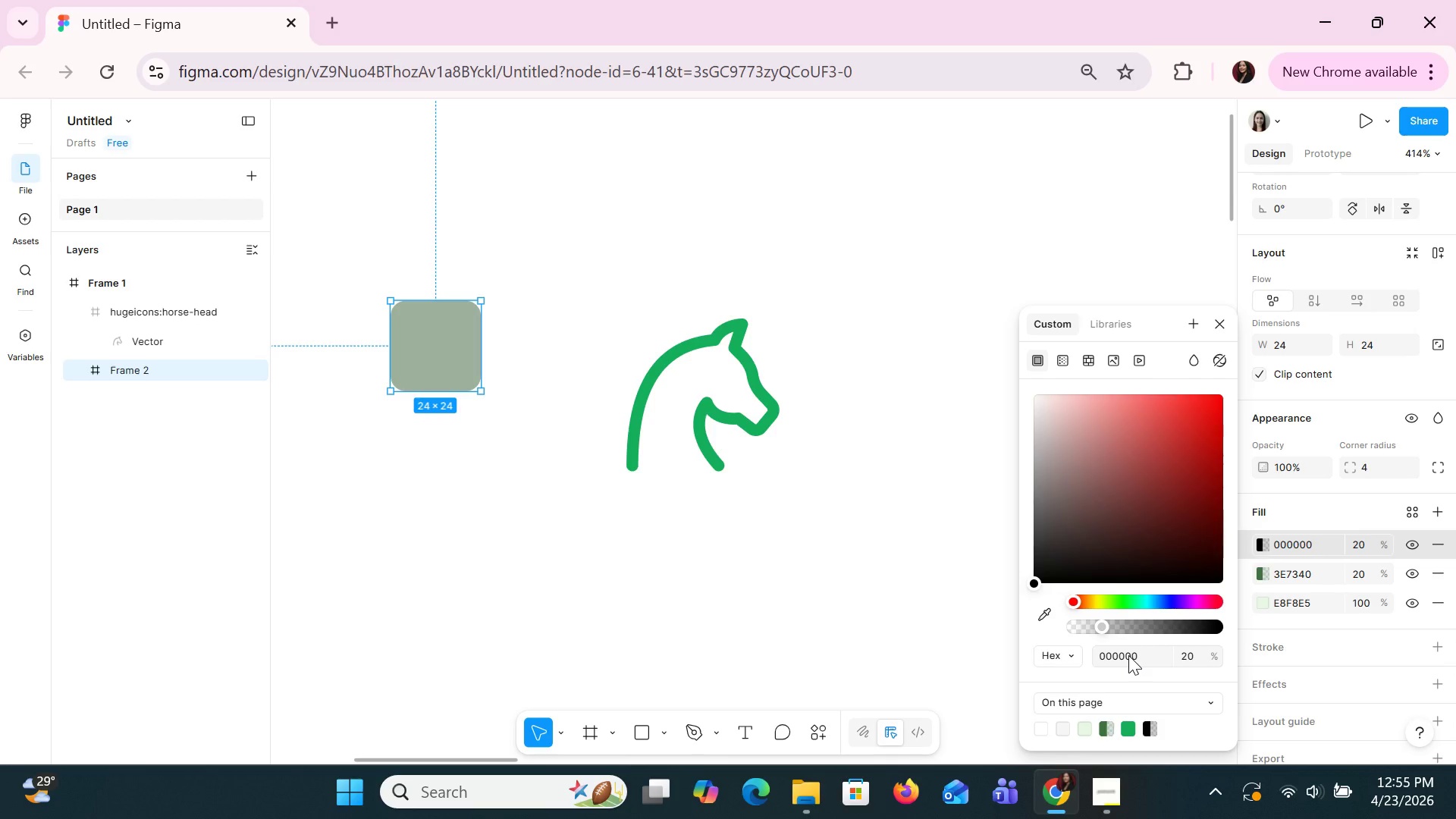 
wait(5.78)
 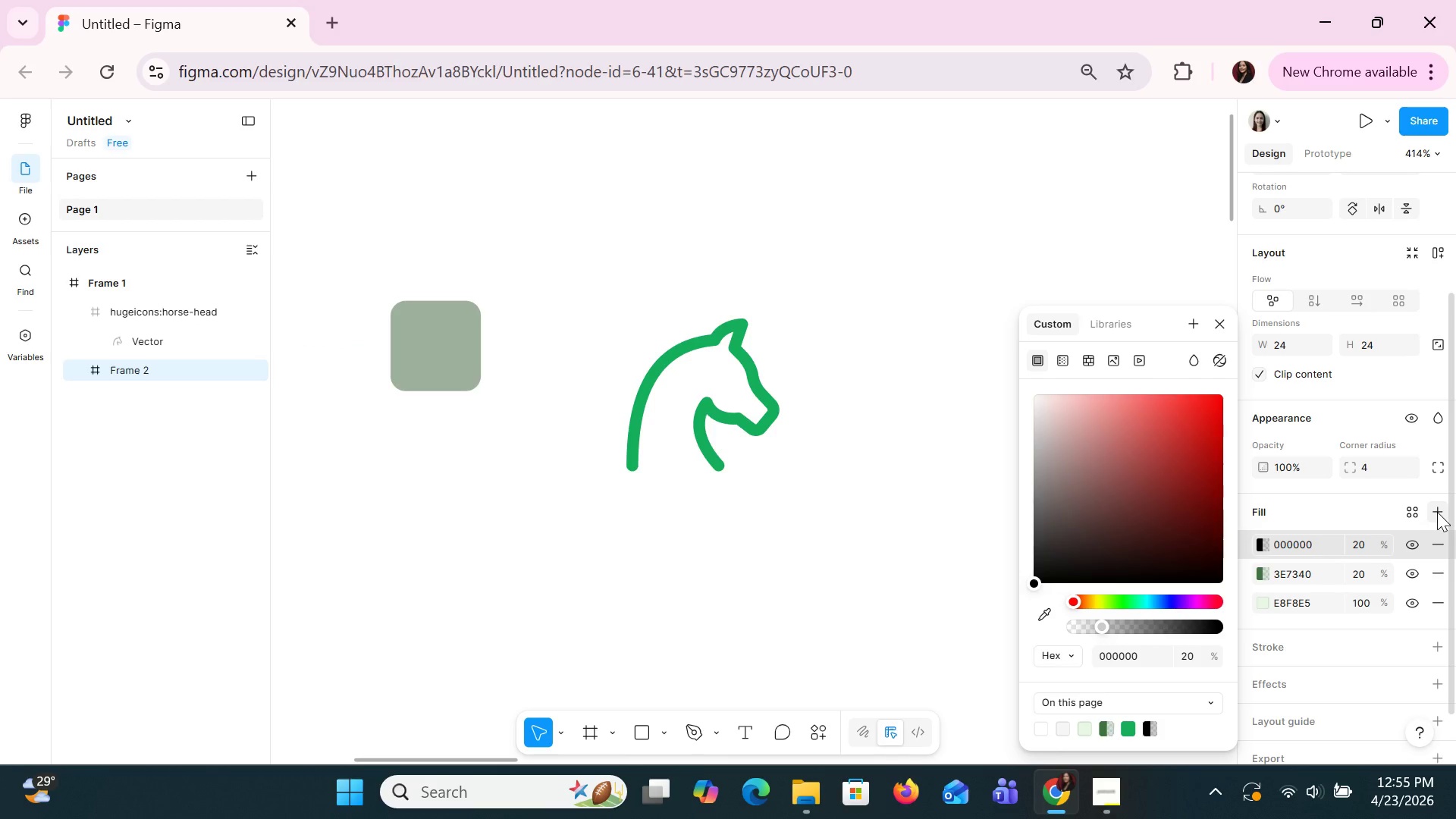 
left_click([1128, 655])
 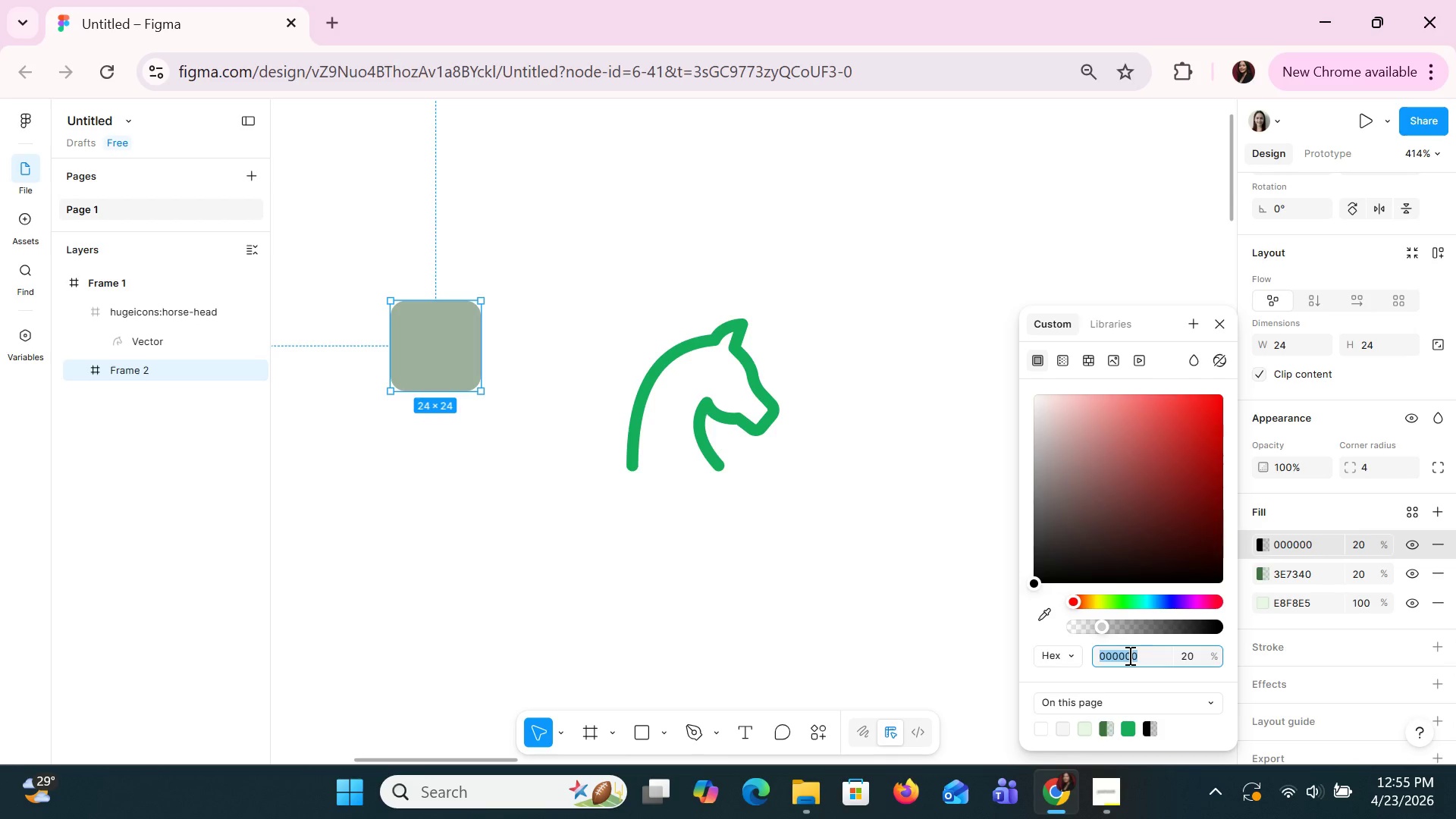 
type(0f1720)
 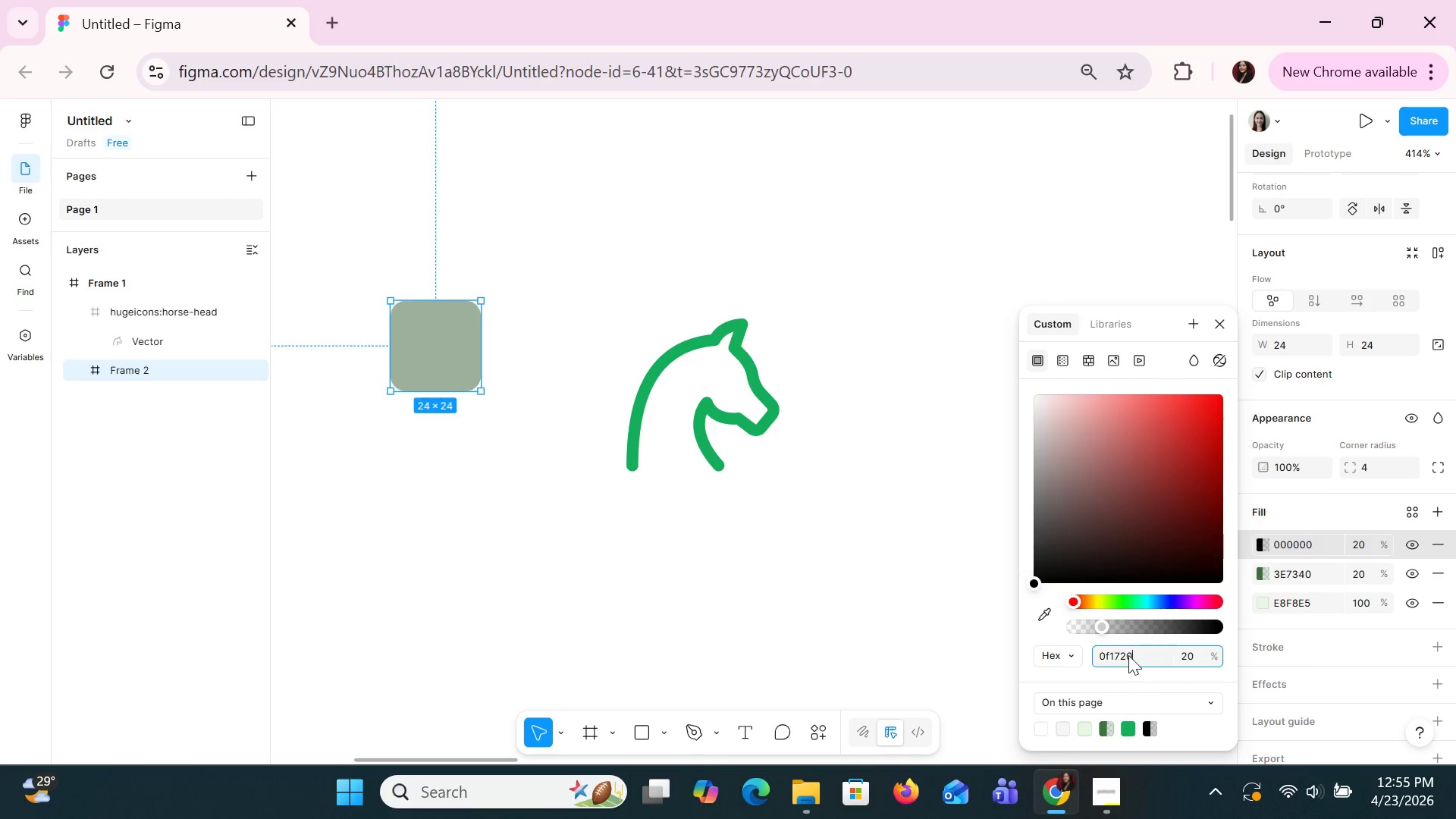 
key(Enter)
 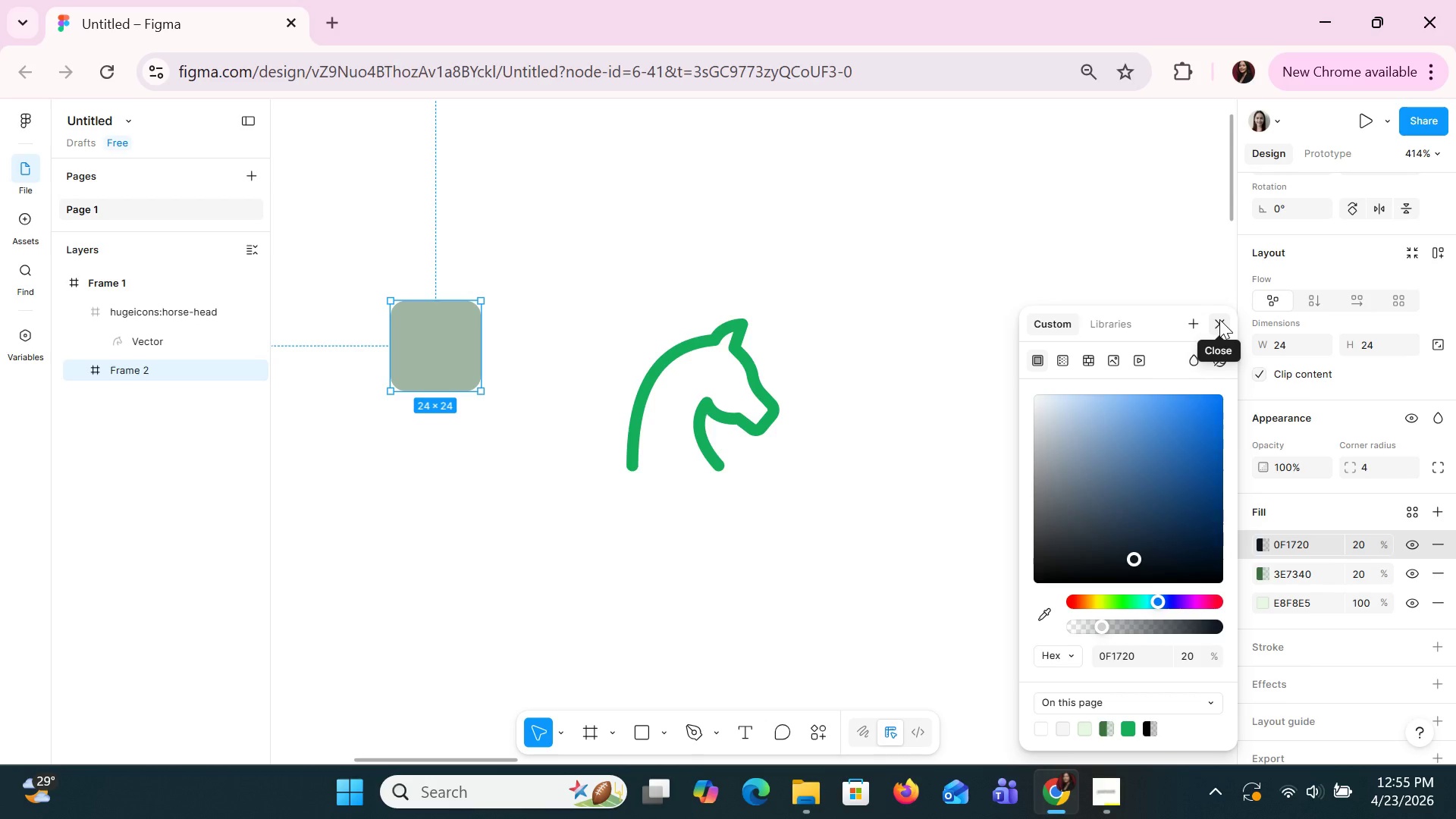 
wait(17.19)
 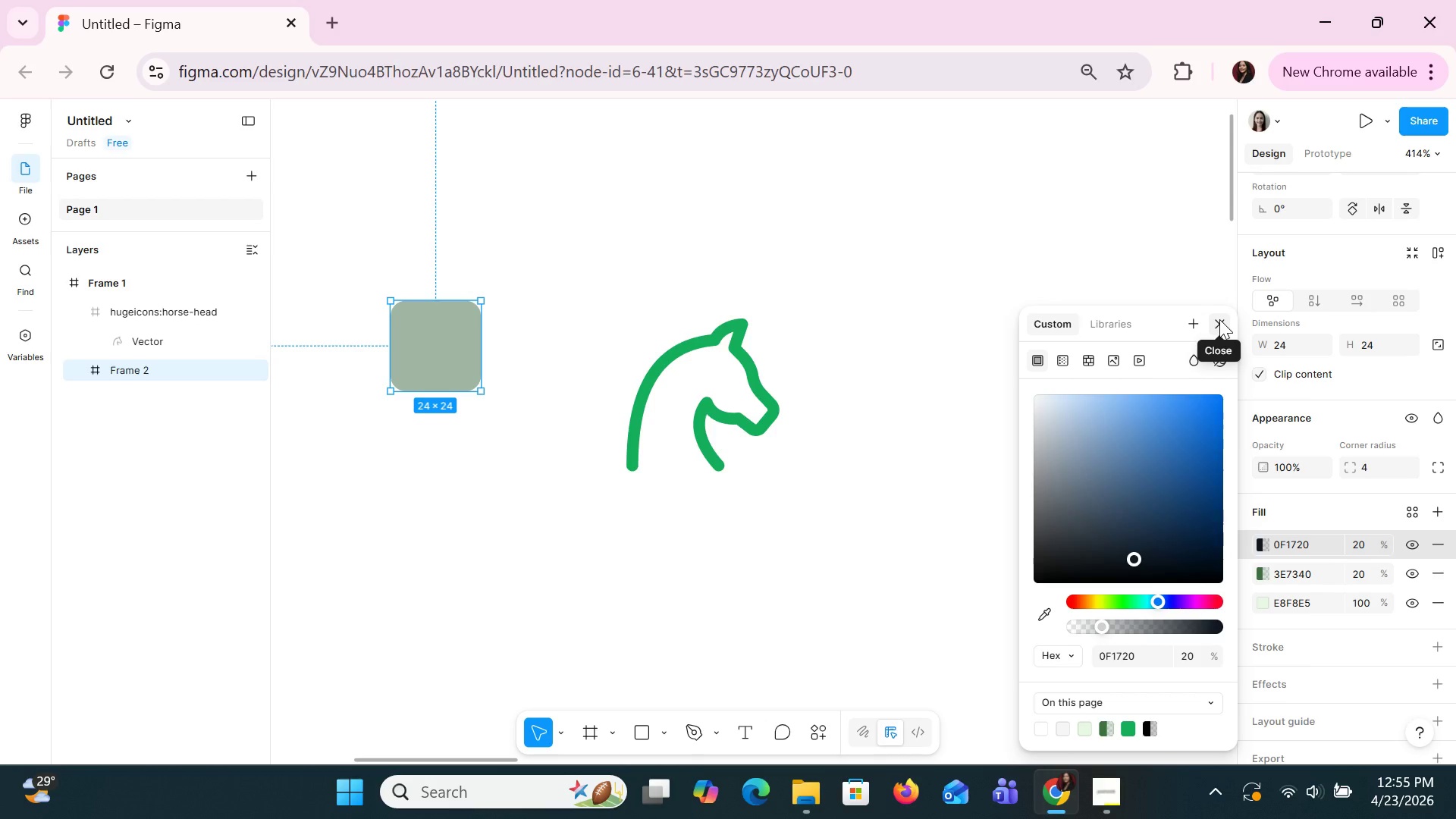 
left_click([1219, 319])
 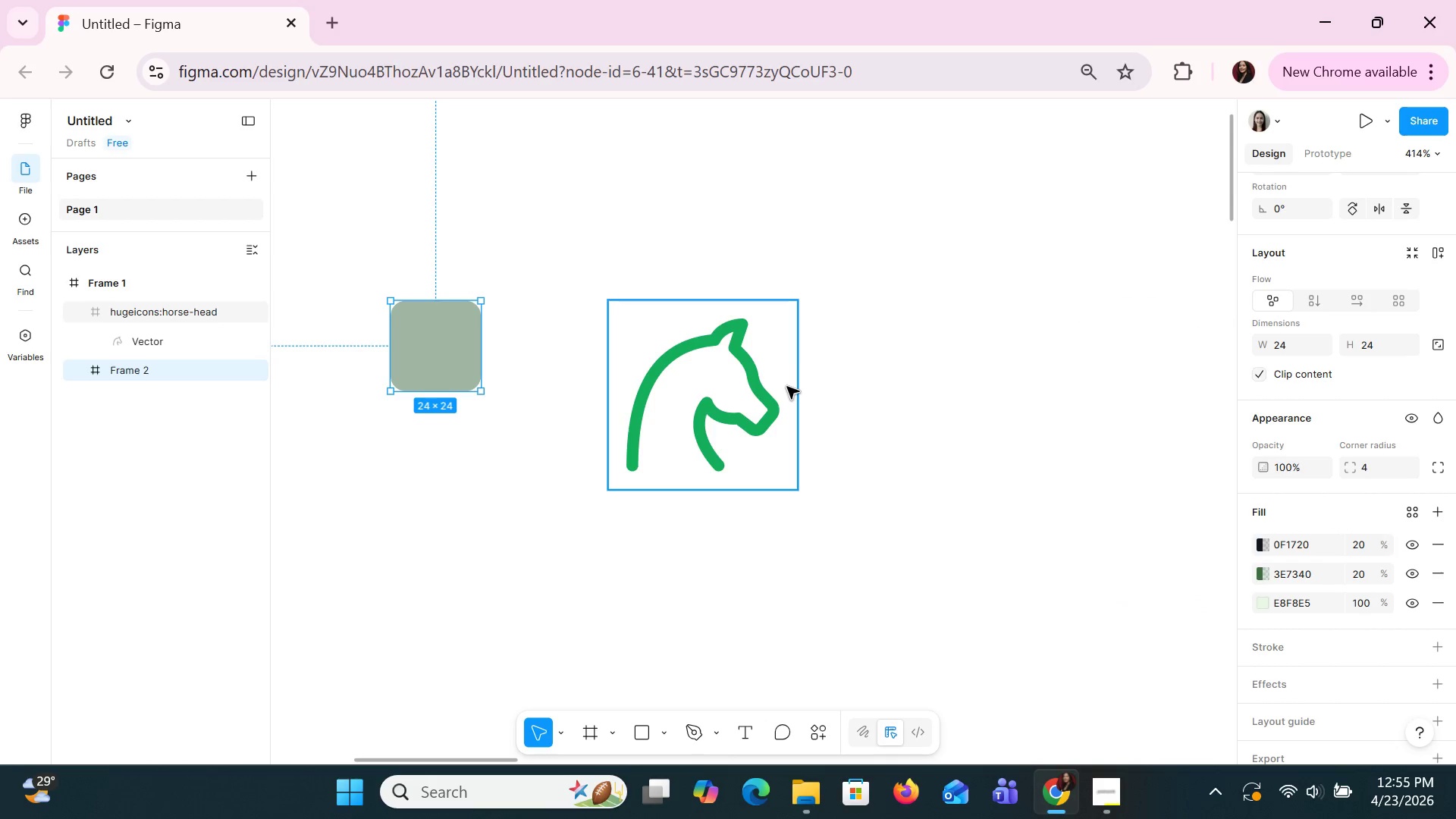 
left_click([776, 395])
 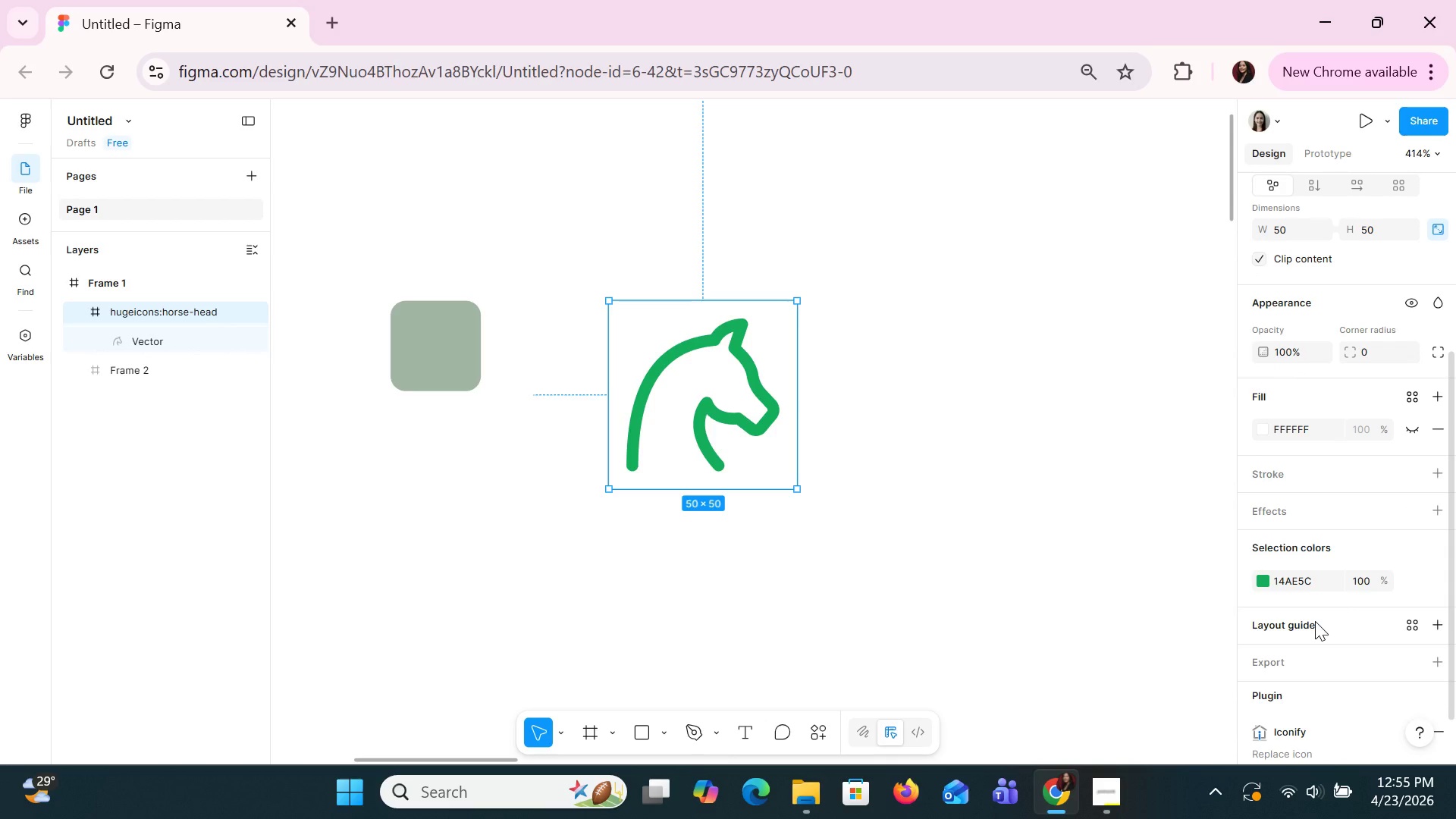 
wait(14.86)
 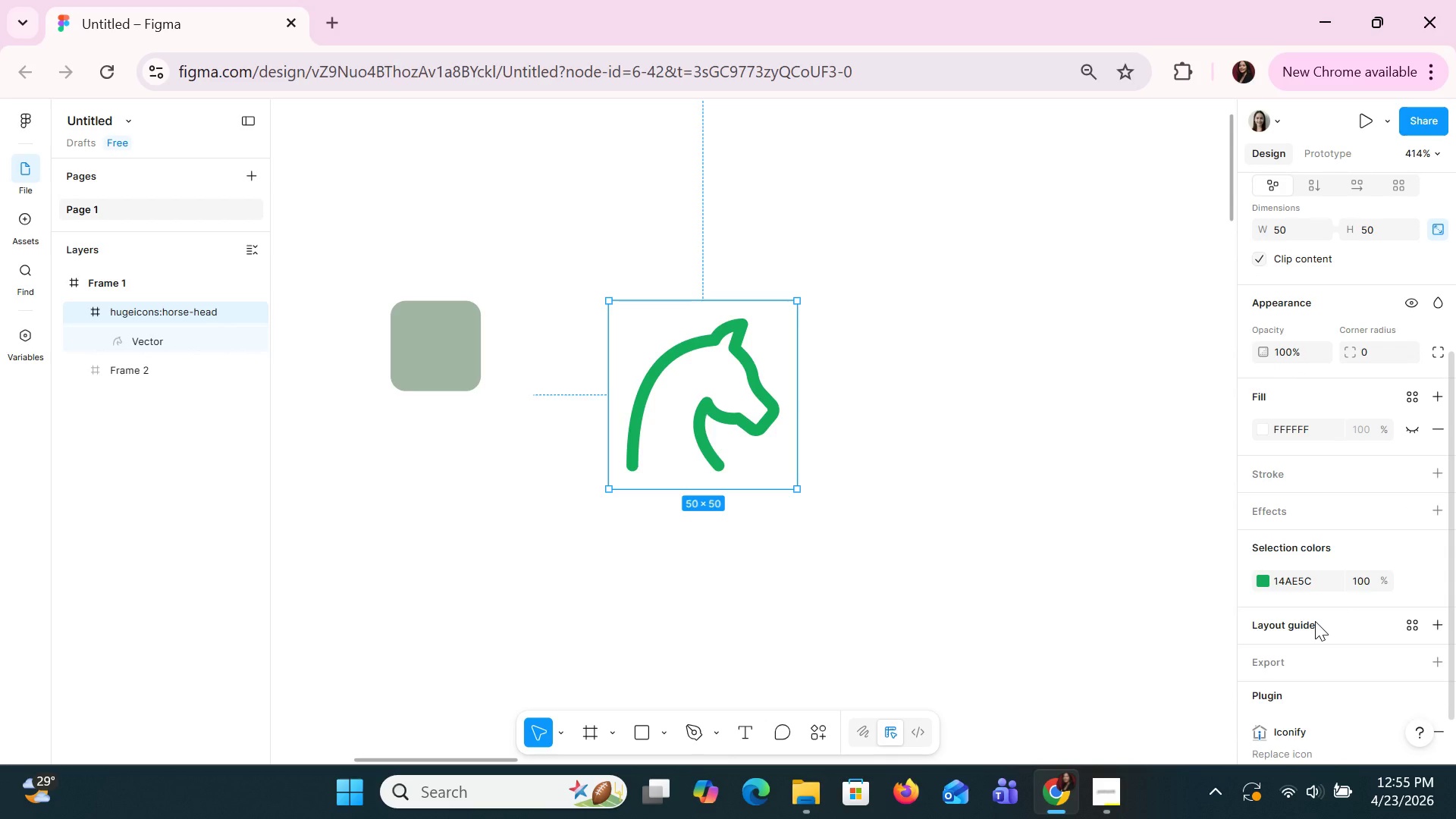 
left_click([1266, 588])
 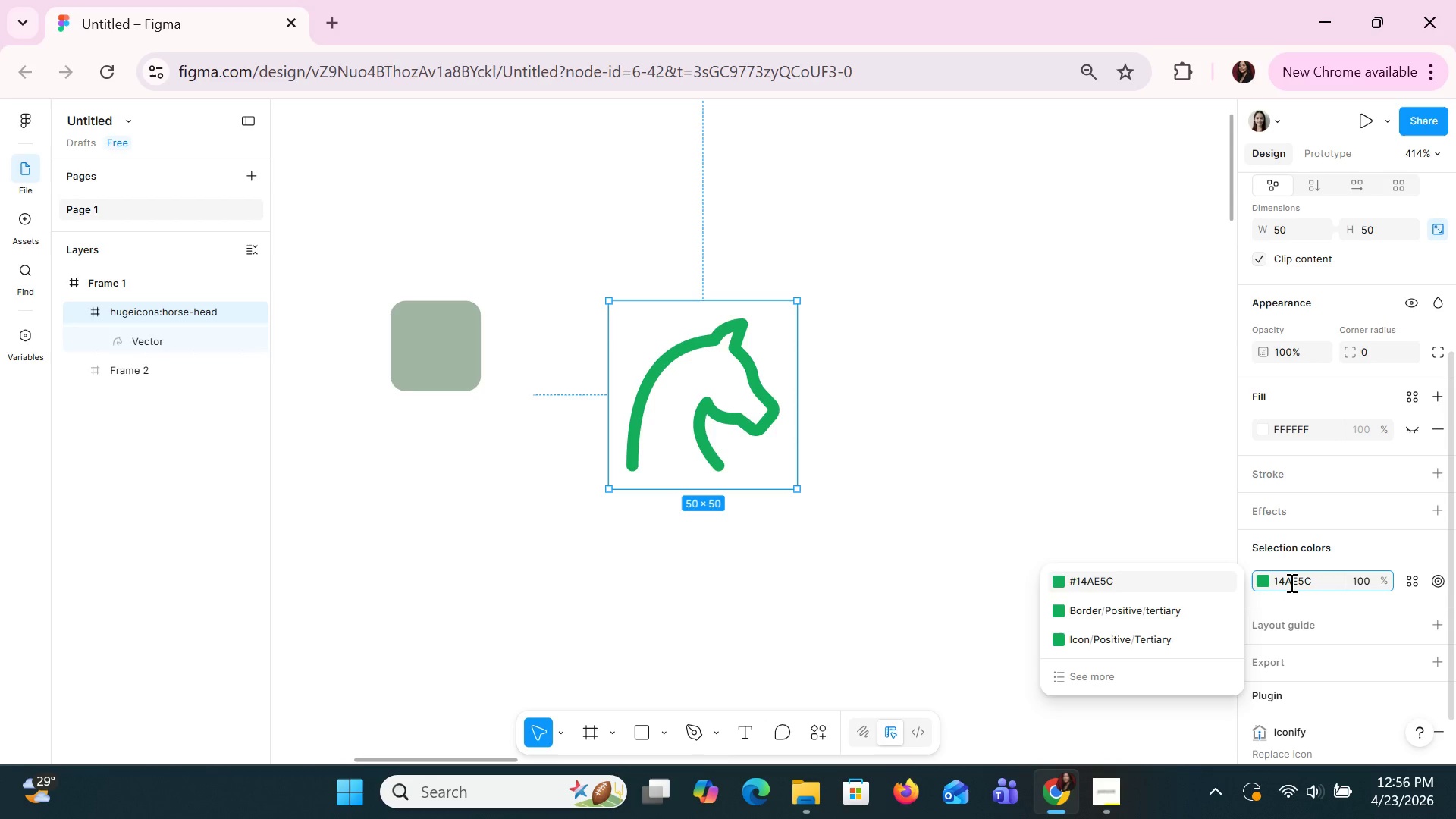 
double_click([1290, 582])
 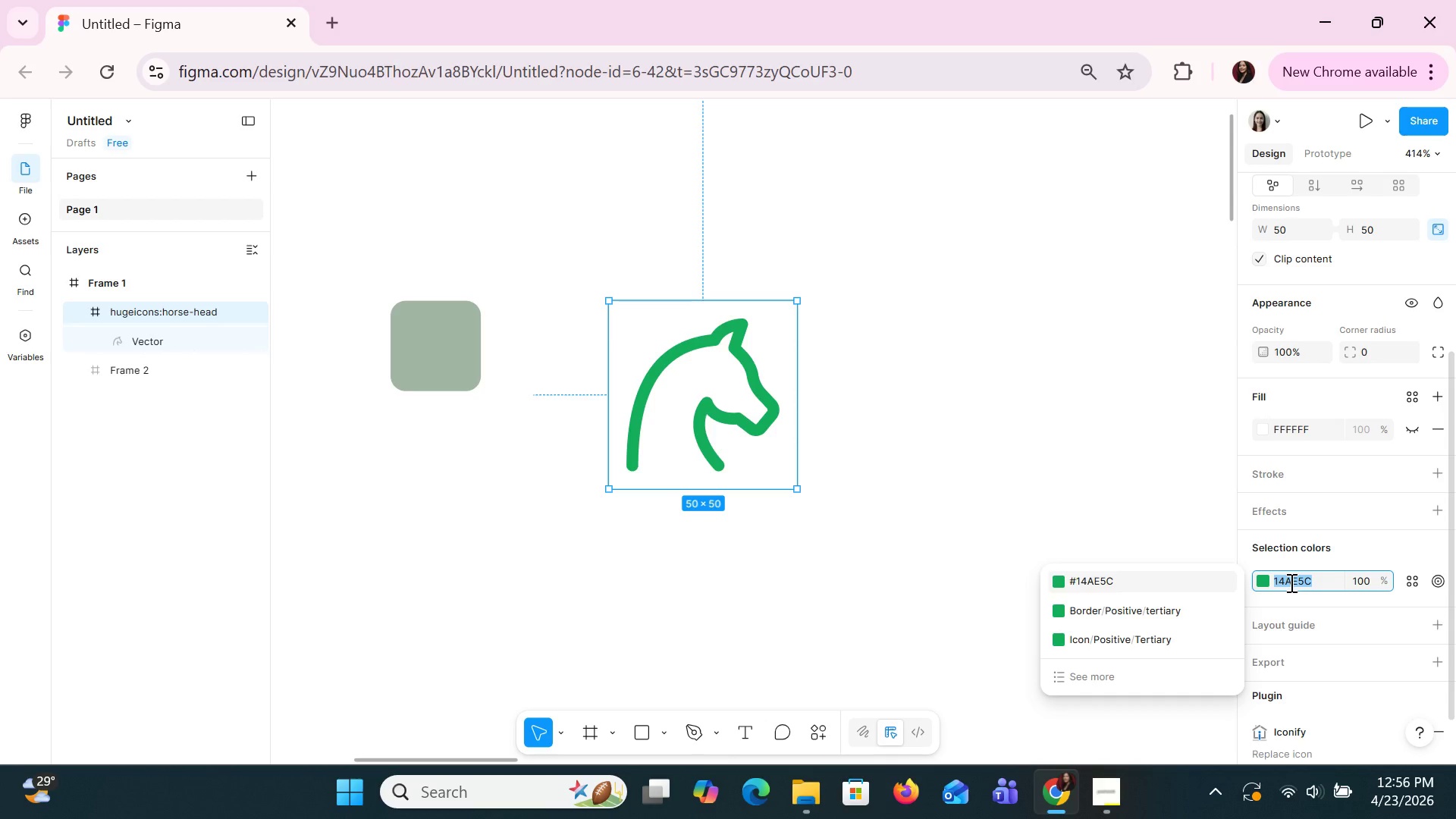 
type(3e7340)
 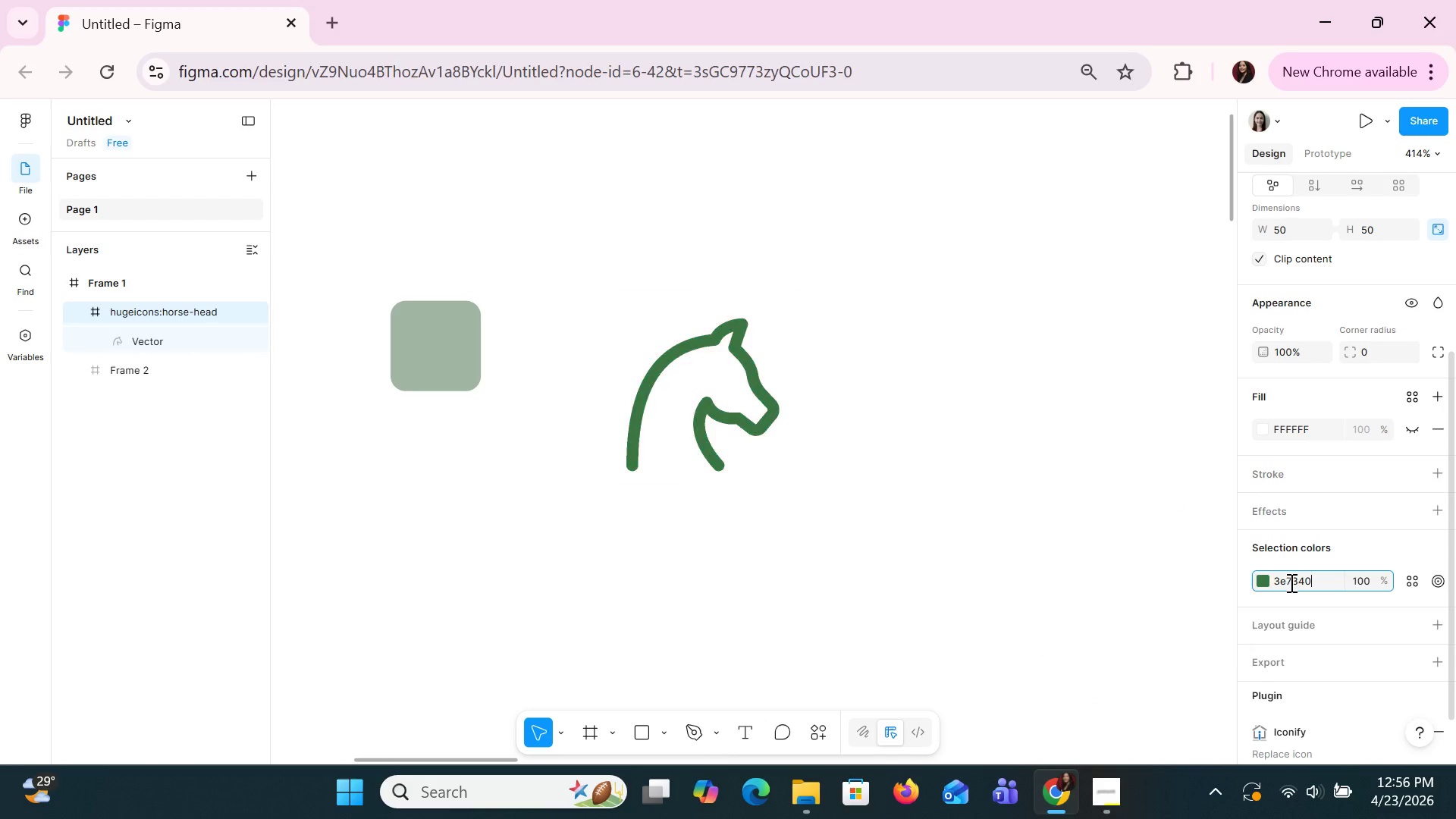 
key(Enter)
 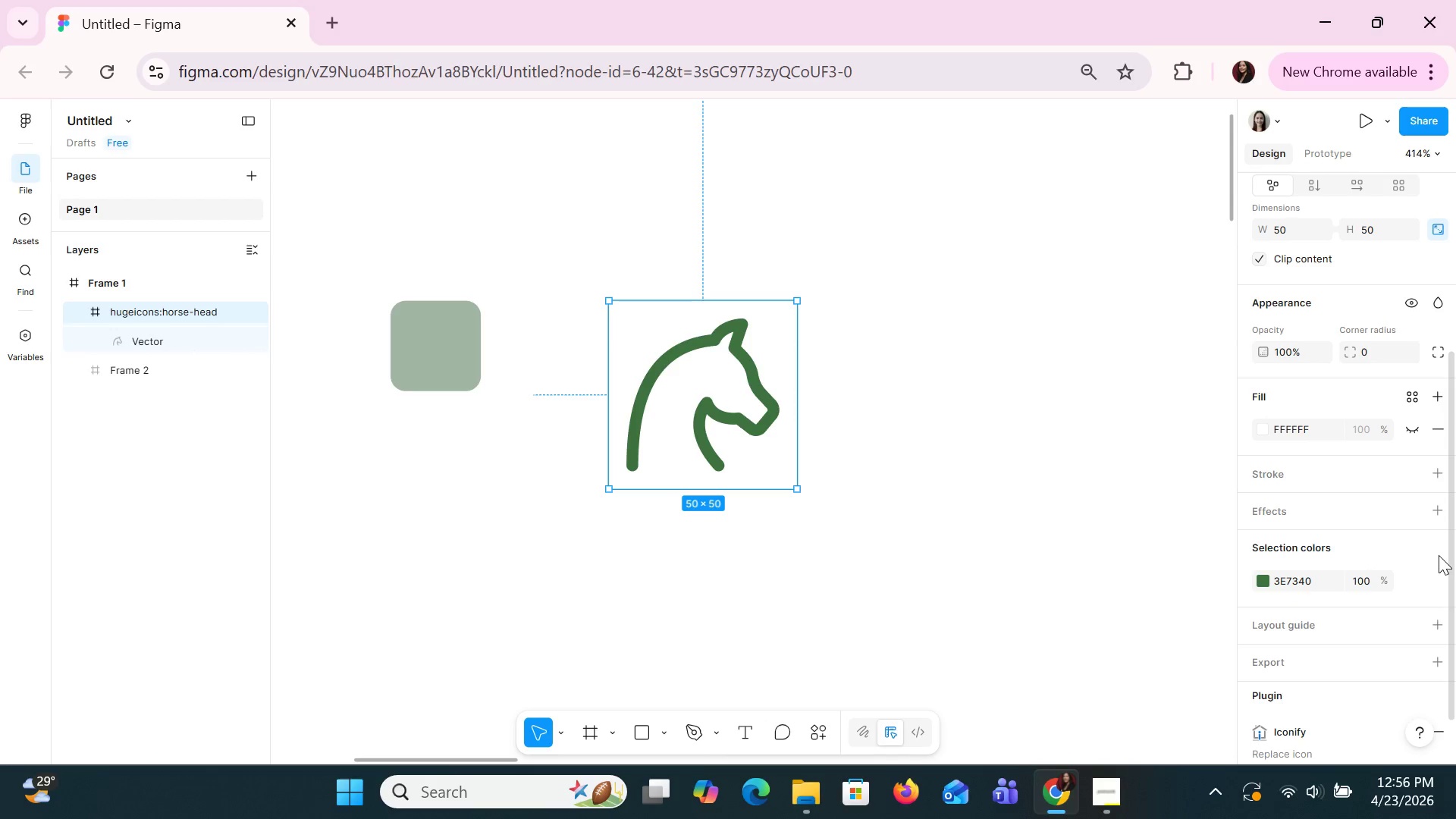 
wait(11.11)
 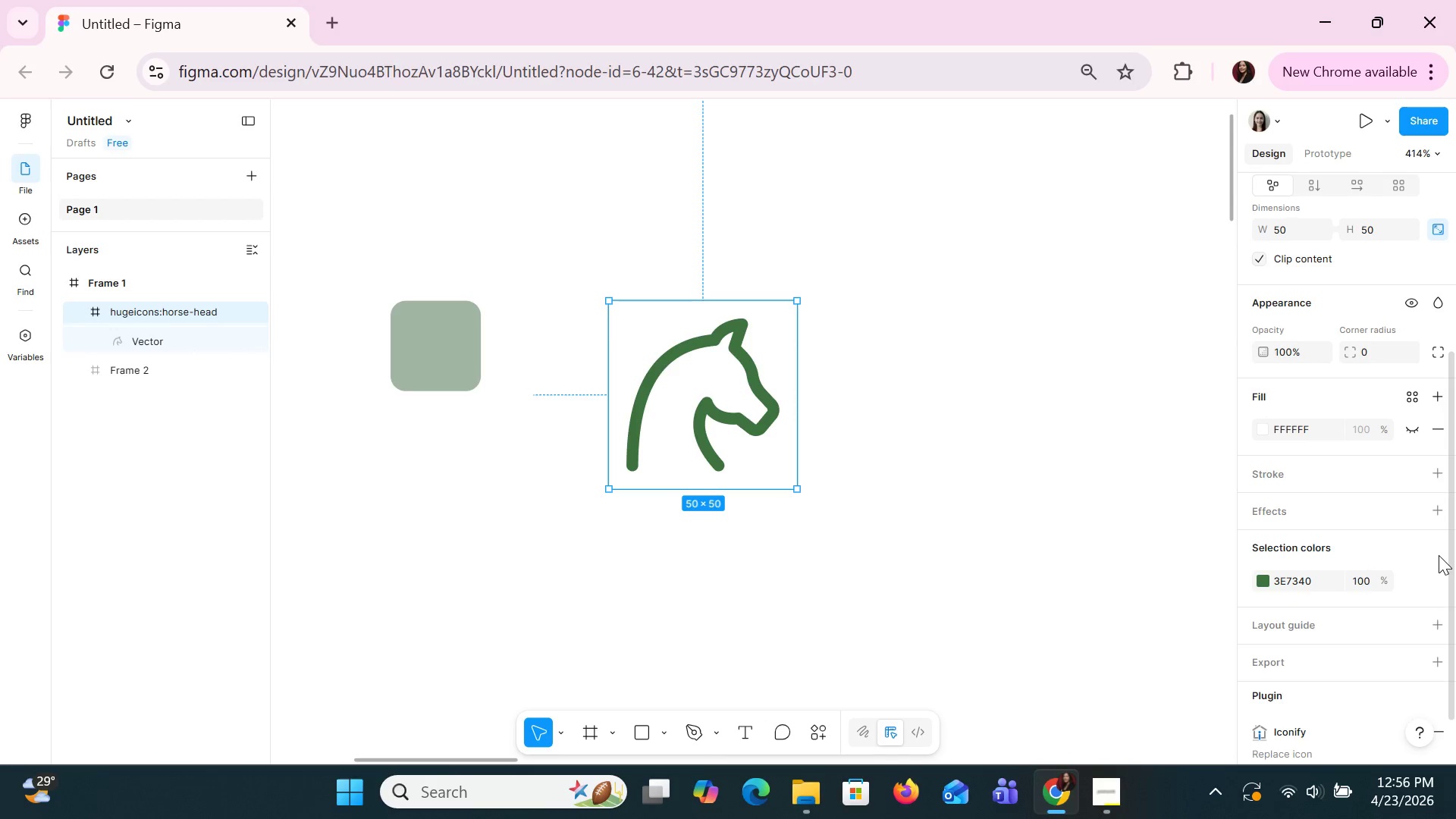 
left_click([1266, 469])
 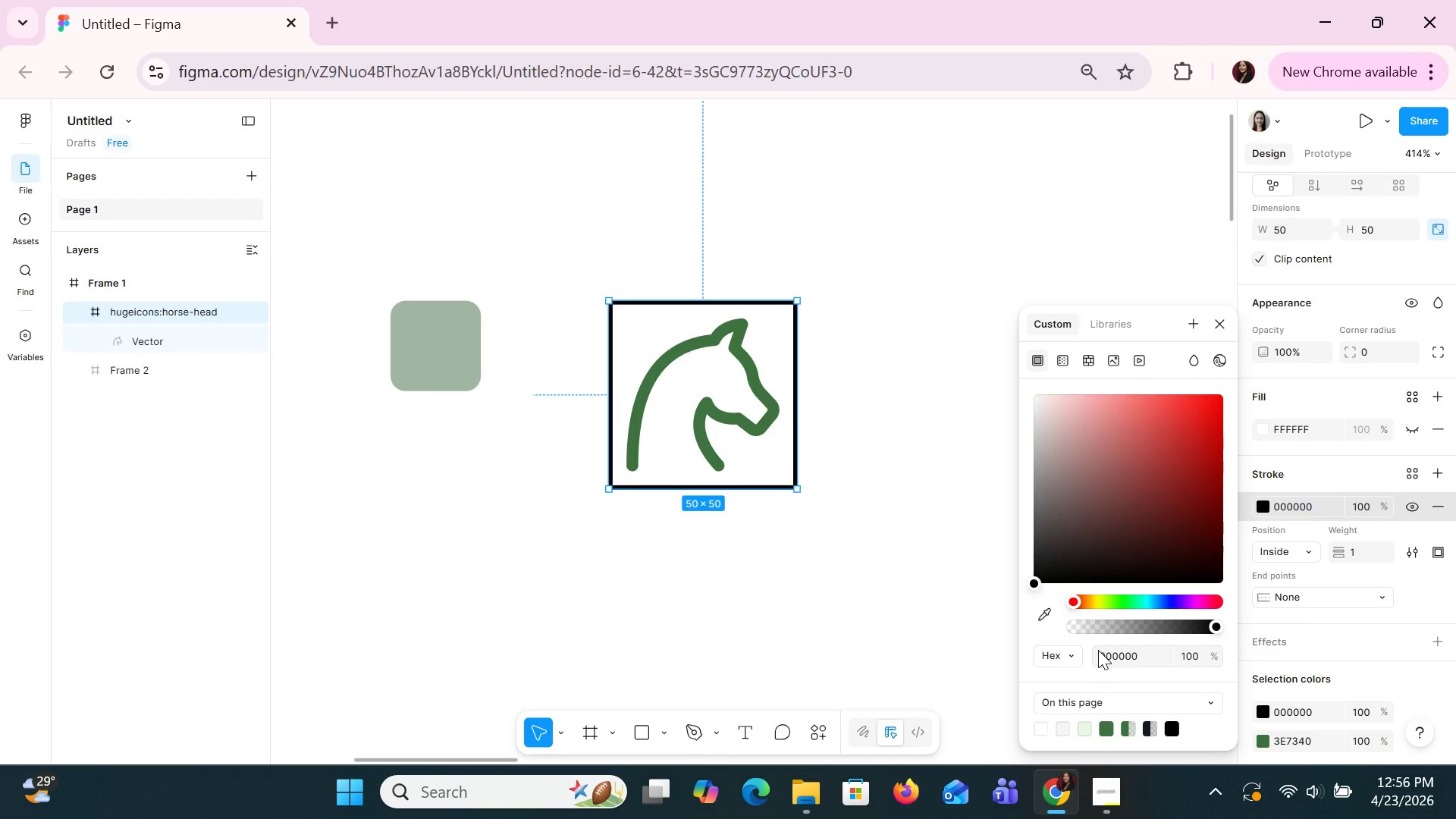 
wait(5.3)
 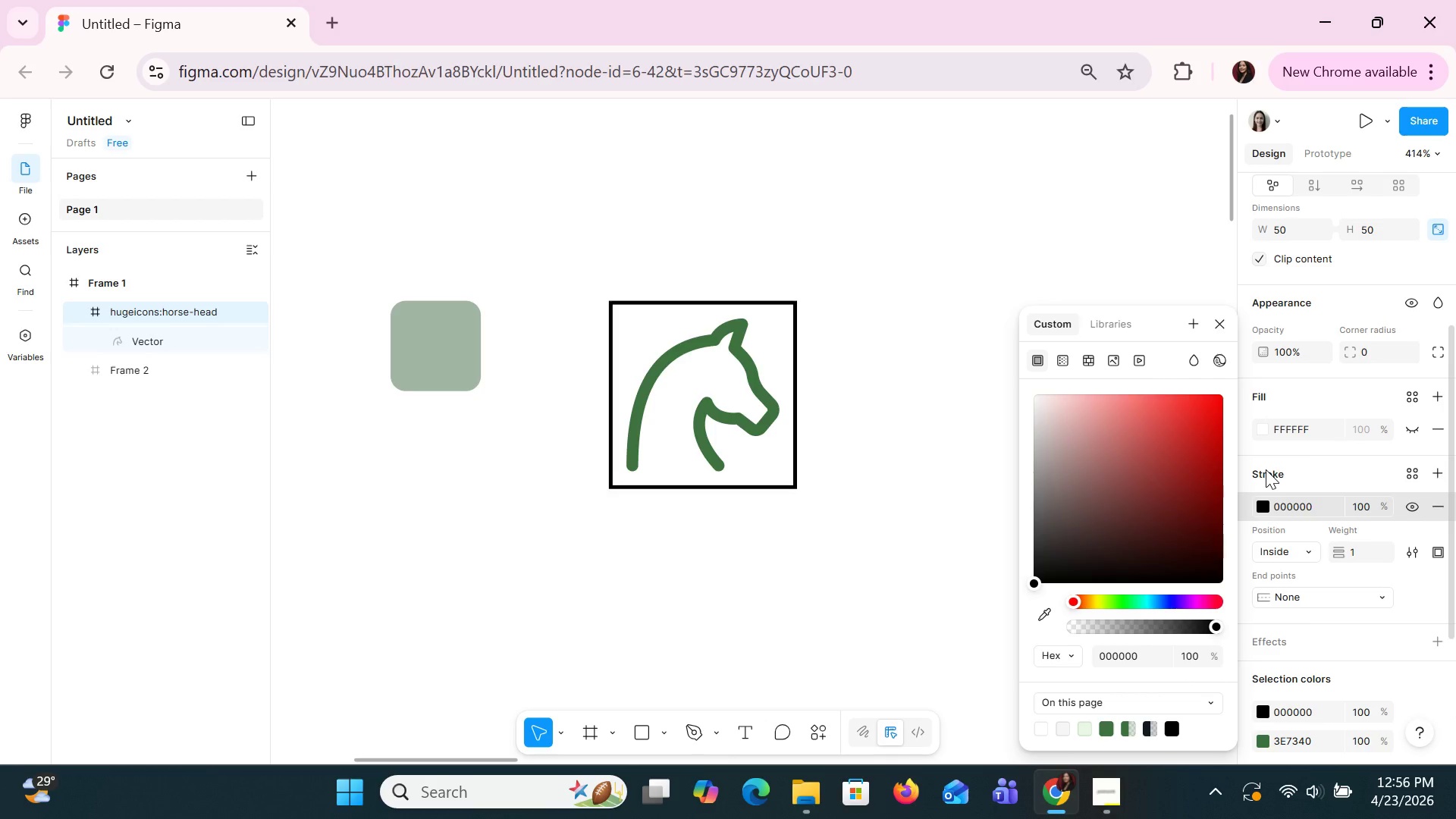 
left_click([1108, 650])
 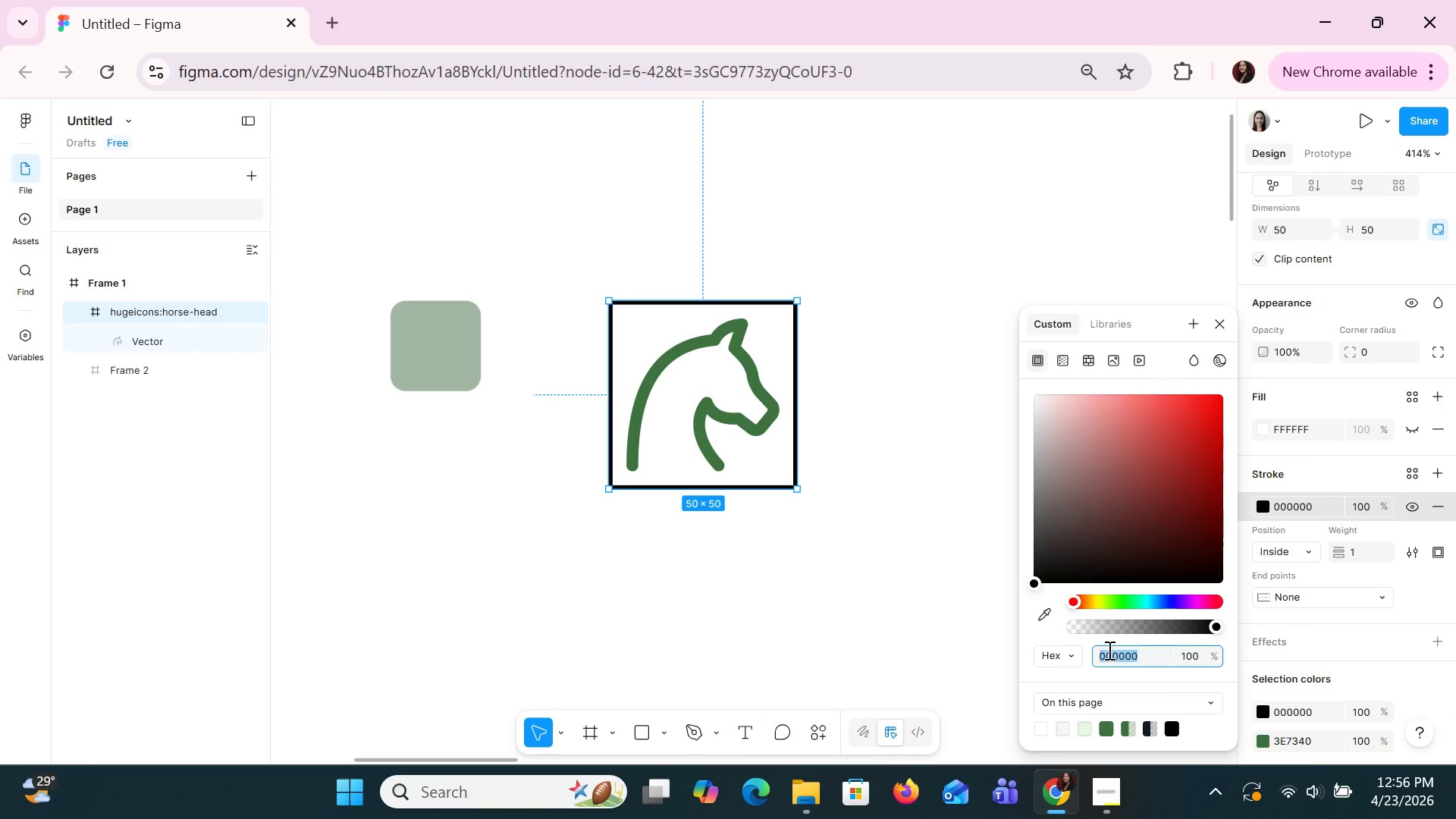 
type(3e)
 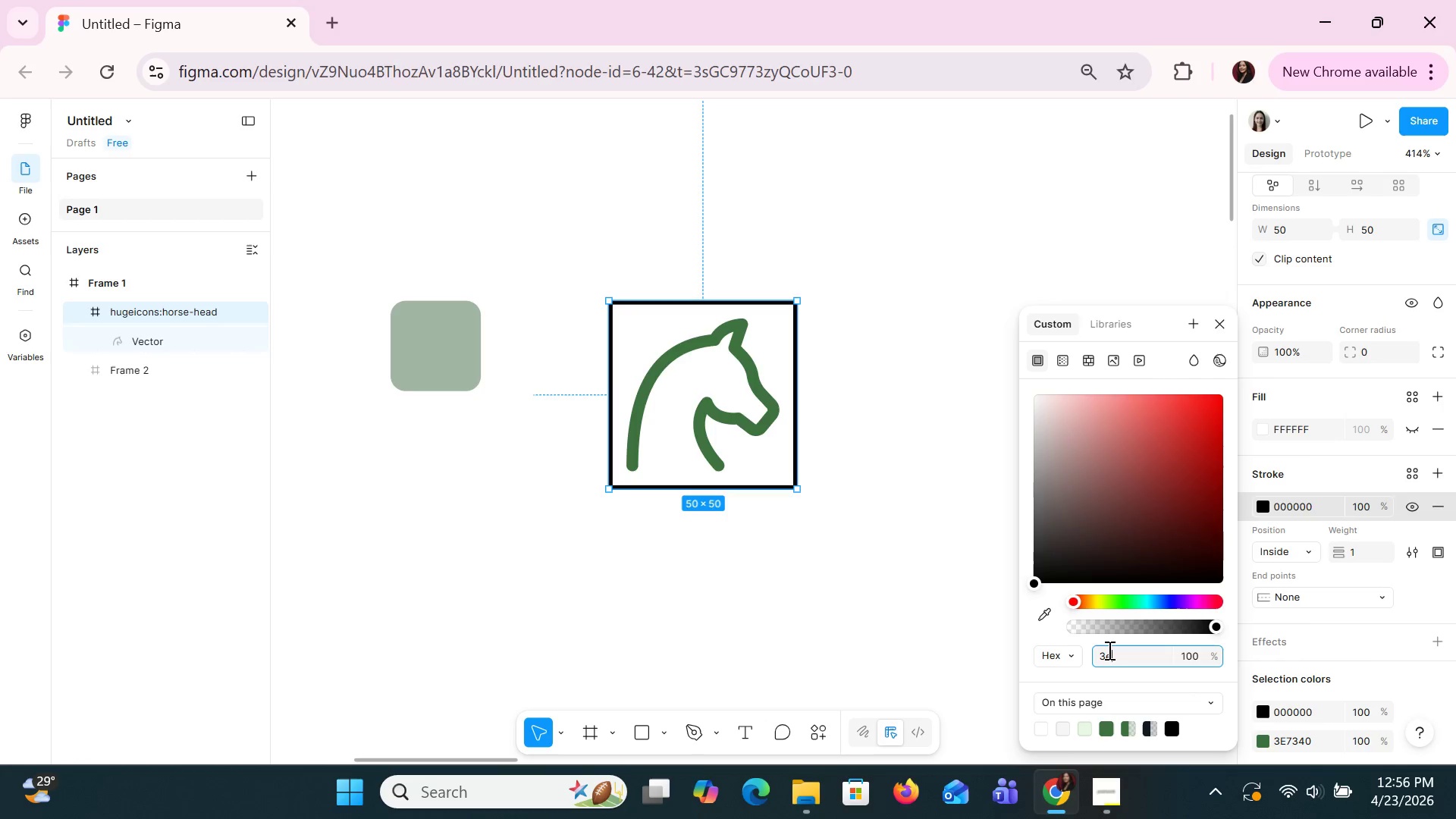 
type(7340)
 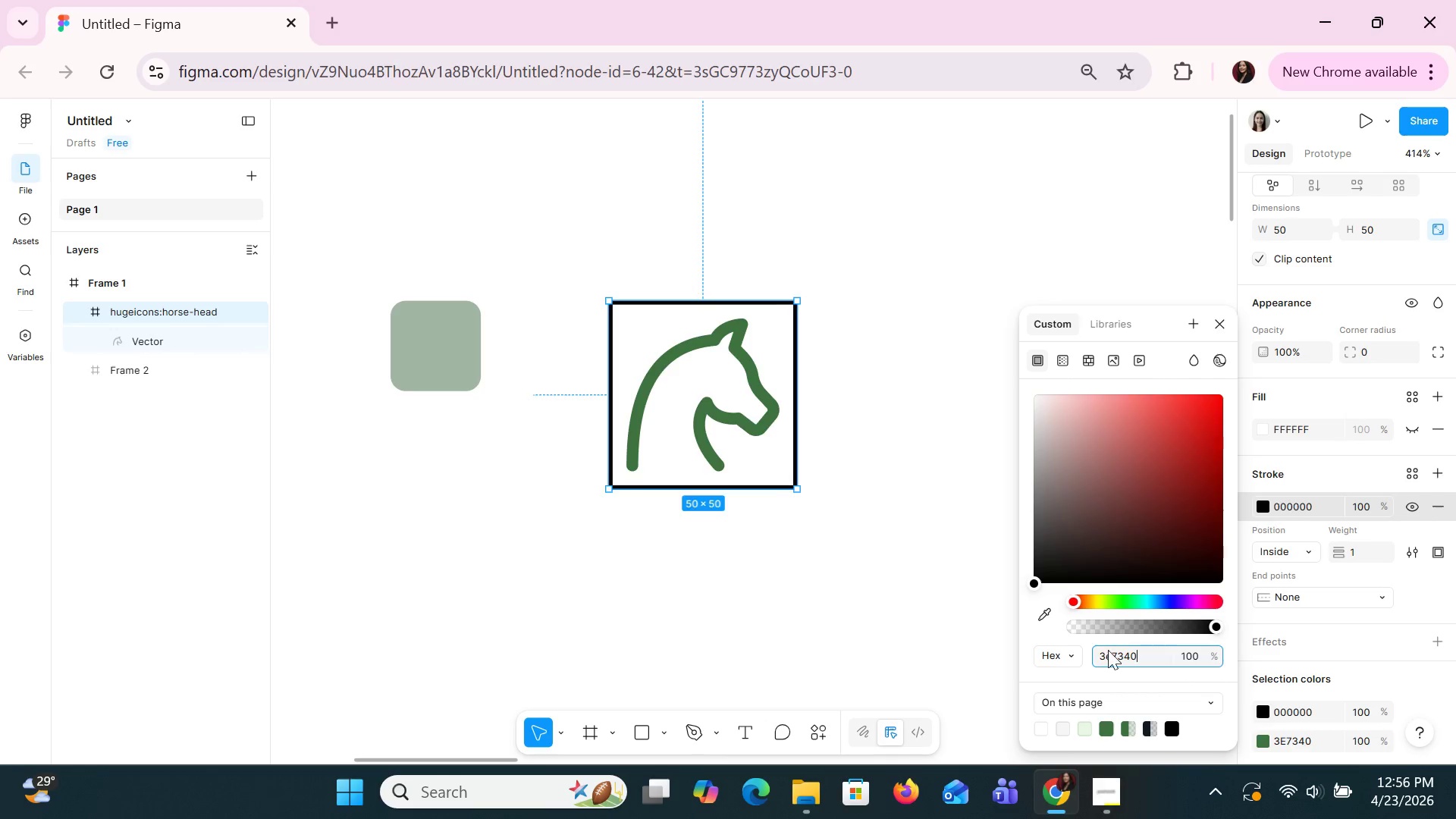 
key(Enter)
 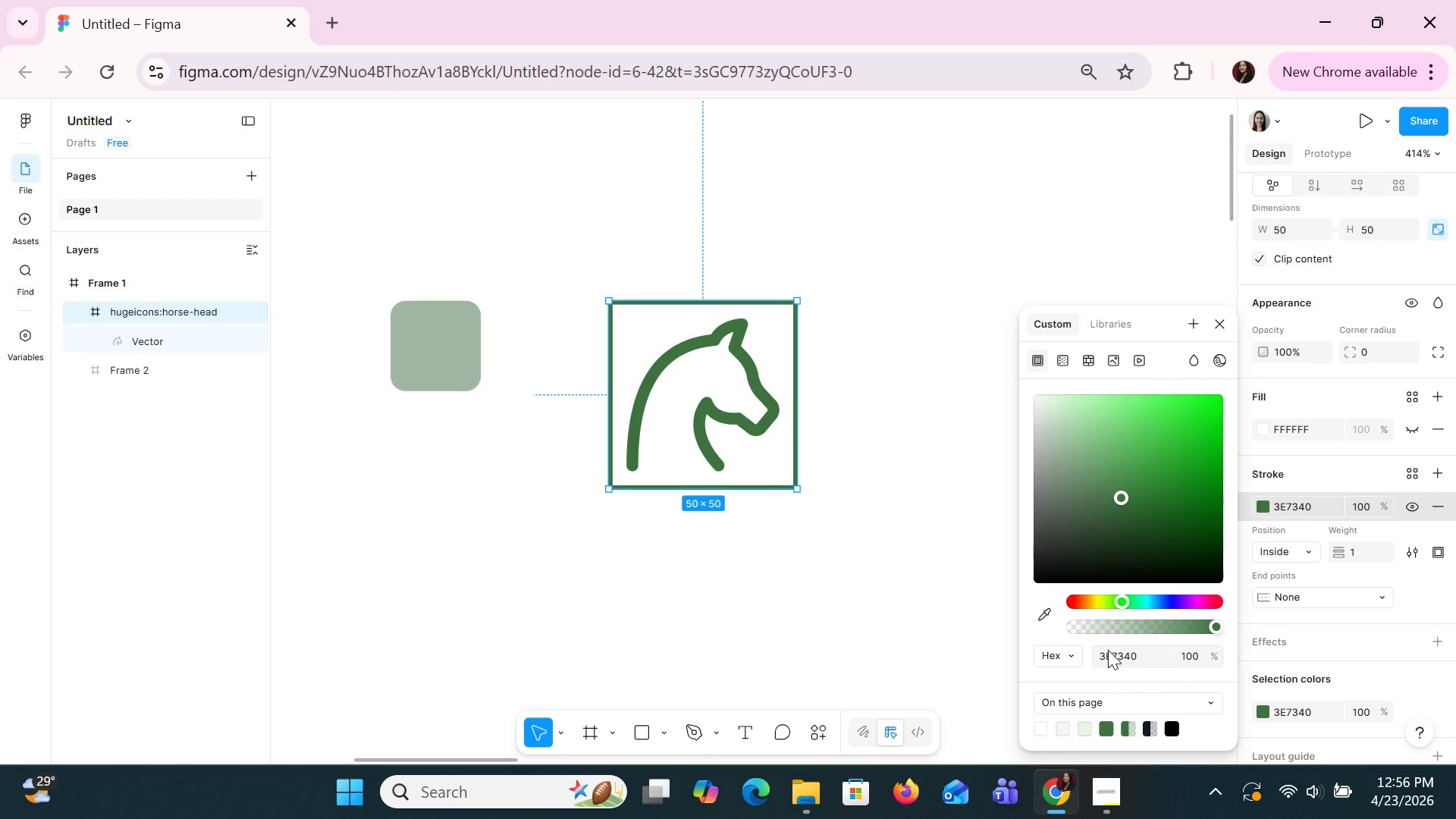 
wait(6.89)
 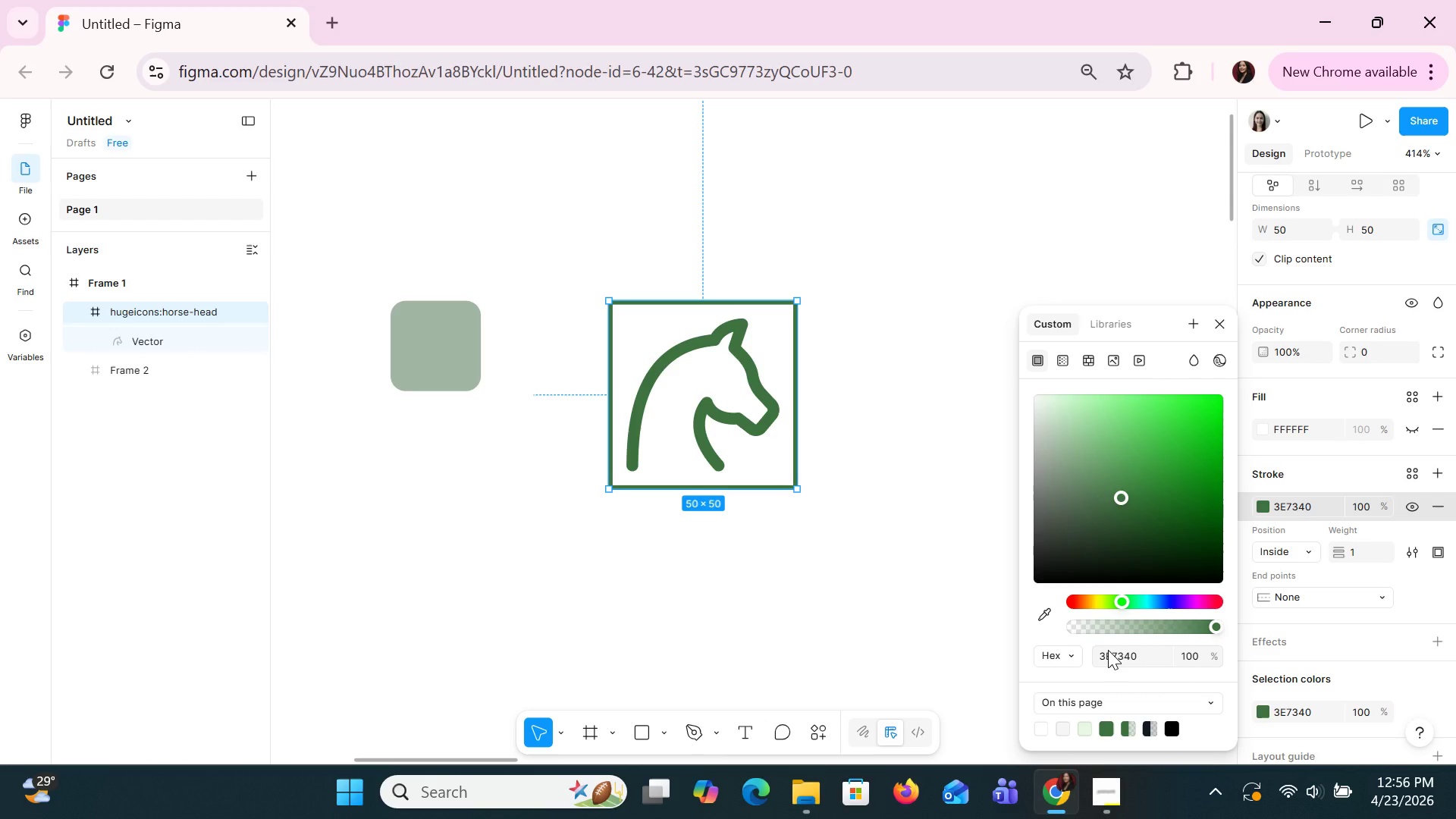 
left_click([1225, 317])
 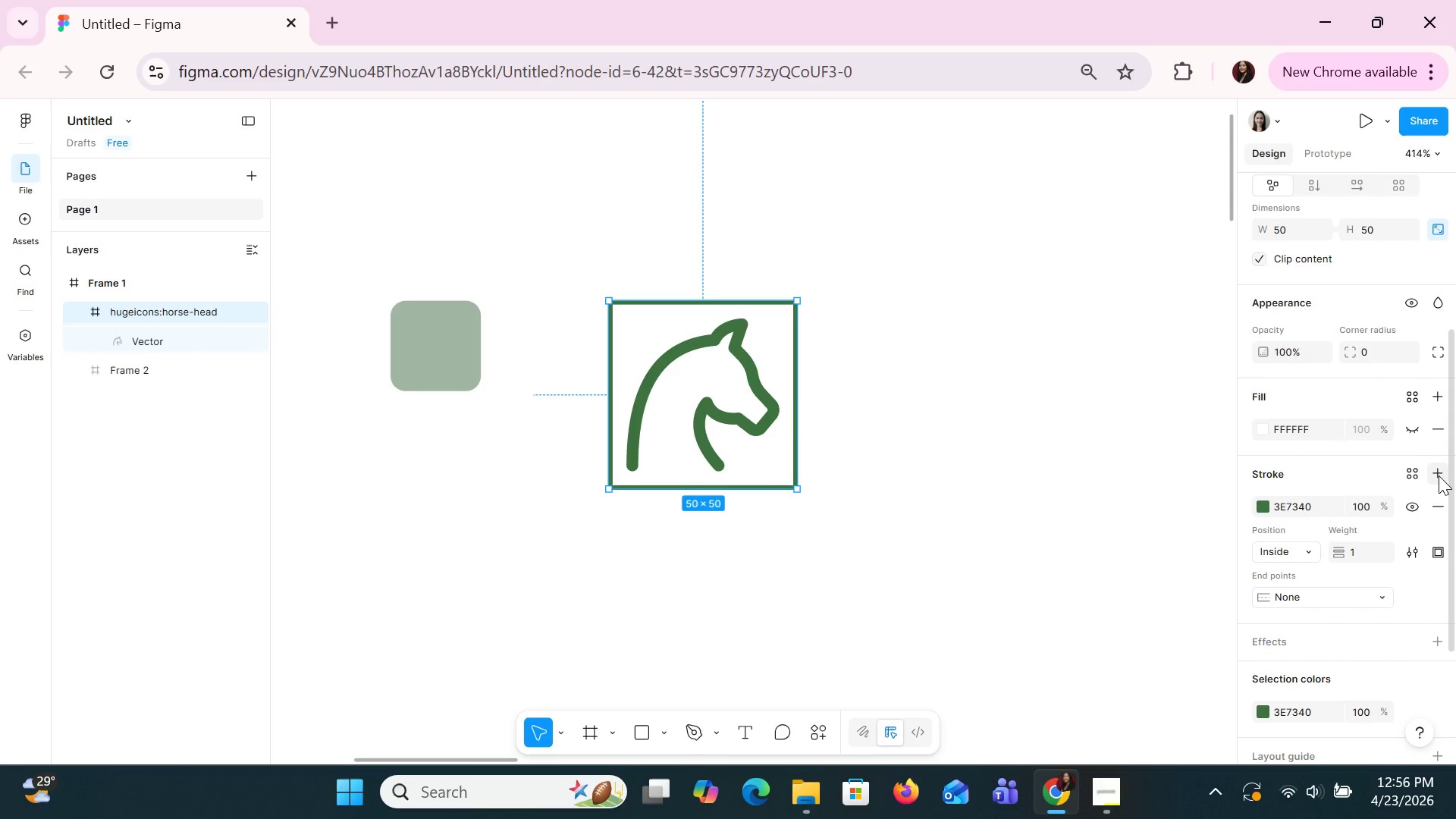 
left_click([1439, 475])
 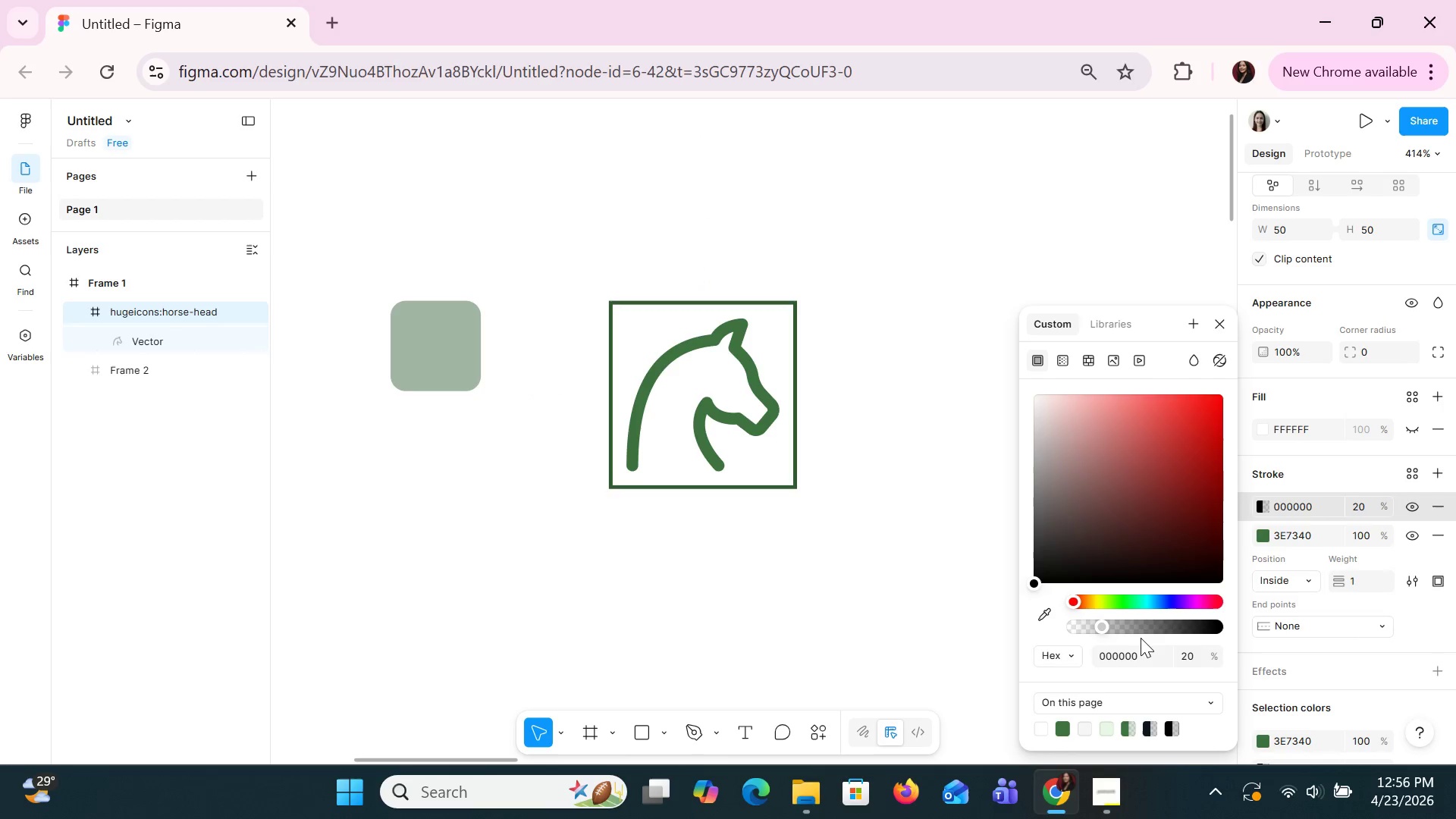 
left_click([1130, 647])
 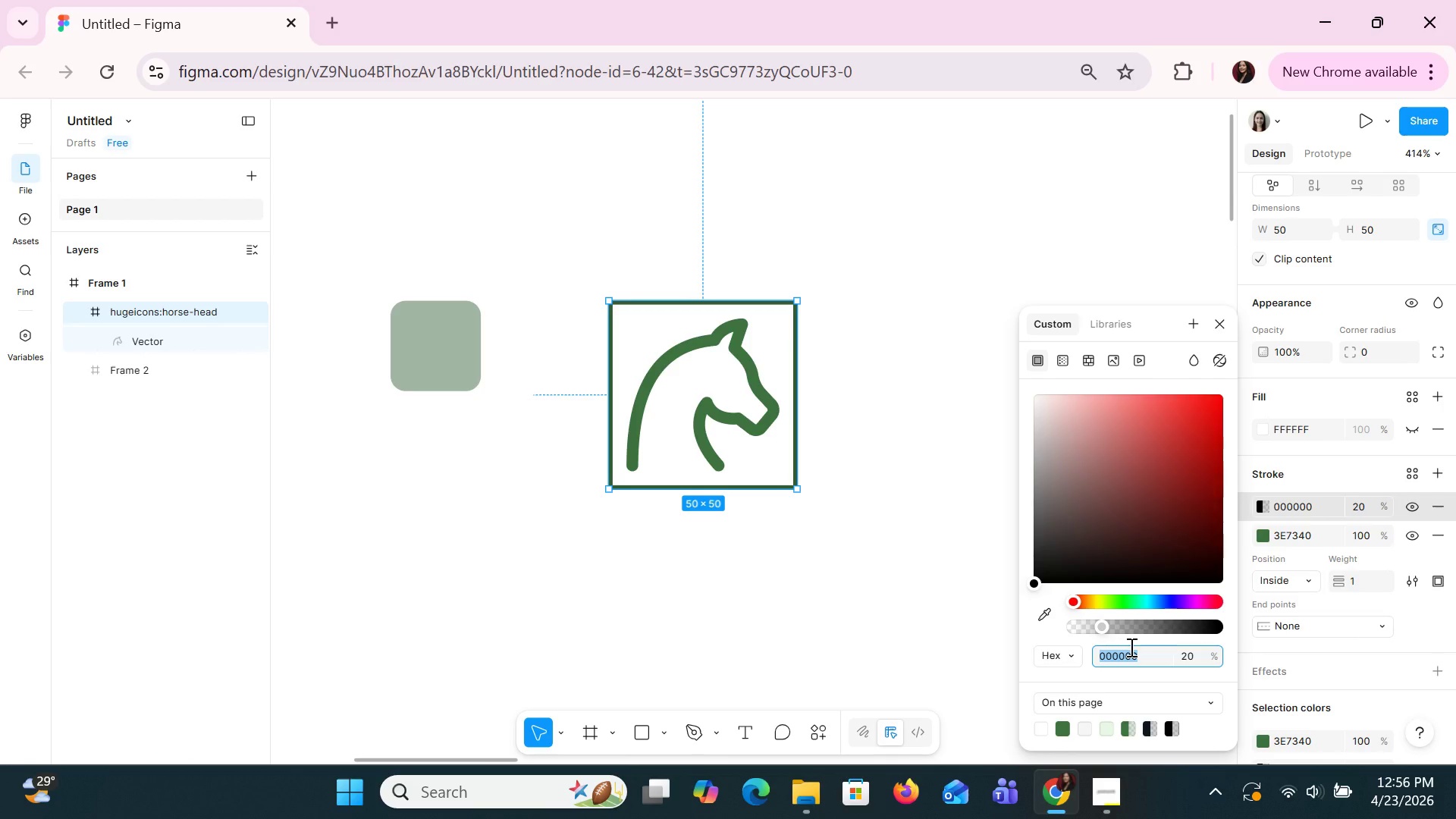 
type(3)
key(Backspace)
type(e8f8e5)
 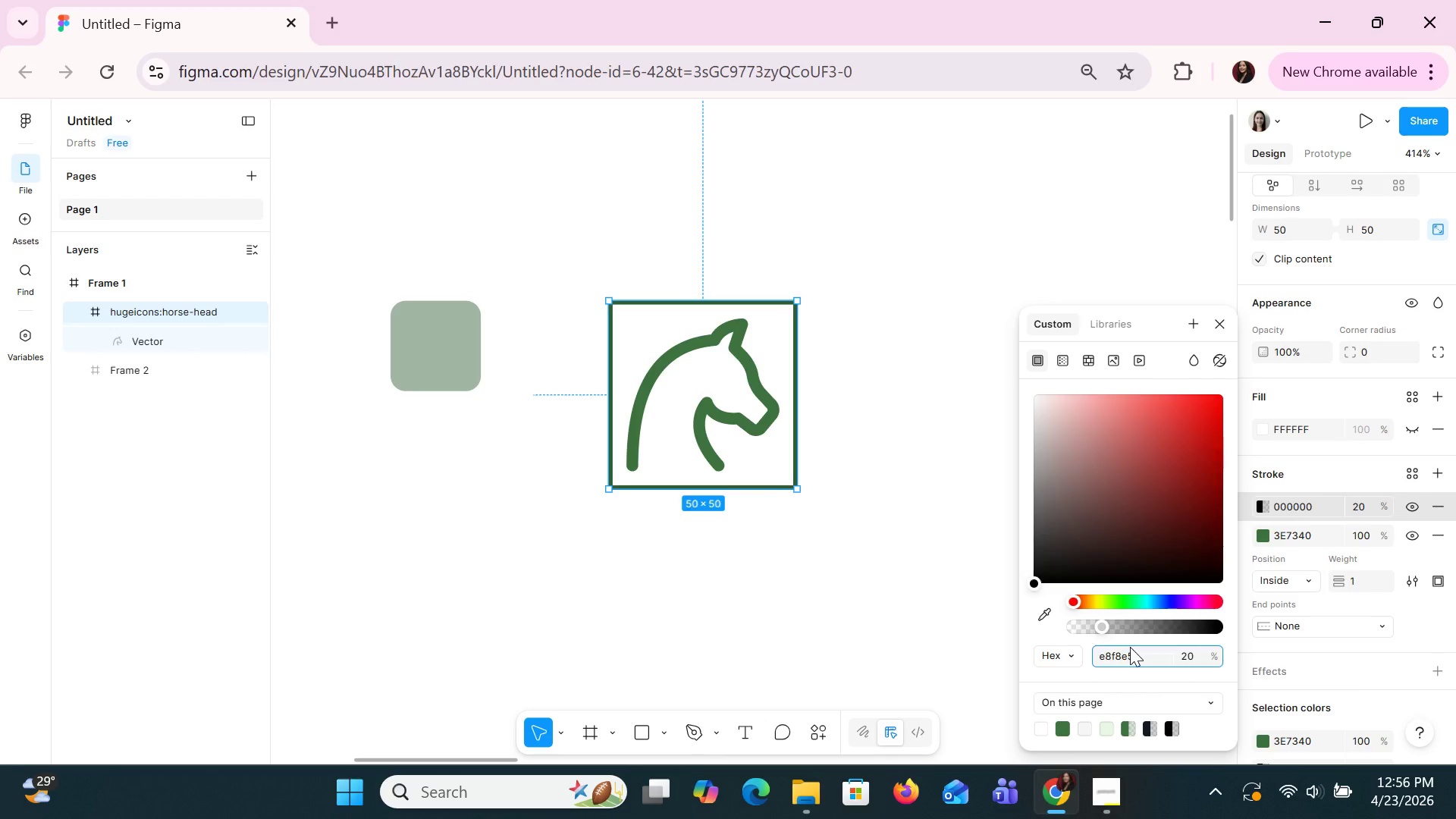 
key(Enter)
 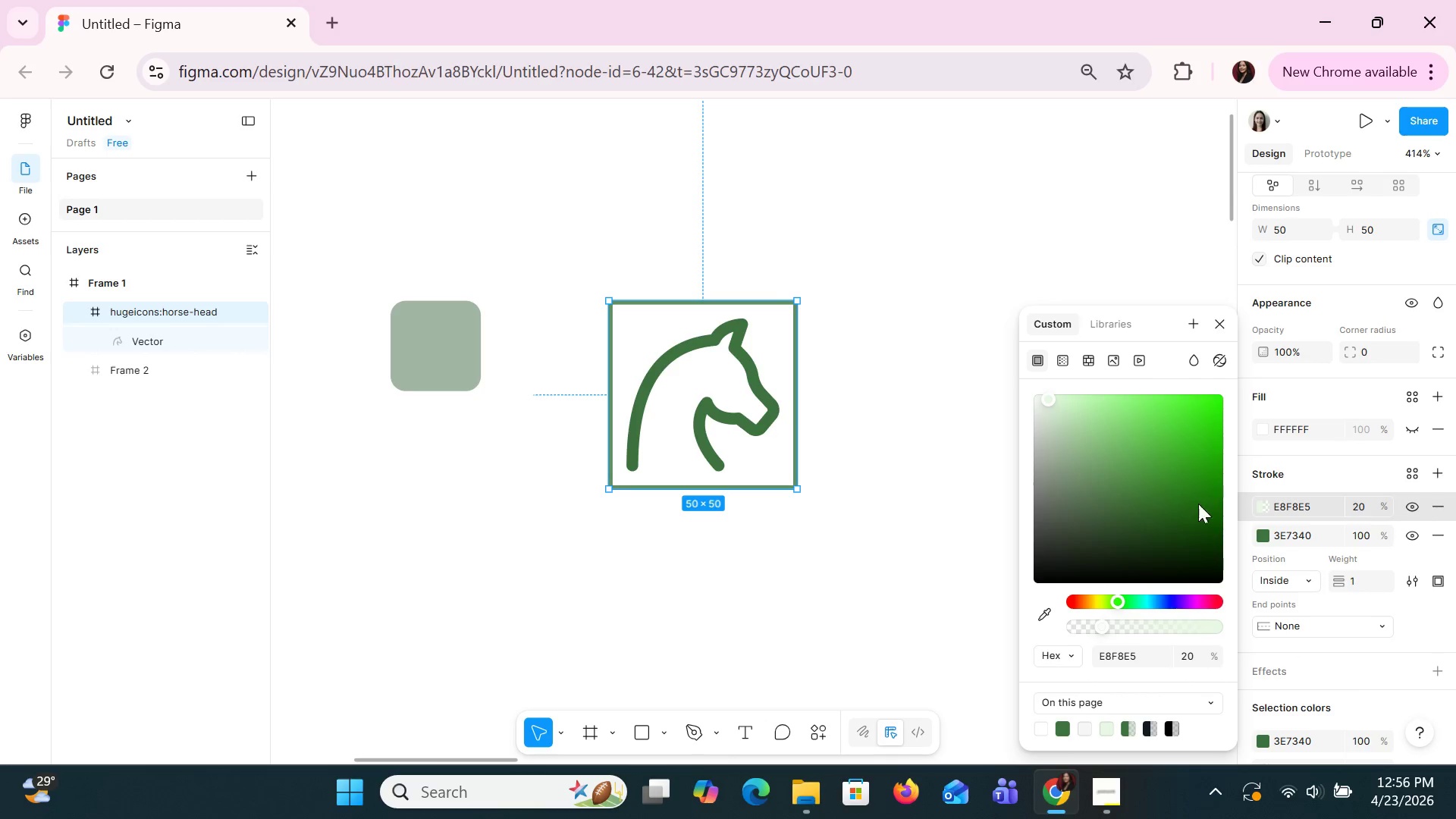 
left_click([1216, 328])
 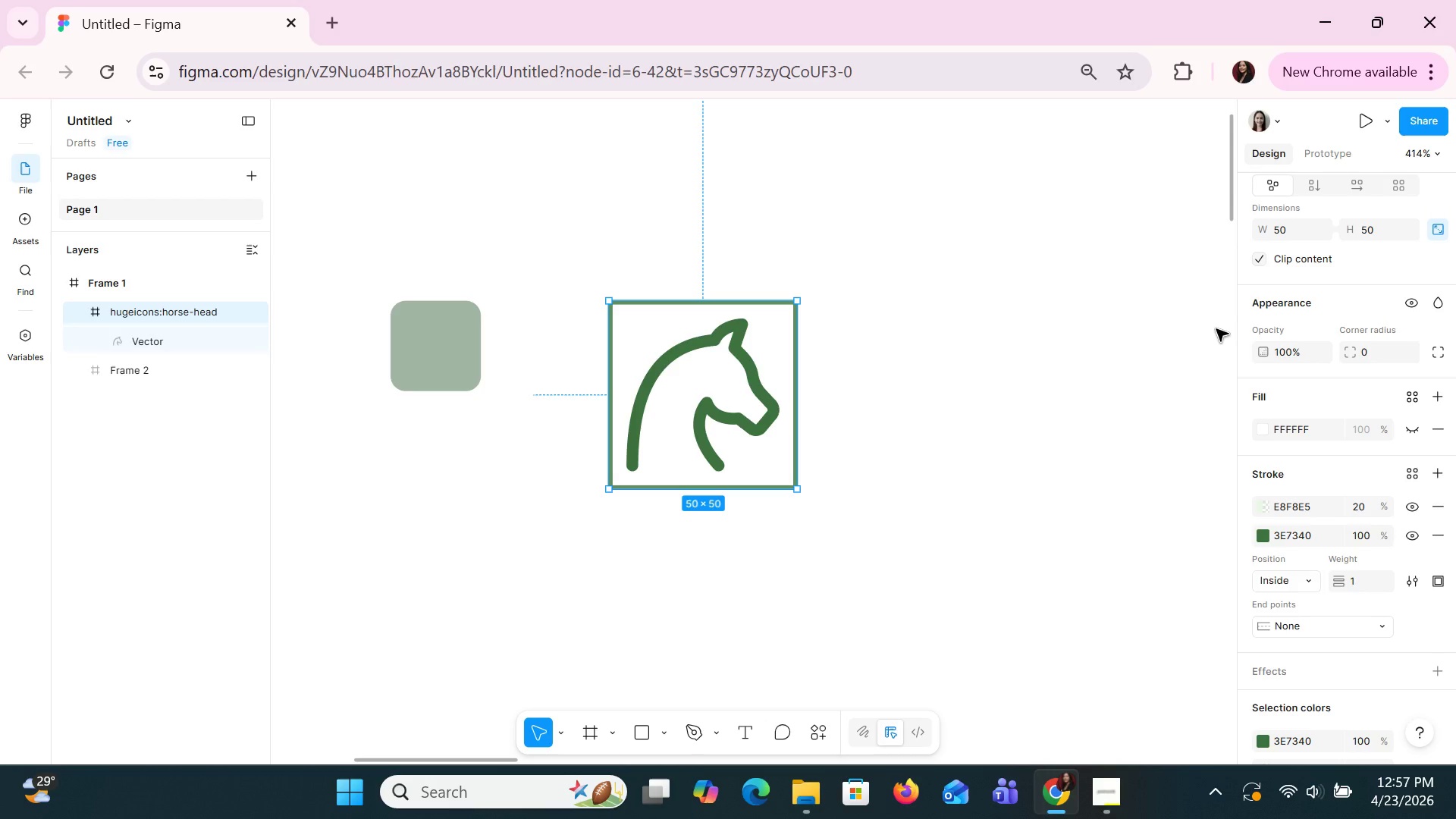 
wait(6.8)
 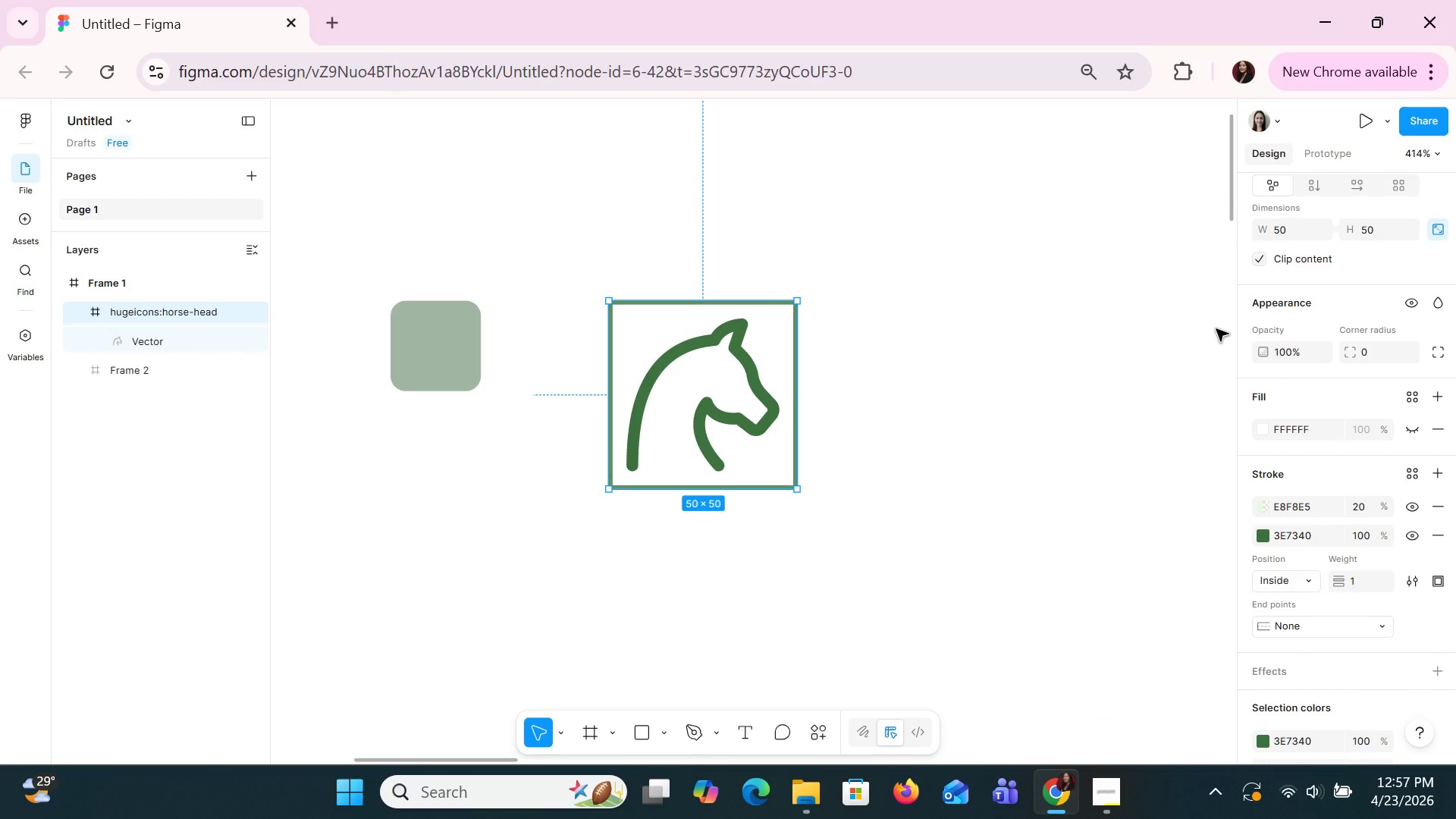 
left_click([478, 351])
 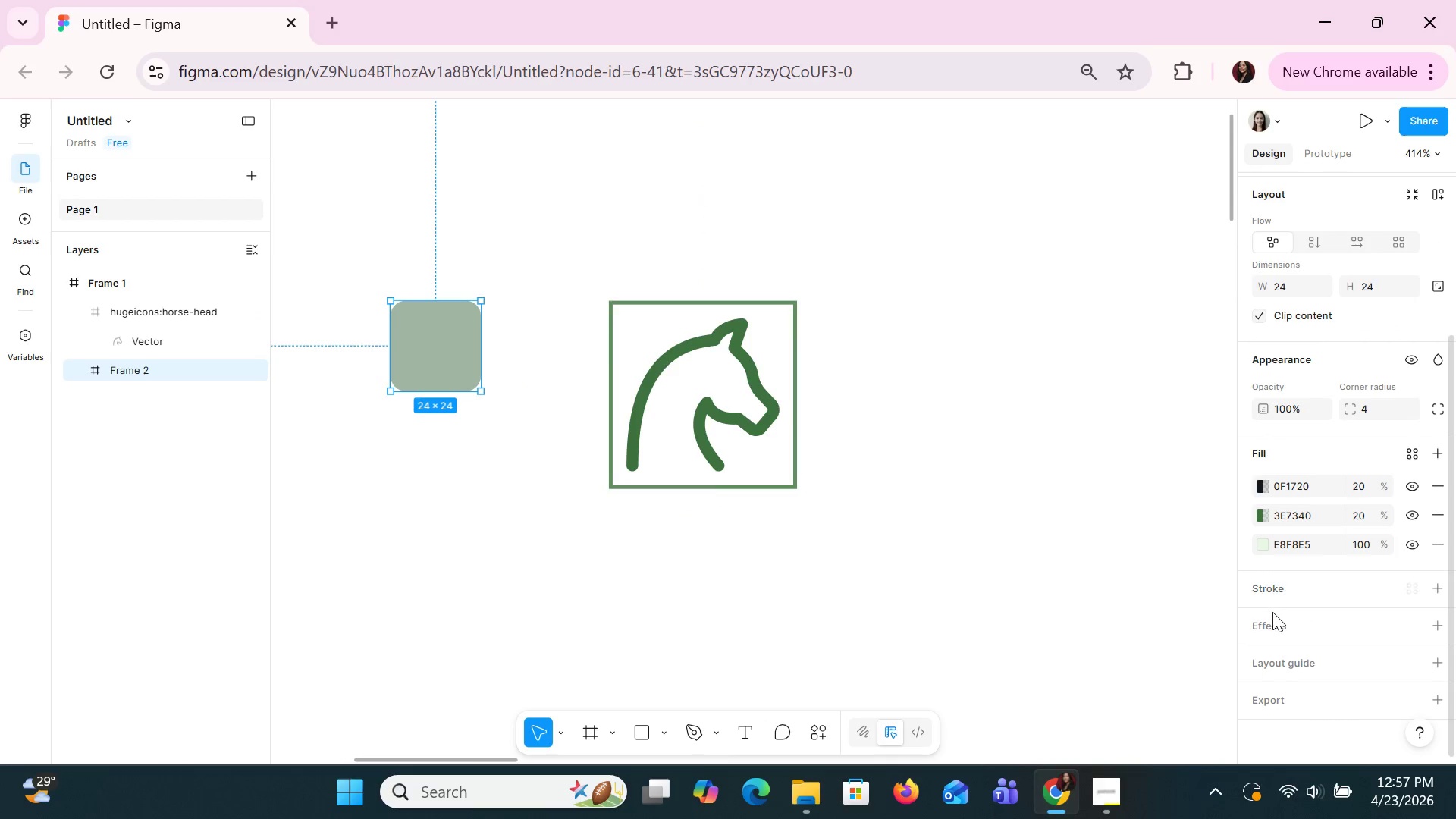 
wait(7.41)
 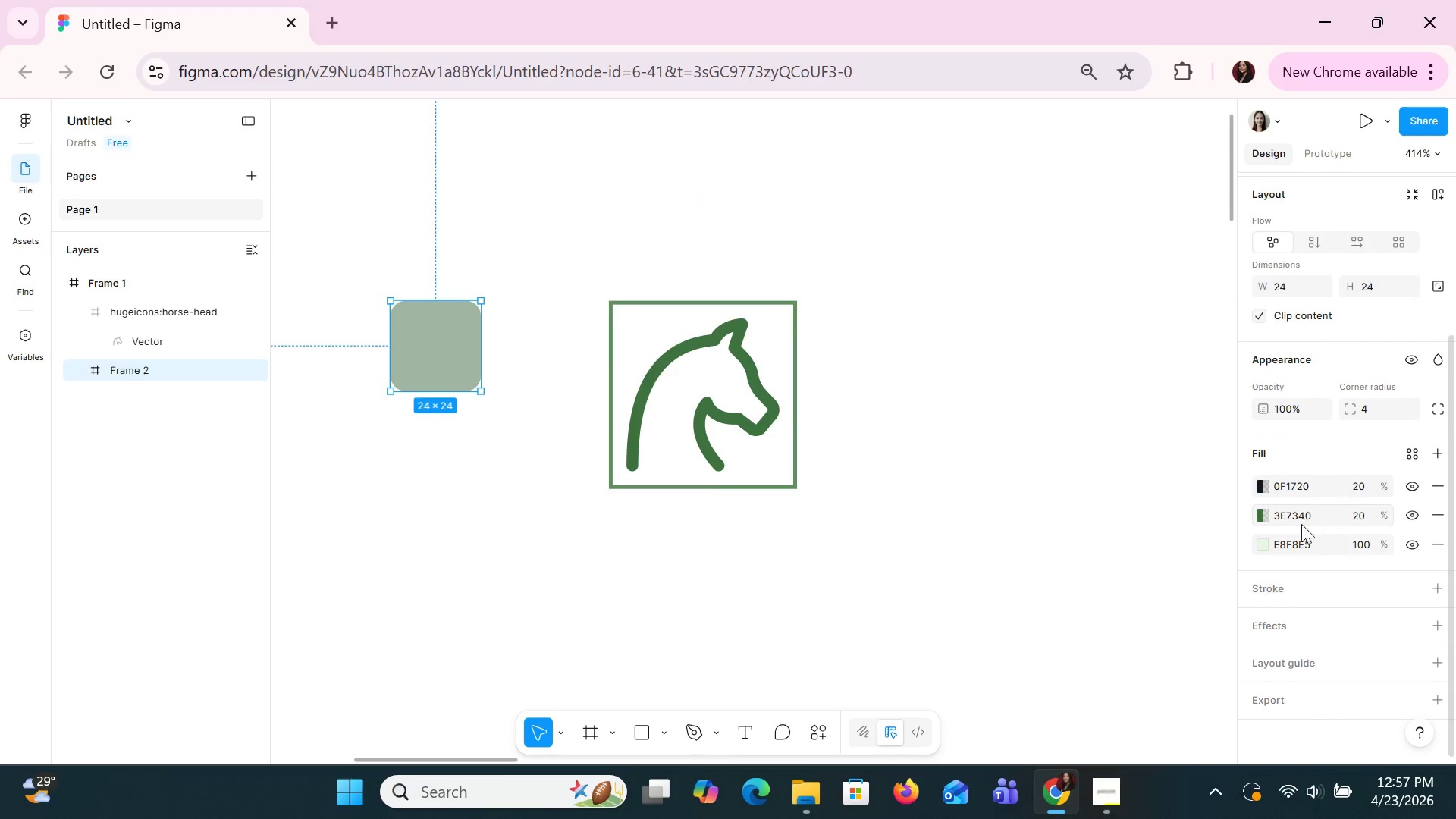 
left_click([1272, 601])
 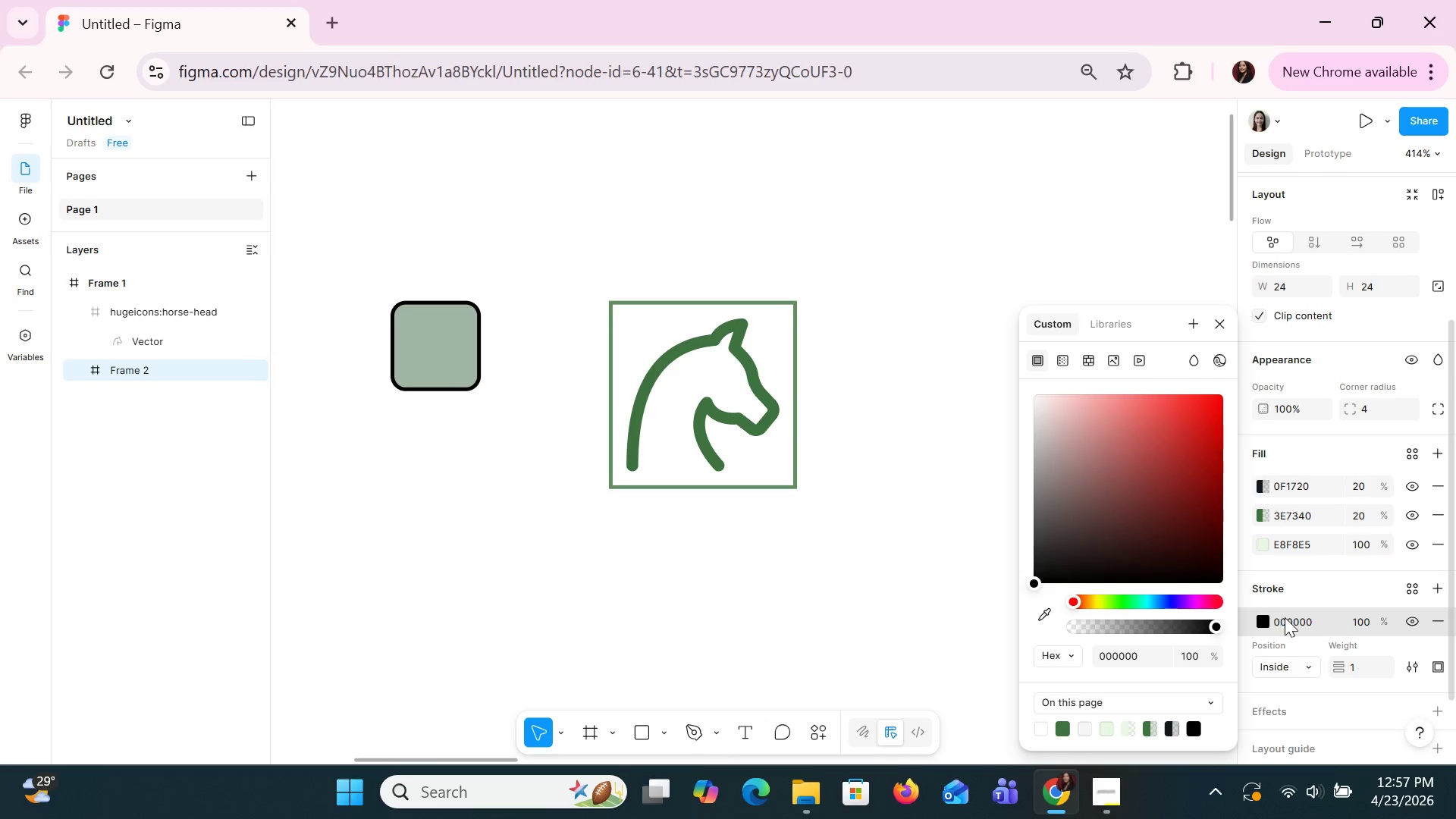 
double_click([1285, 621])
 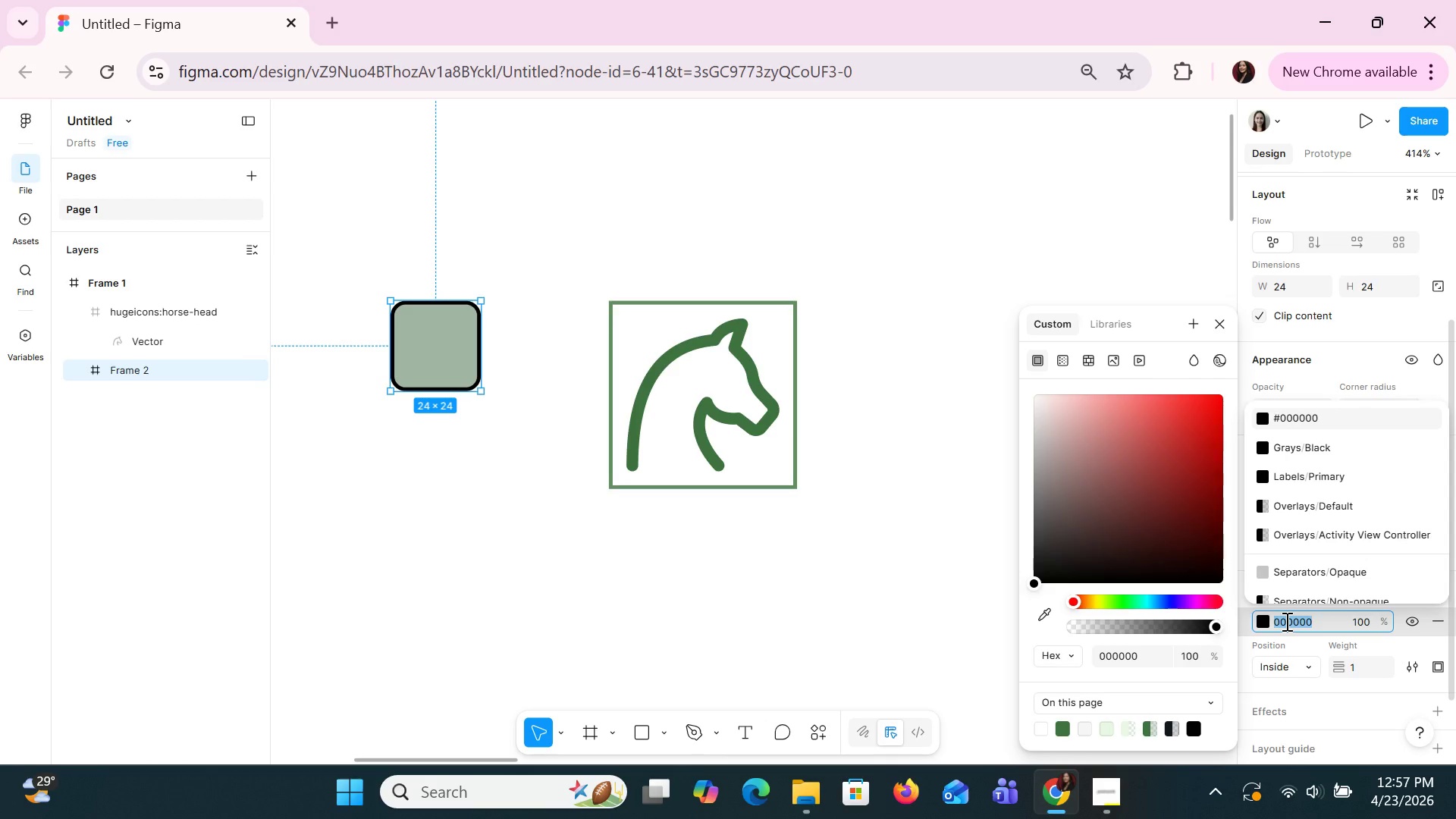 
type(e)
key(Backspace)
type(3e7340)
 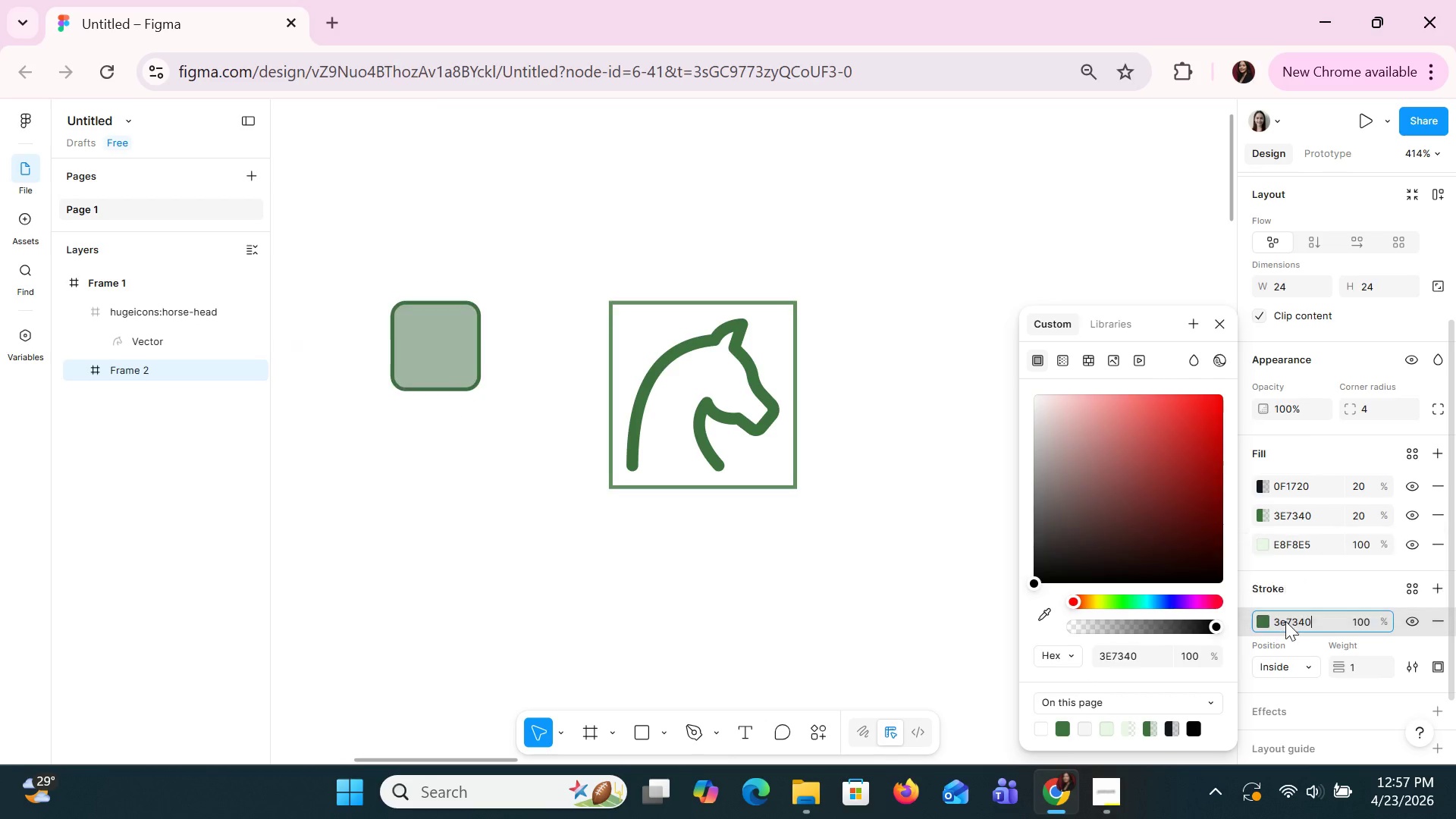 
key(Enter)
 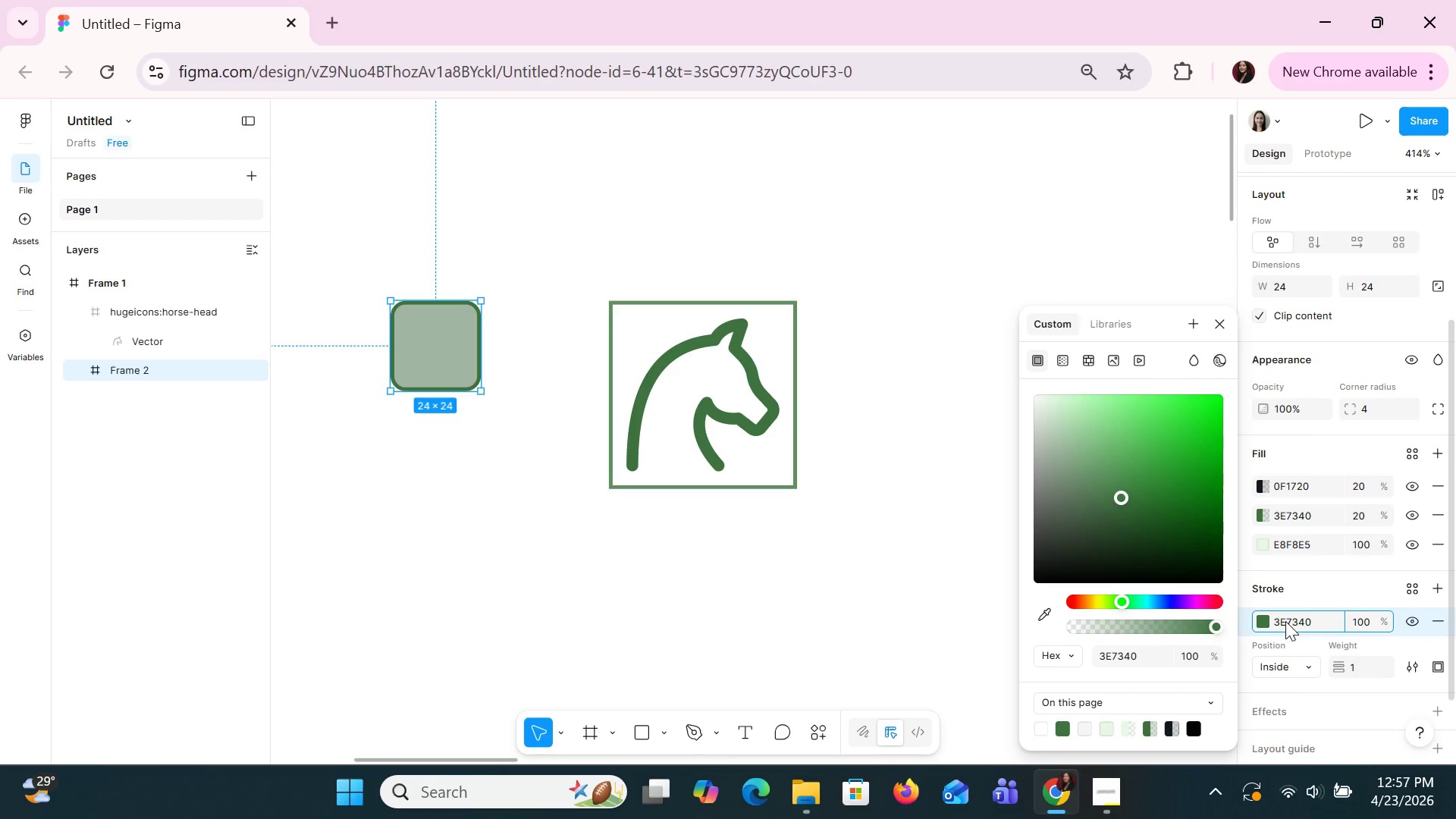 
wait(29.42)
 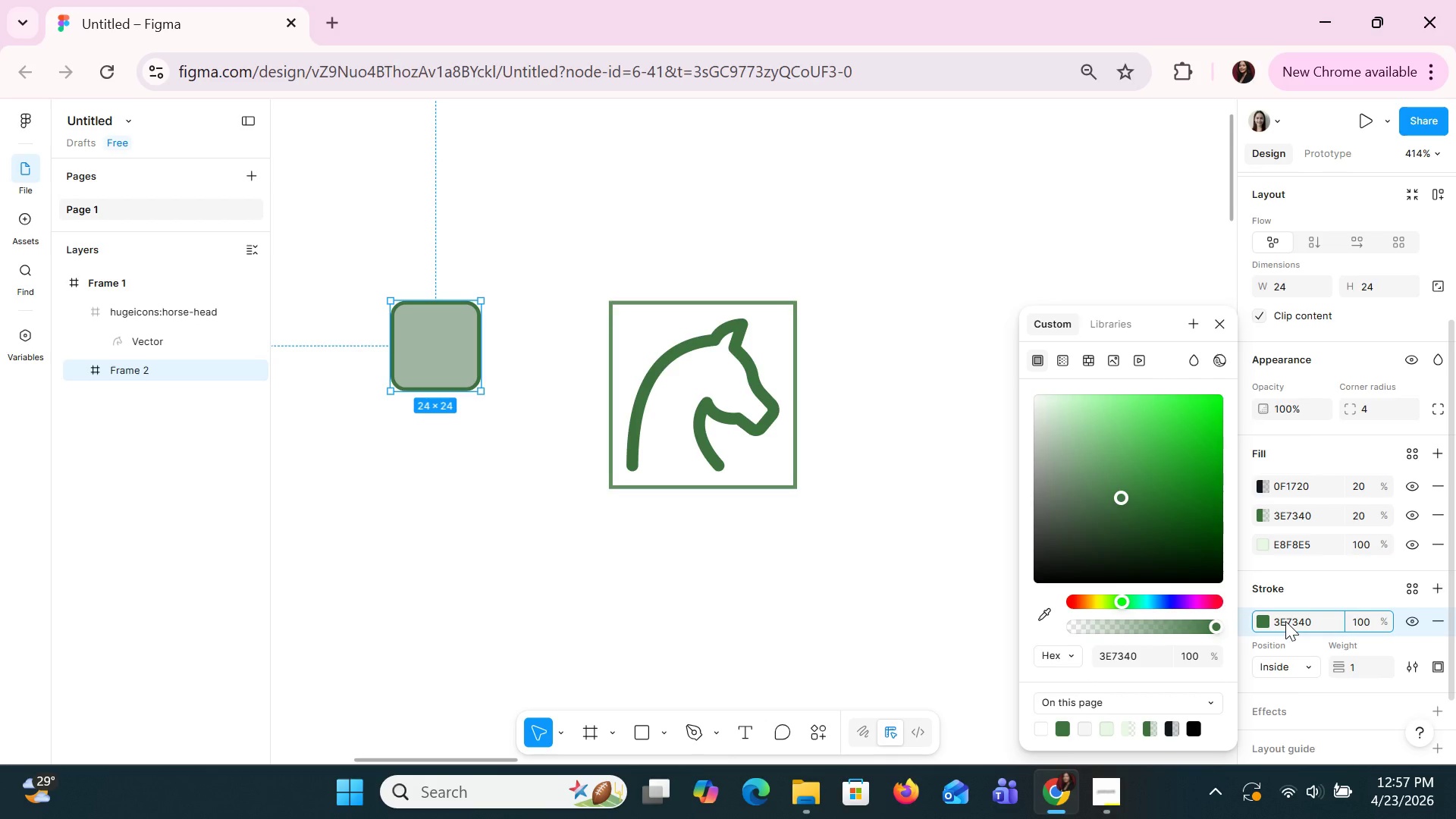 
left_click([1226, 326])
 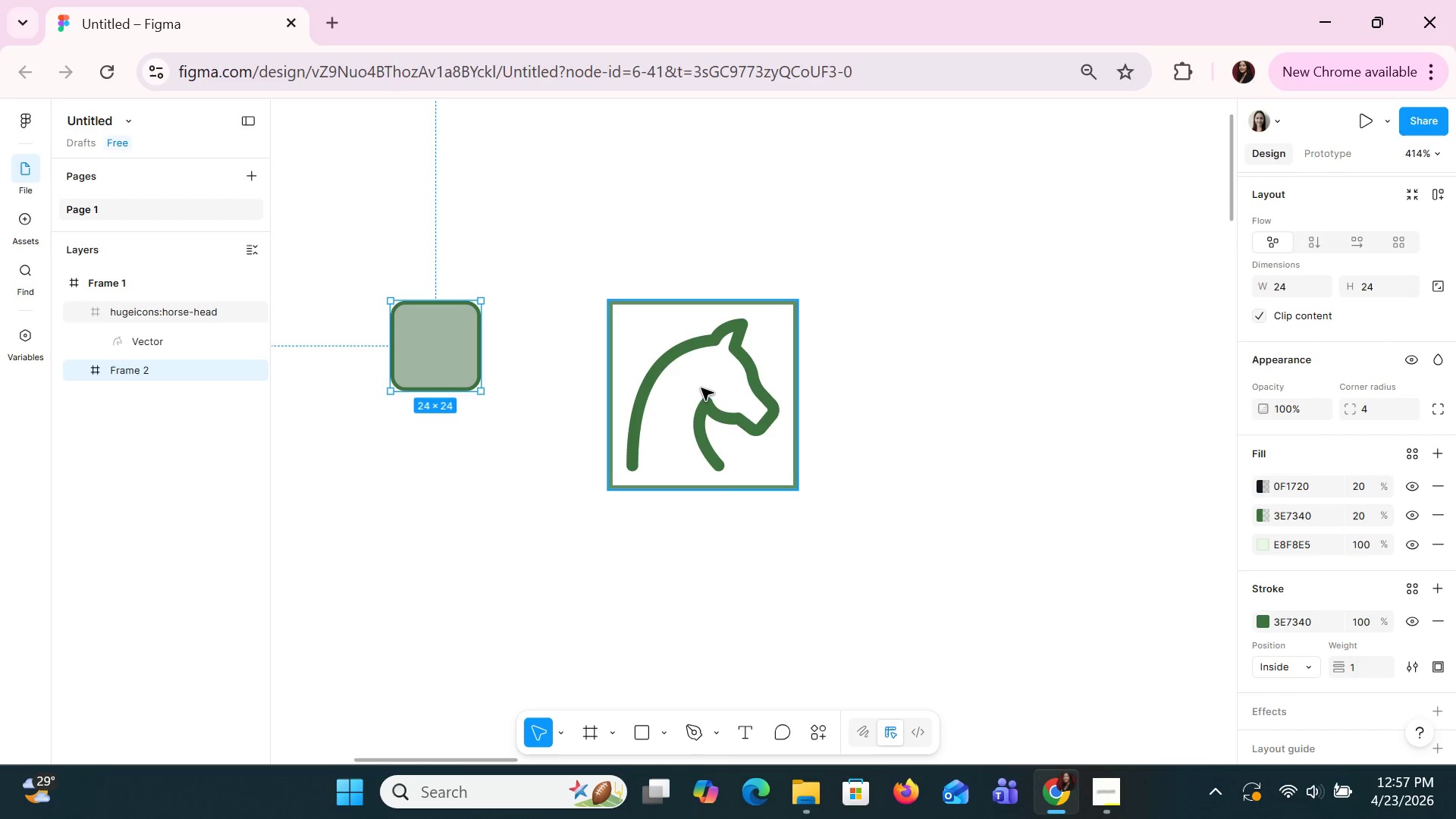 
left_click([701, 389])
 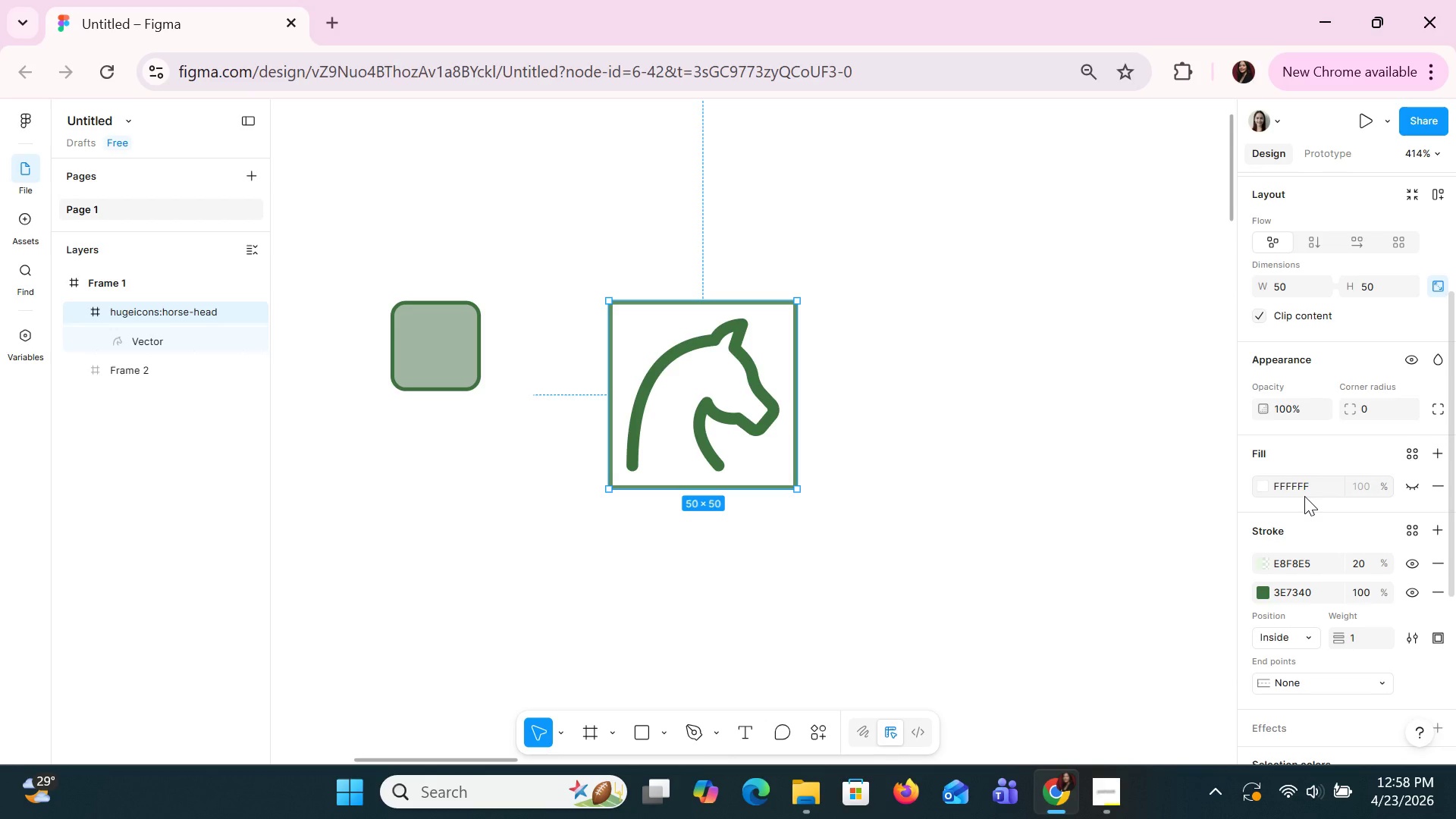 
wait(43.48)
 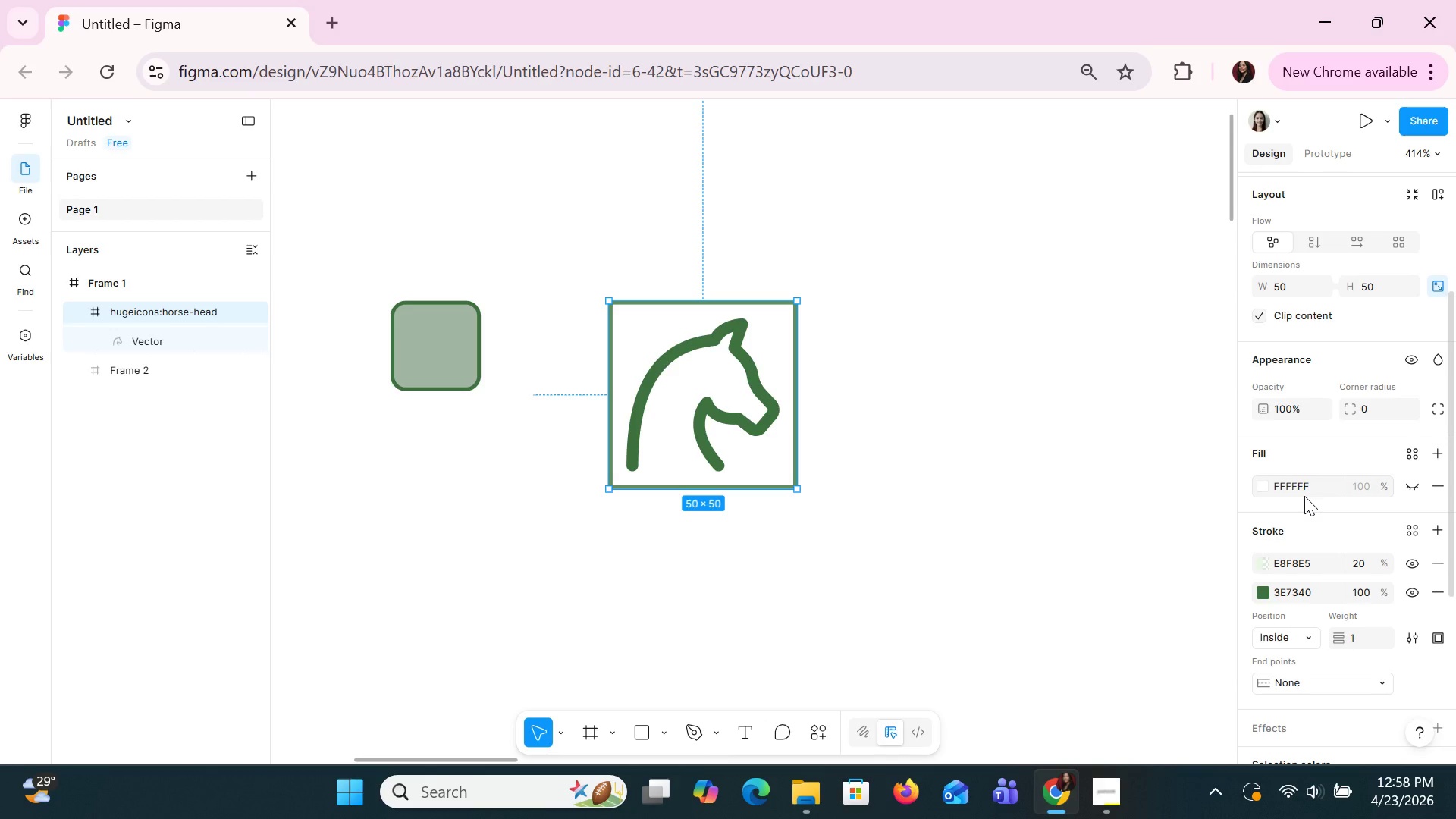 
left_click([1411, 454])
 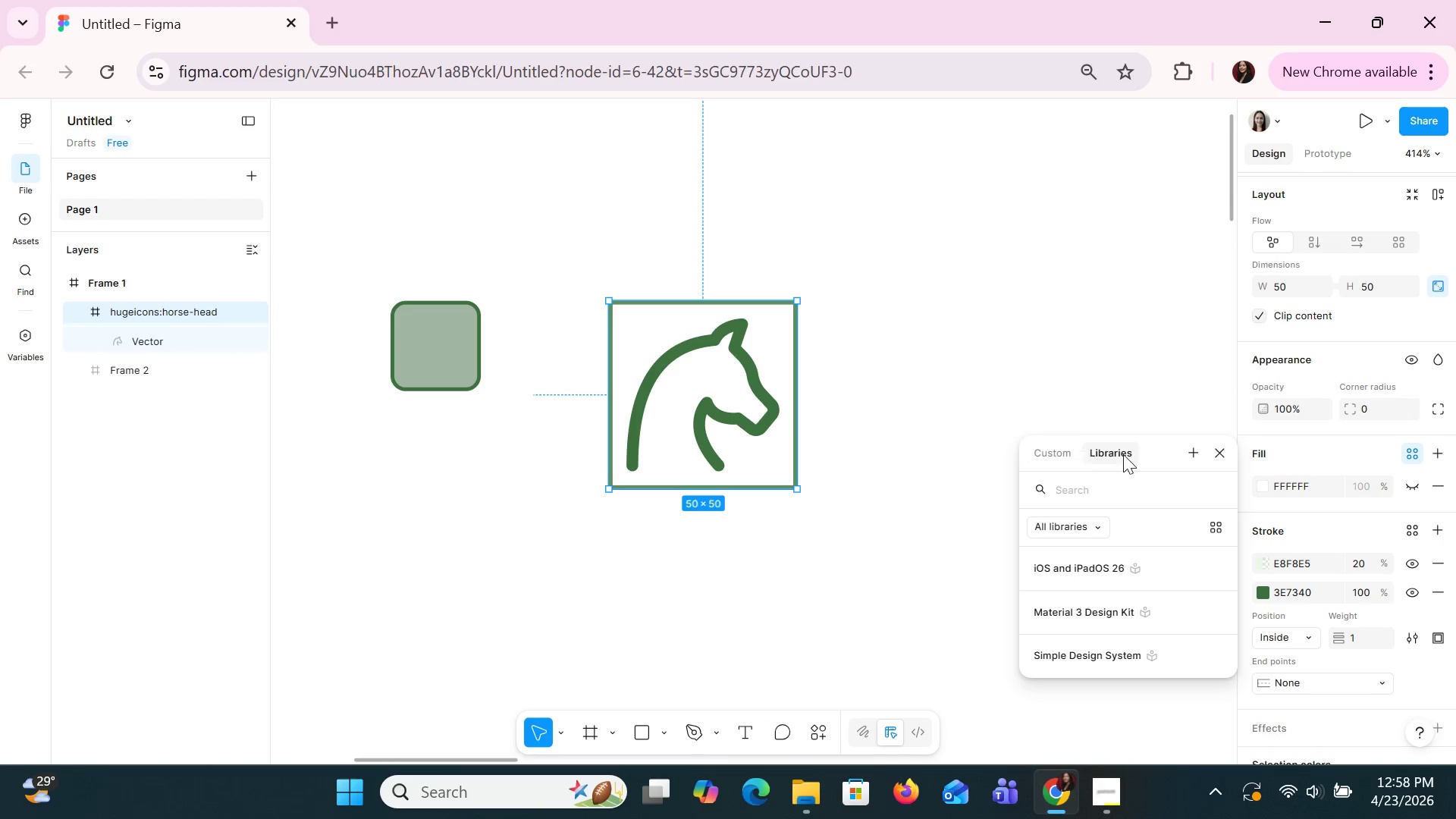 
left_click([1054, 457])
 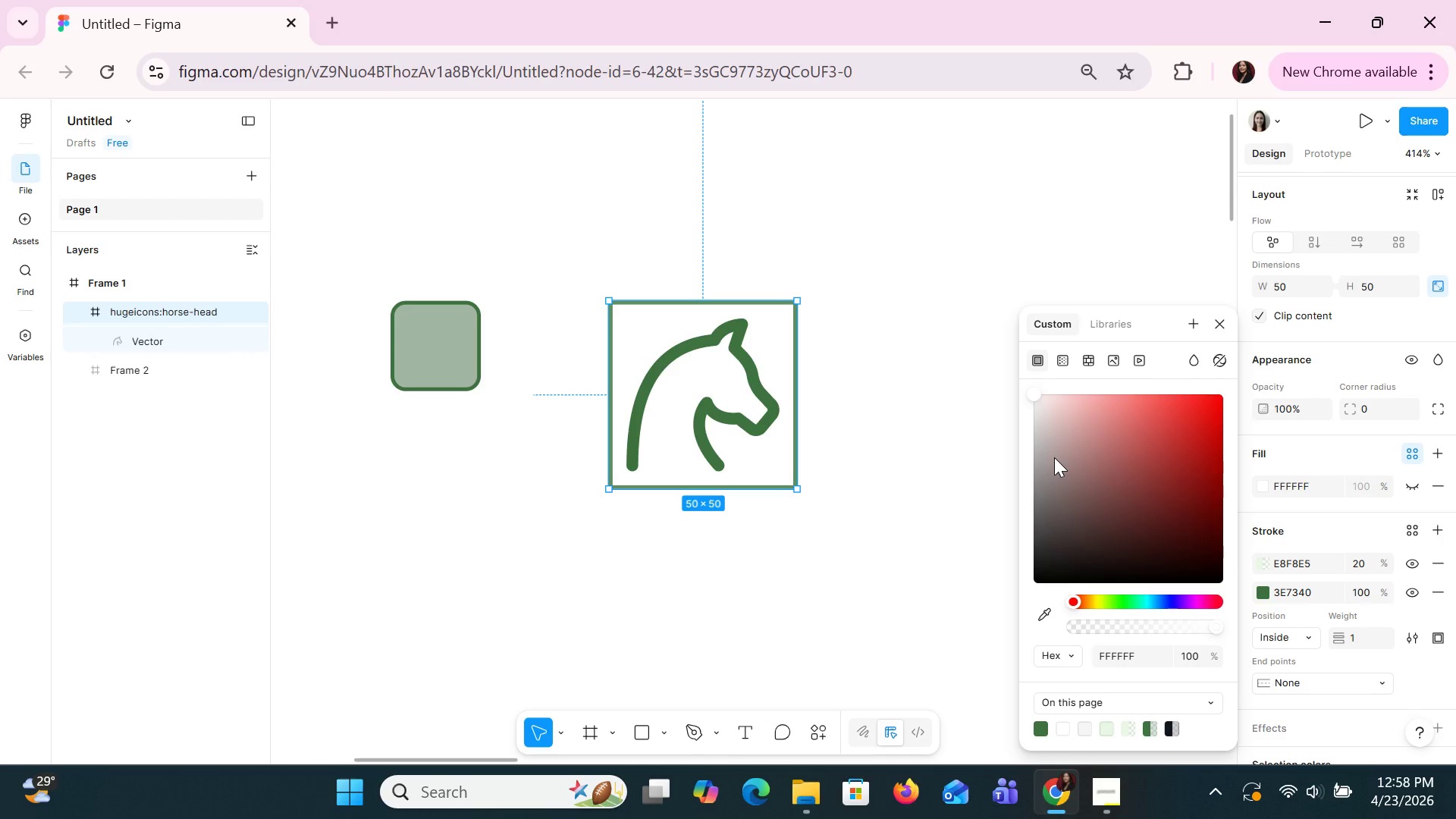 
left_click([1054, 457])
 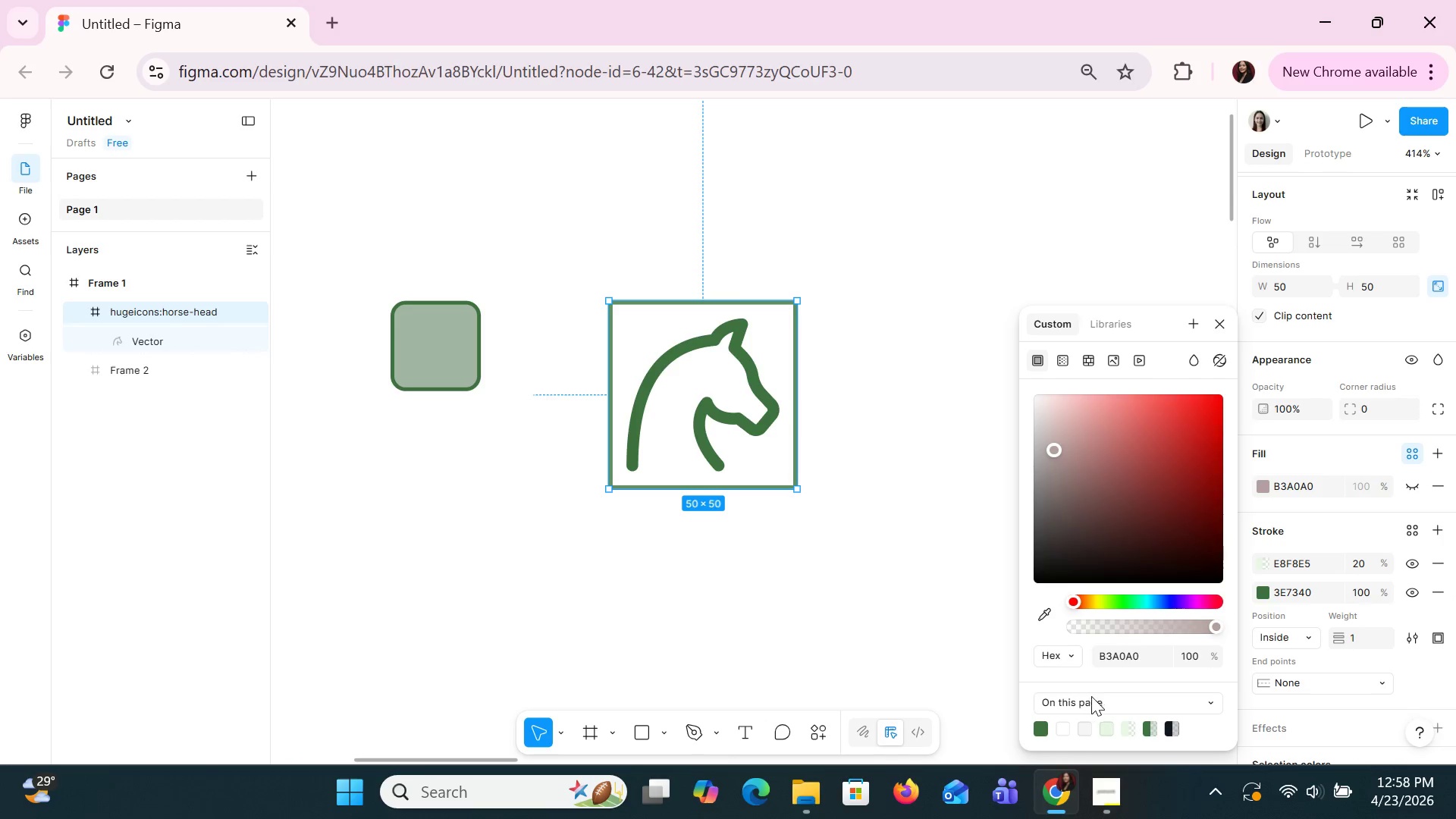 
left_click([1093, 699])
 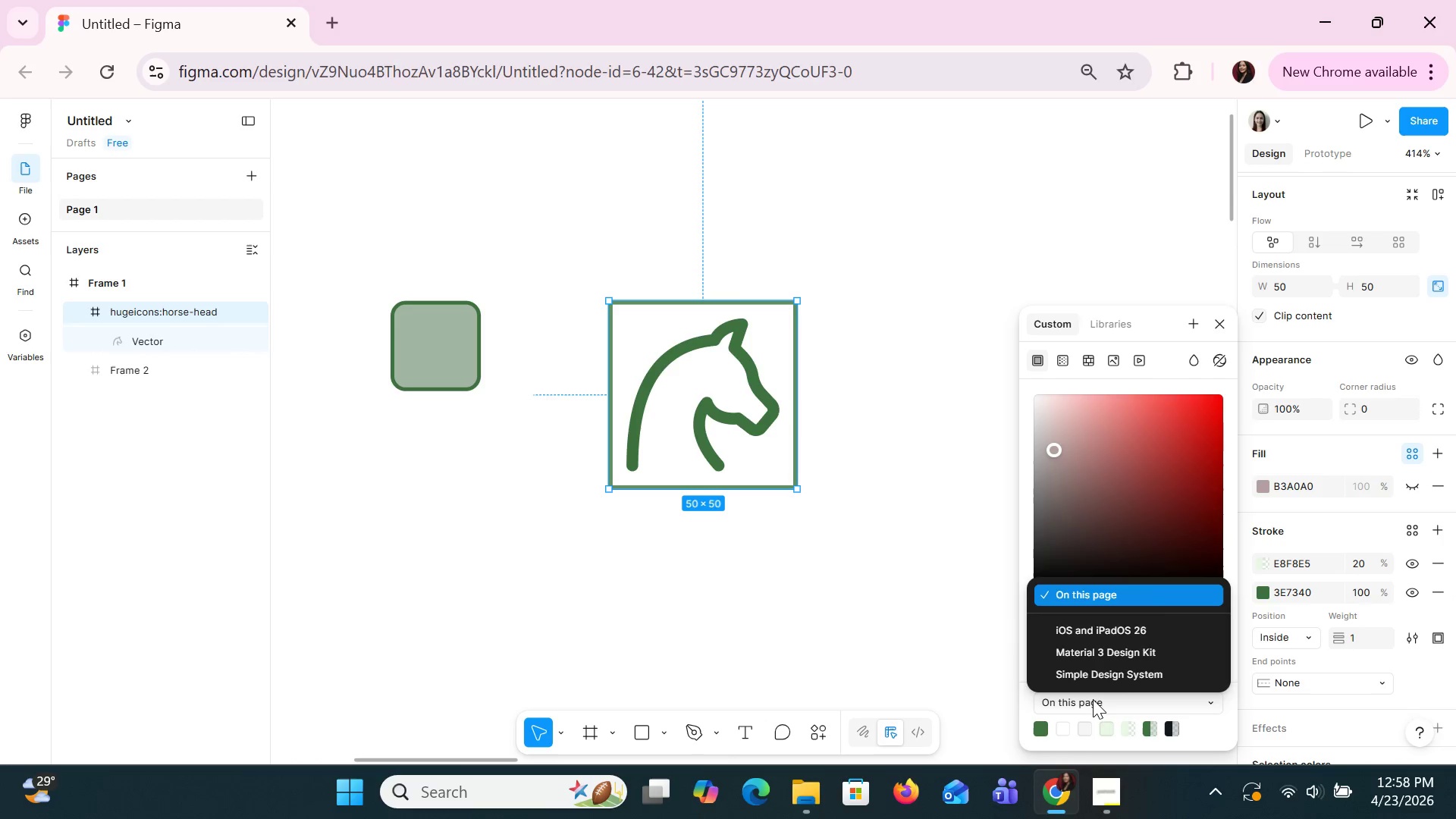 
left_click([1093, 699])
 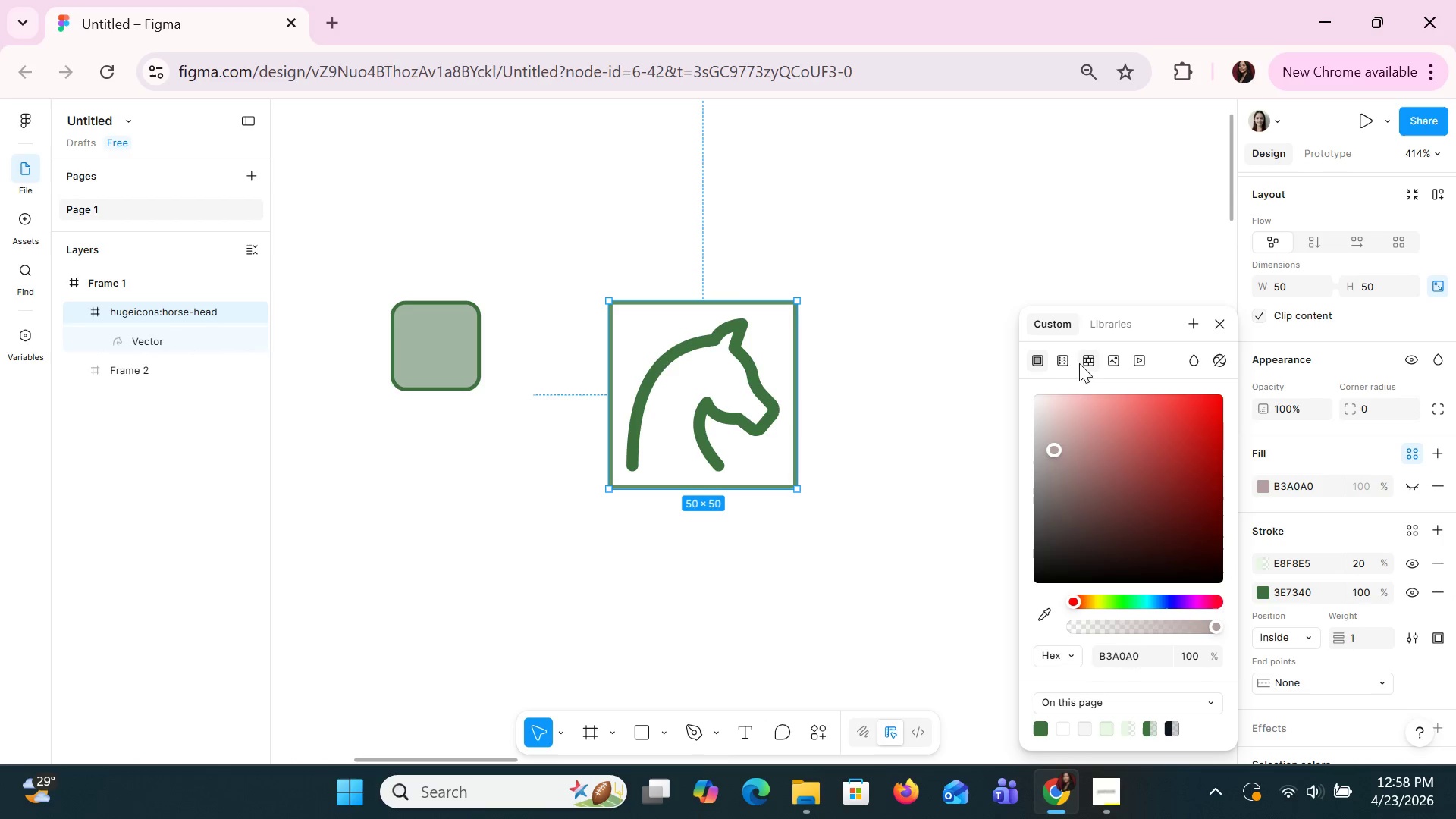 
left_click([1059, 359])
 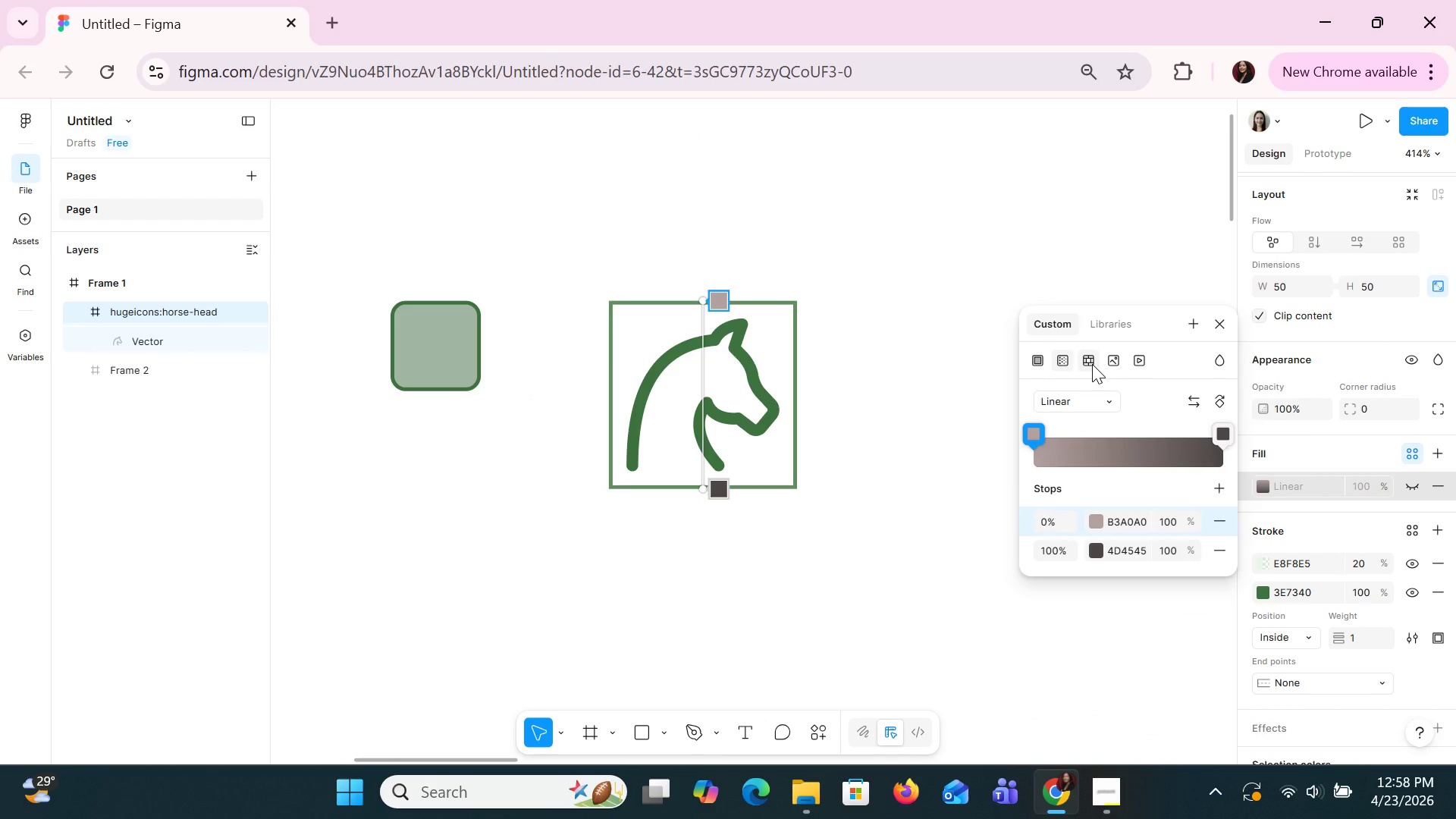 
left_click([1092, 364])
 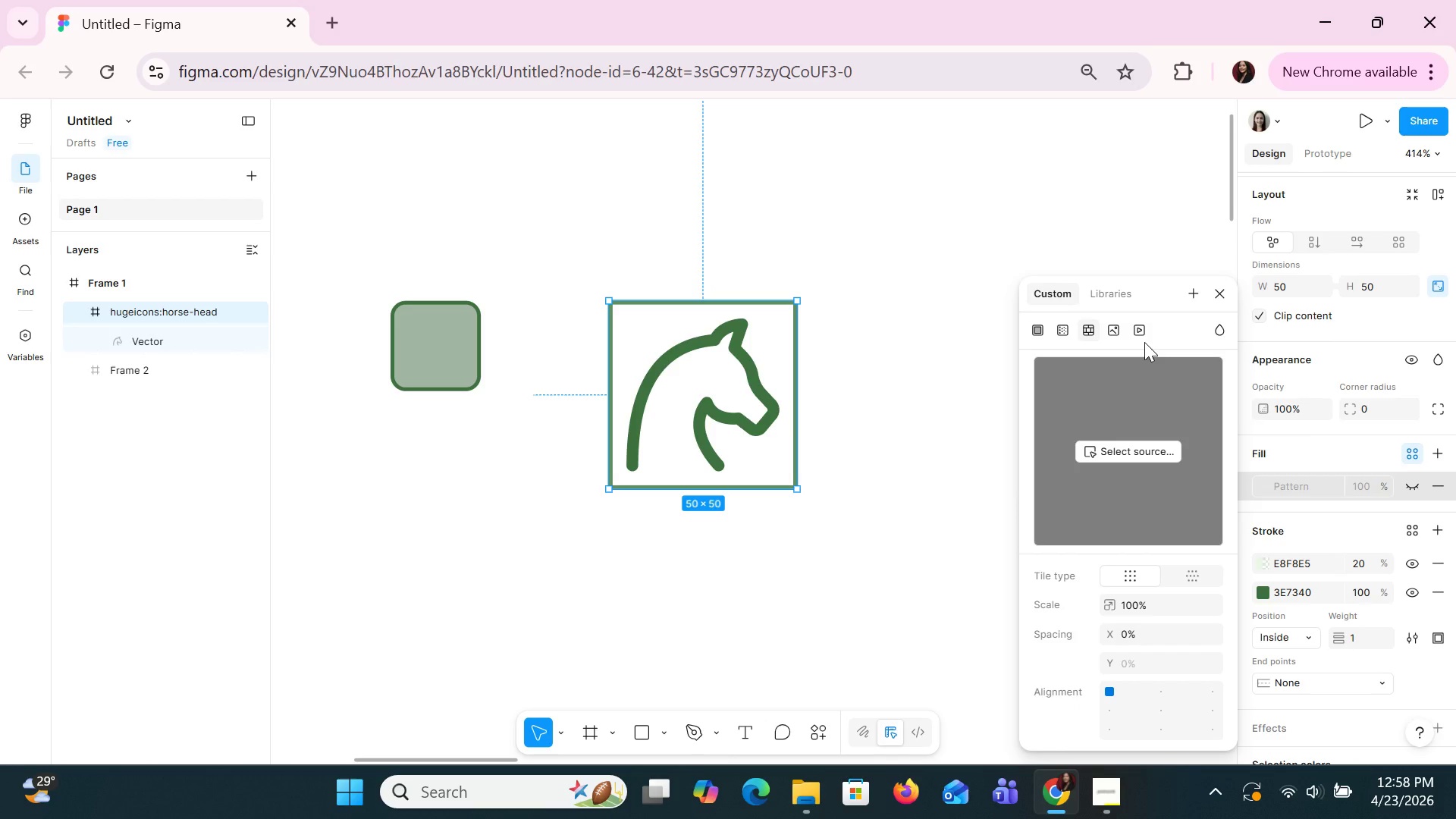 
double_click([1144, 342])
 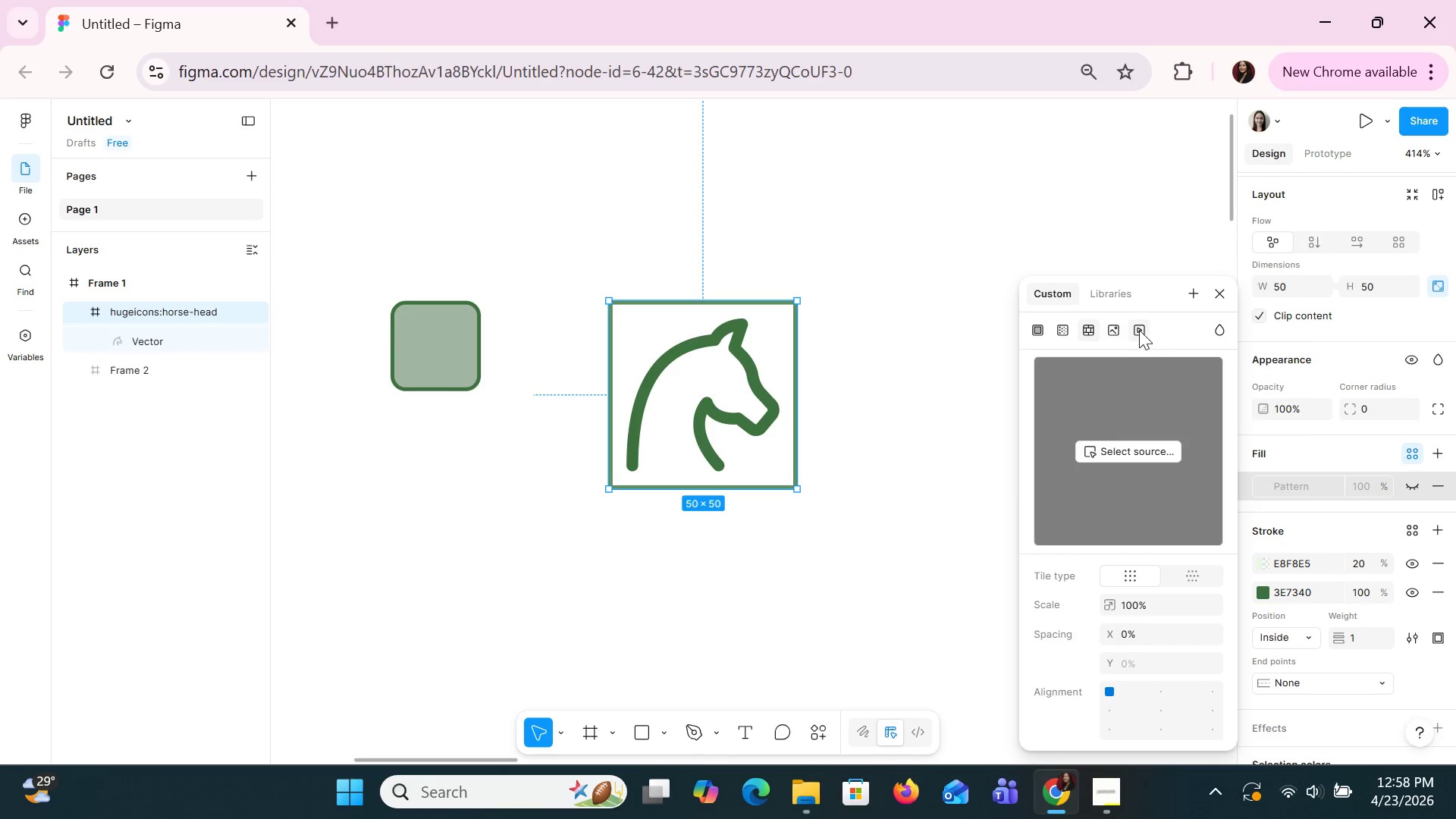 
left_click([1138, 329])
 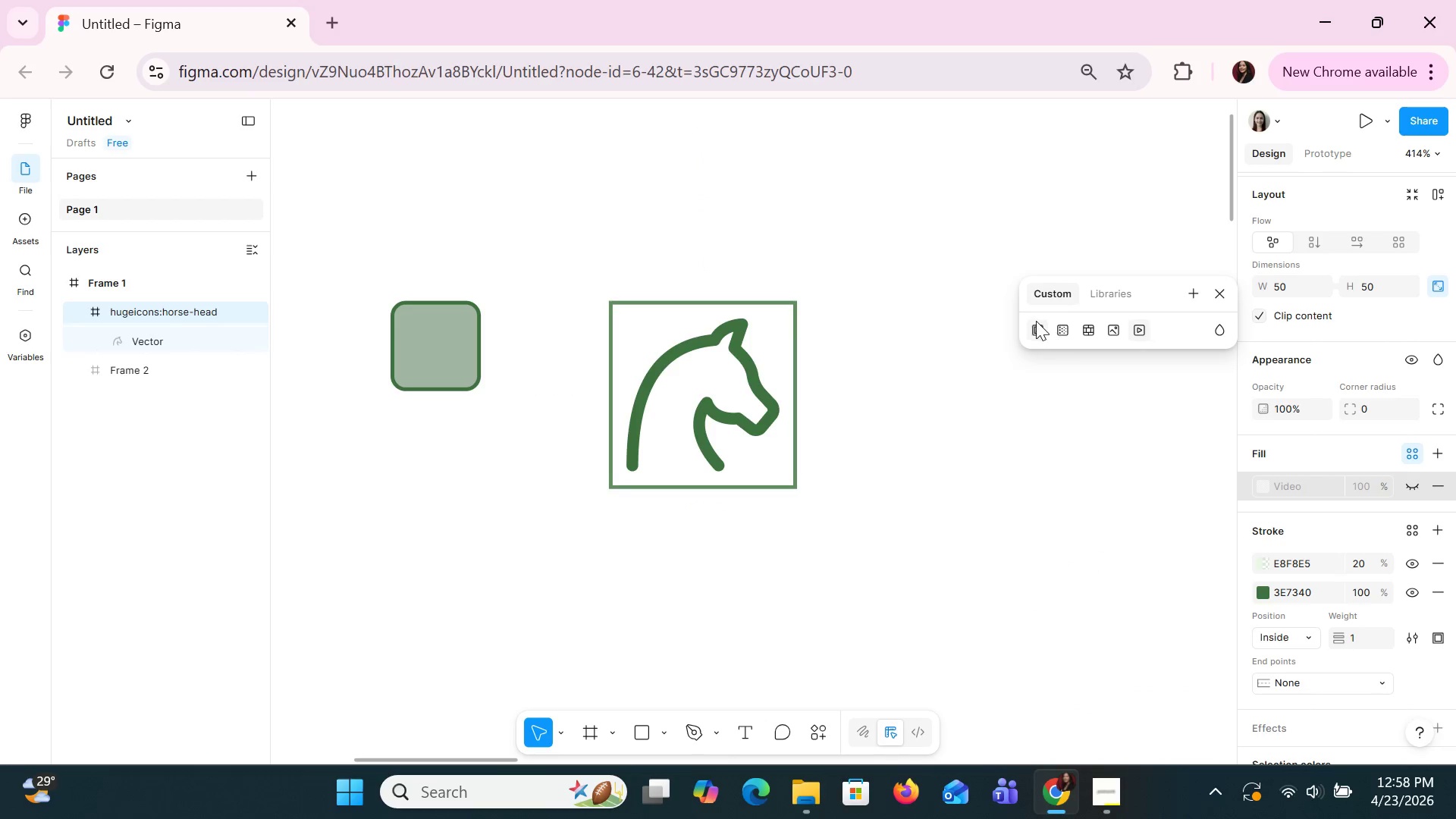 
left_click([1033, 321])
 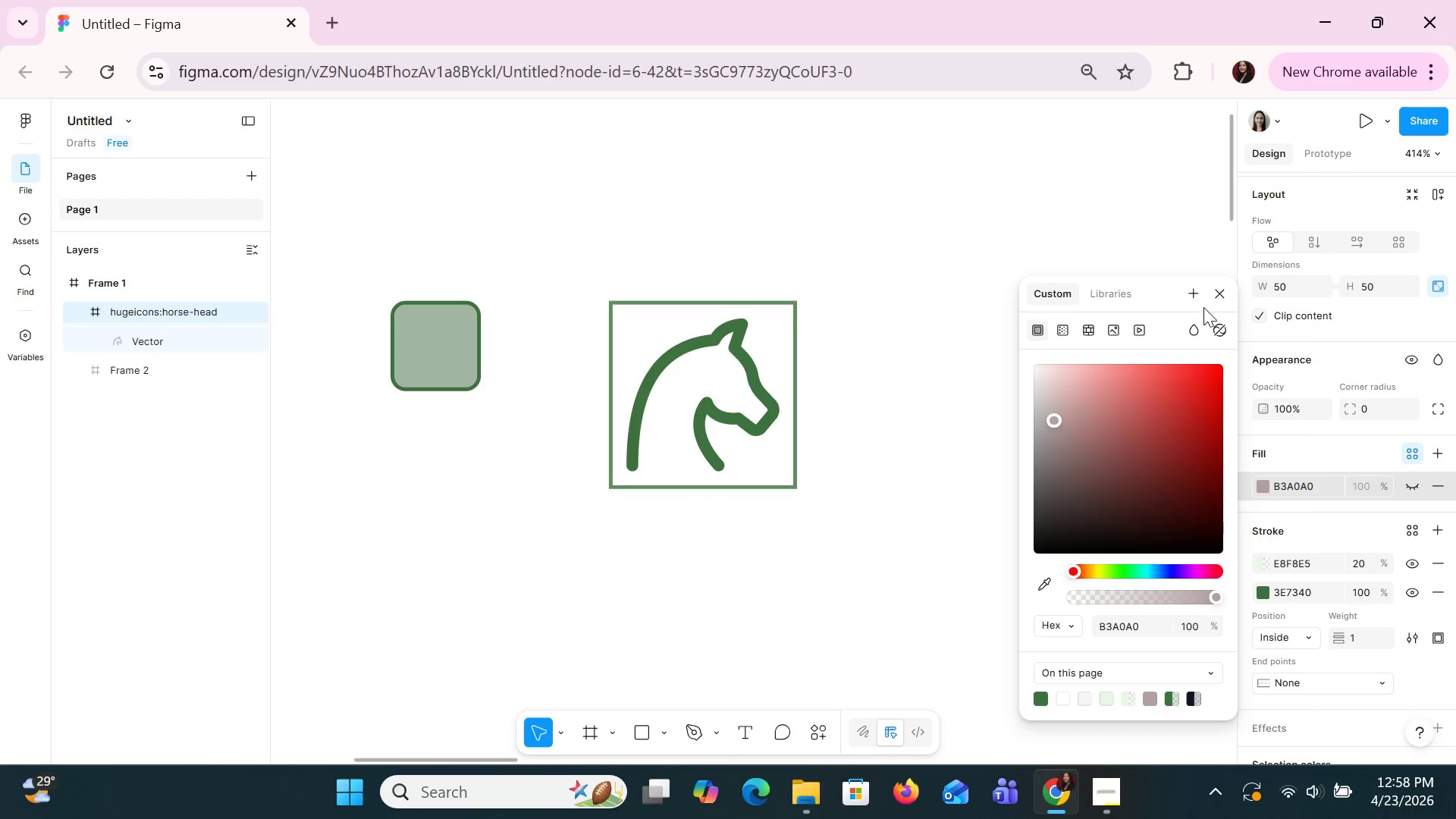 
left_click([1212, 298])
 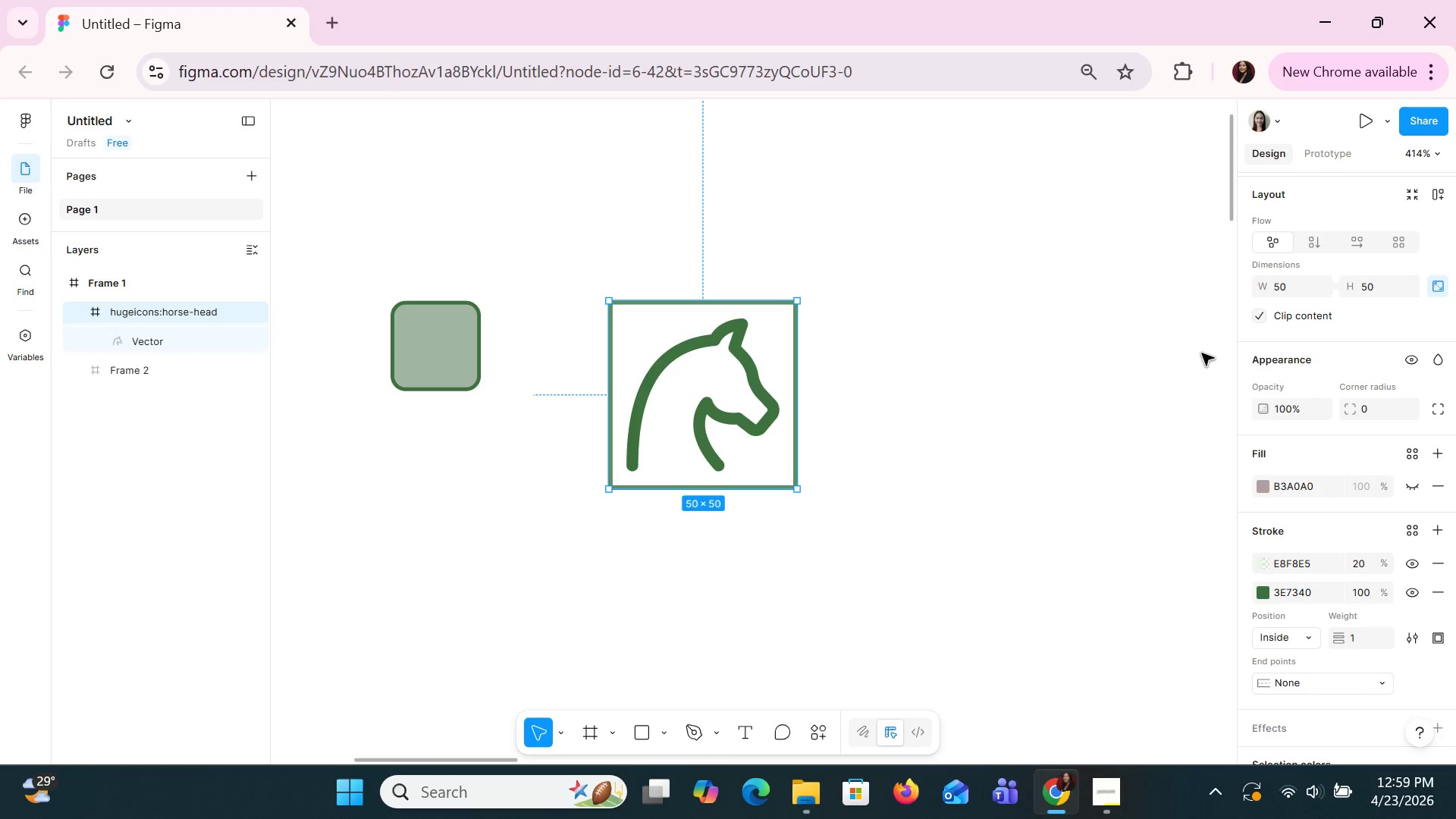 
wait(9.38)
 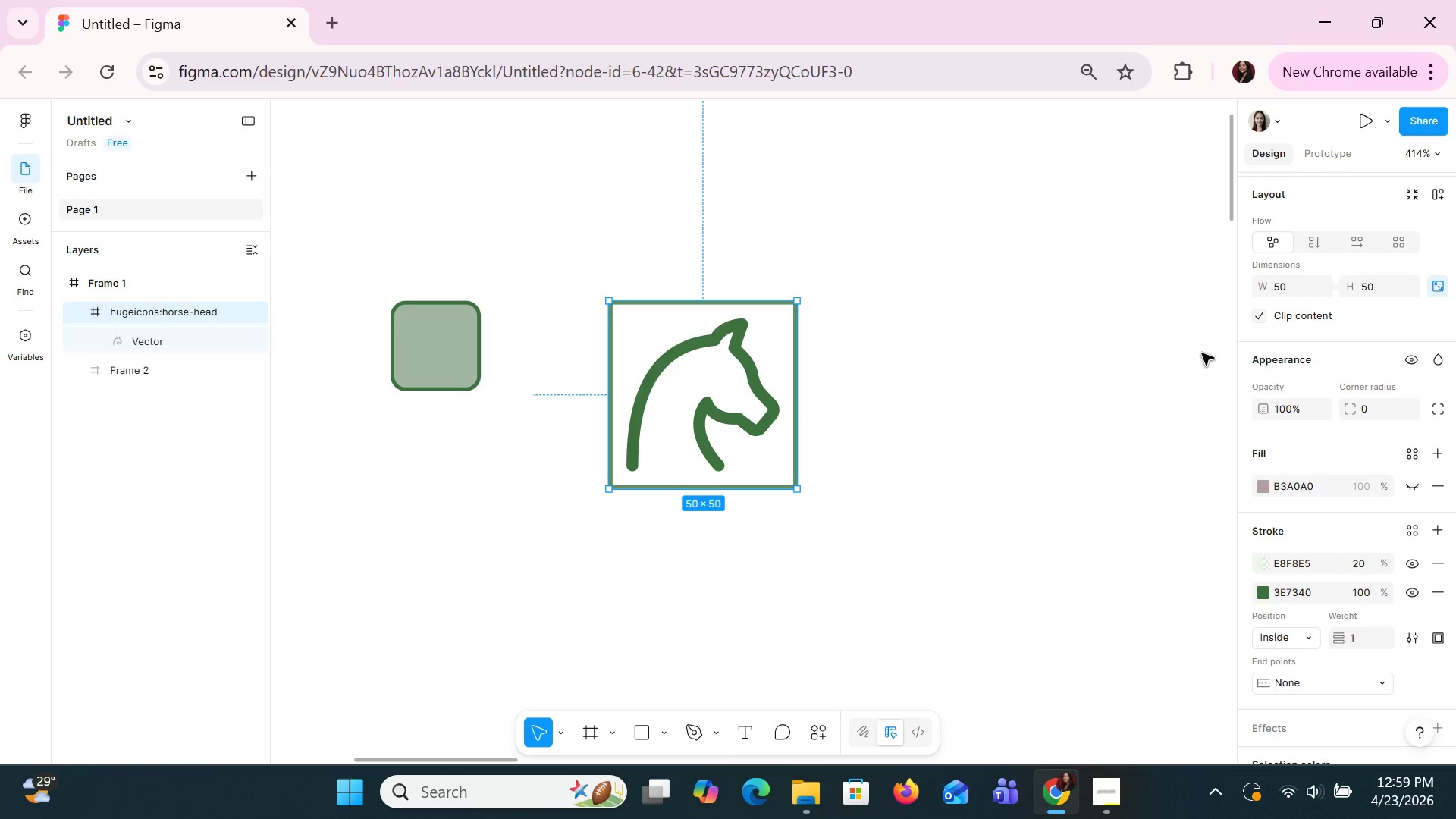 
left_click([1421, 459])
 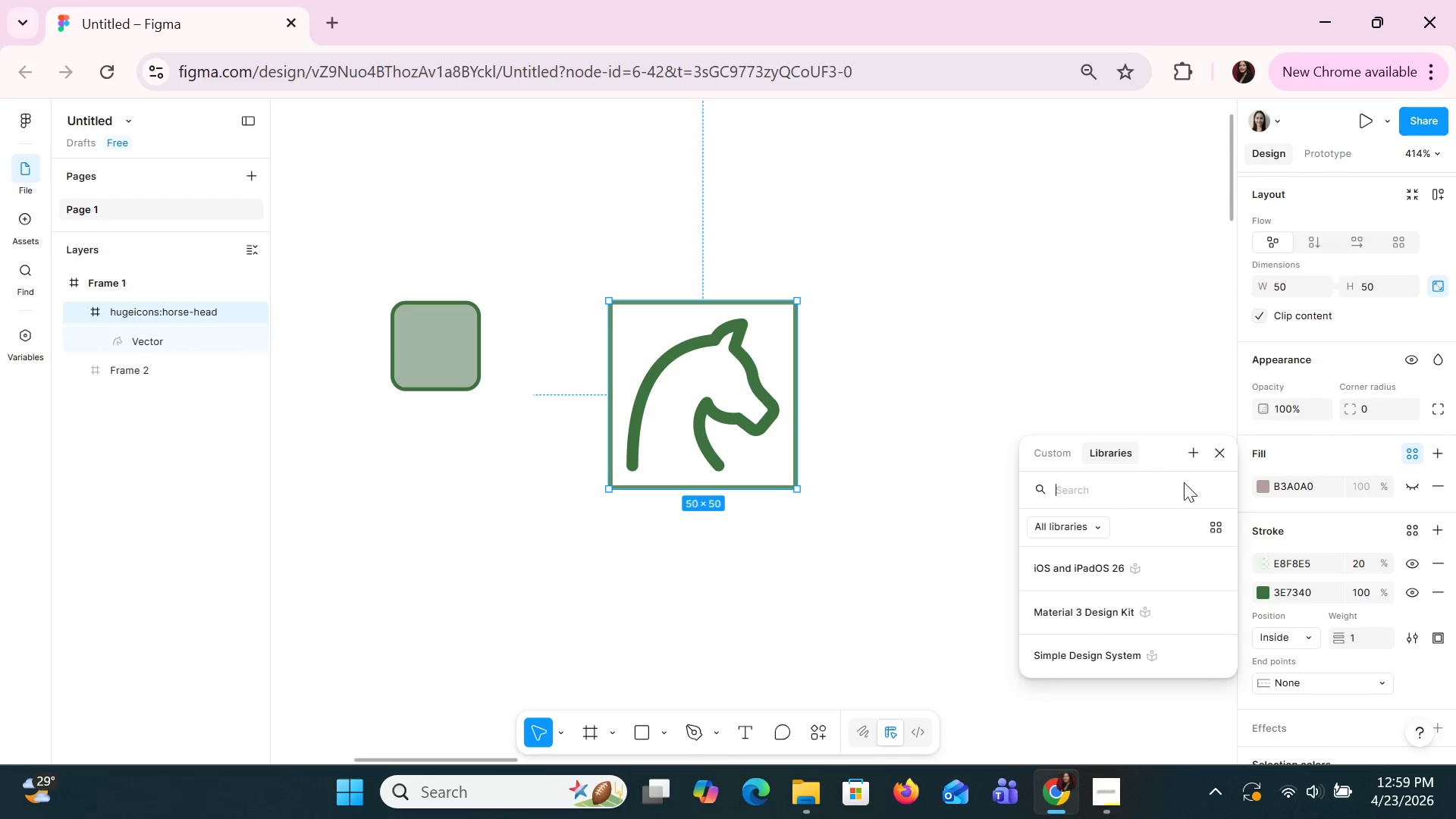 
wait(6.84)
 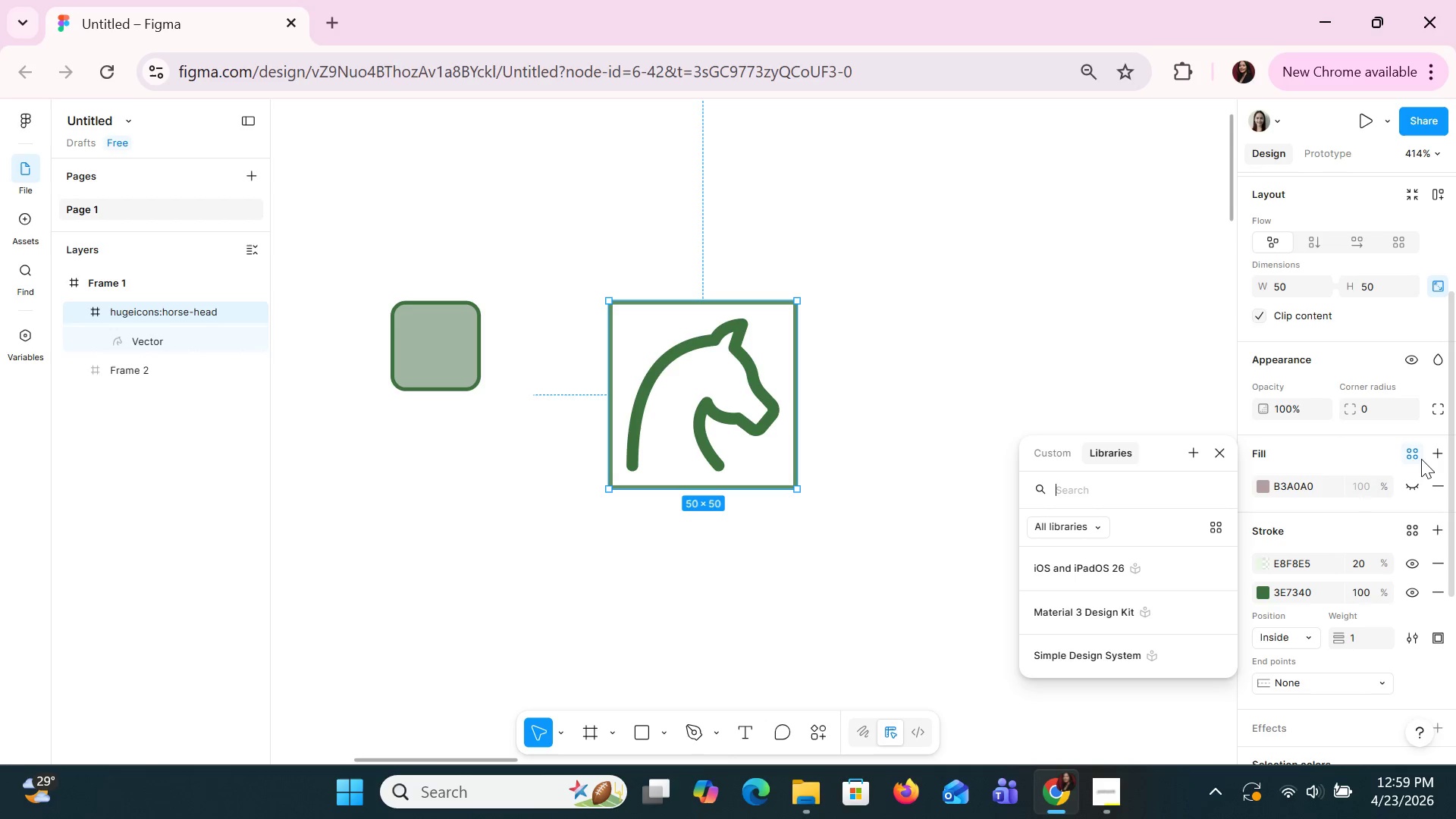 
left_click([1191, 448])
 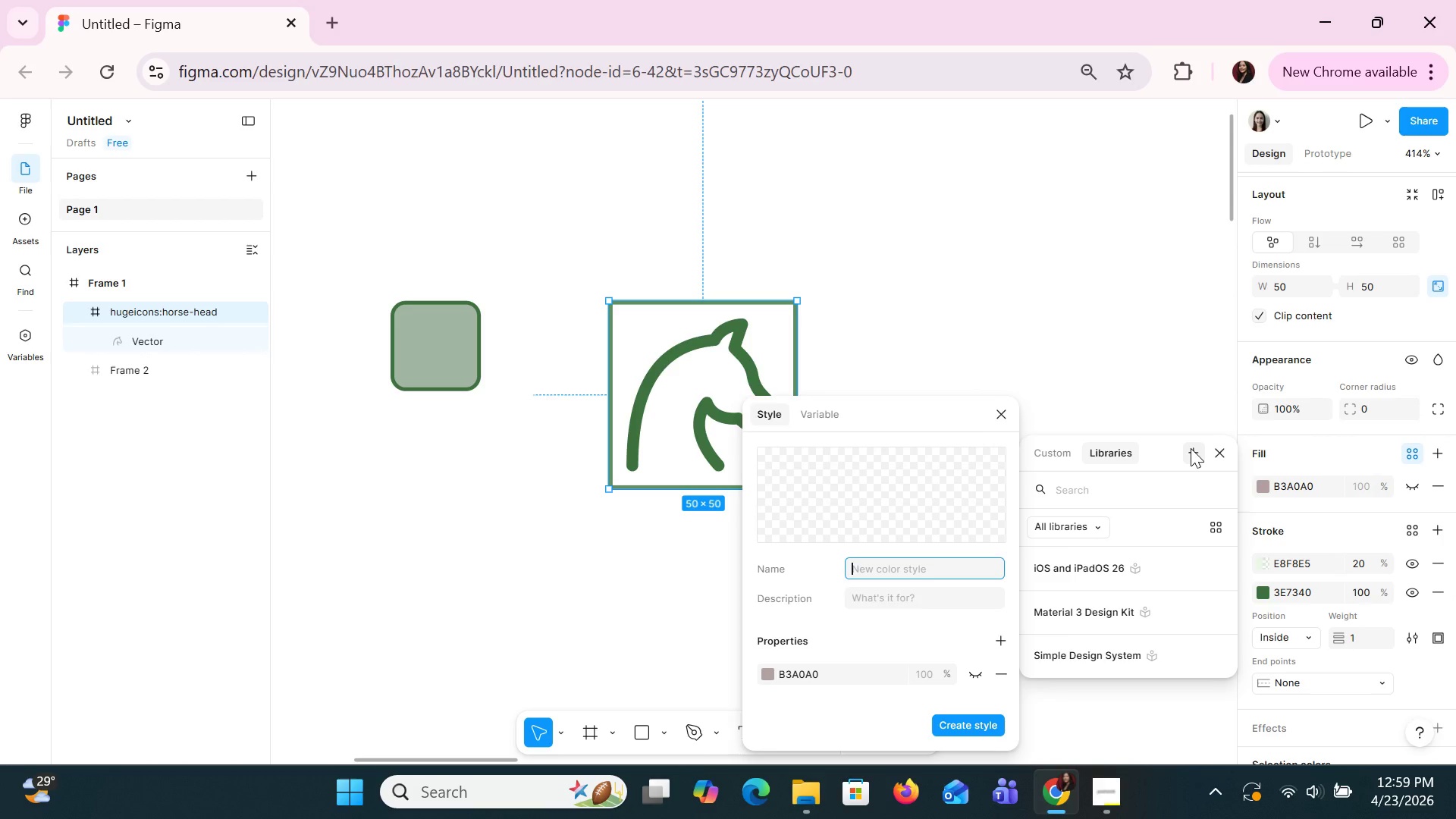 
type(StableCheck/Default)
 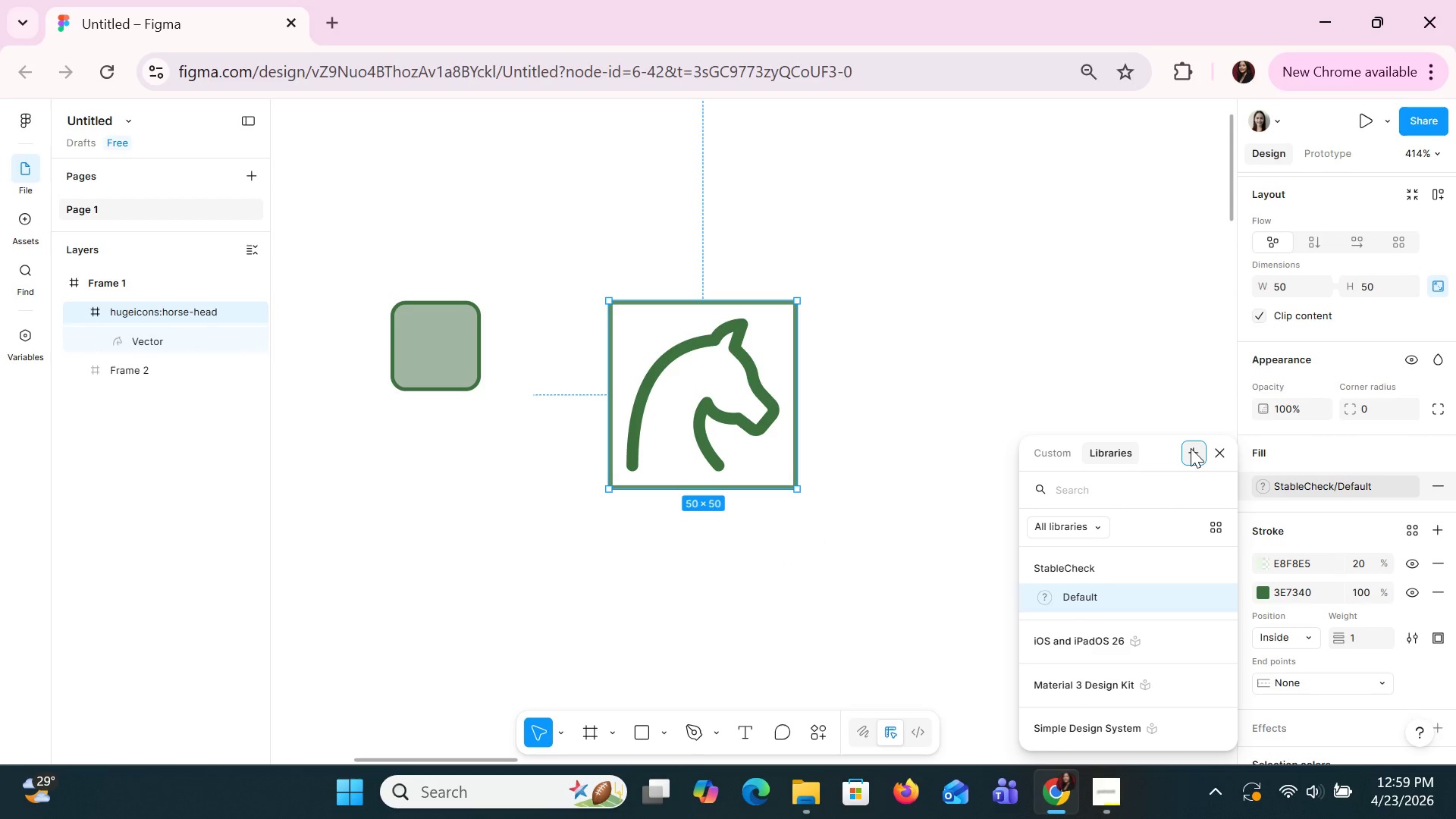 
 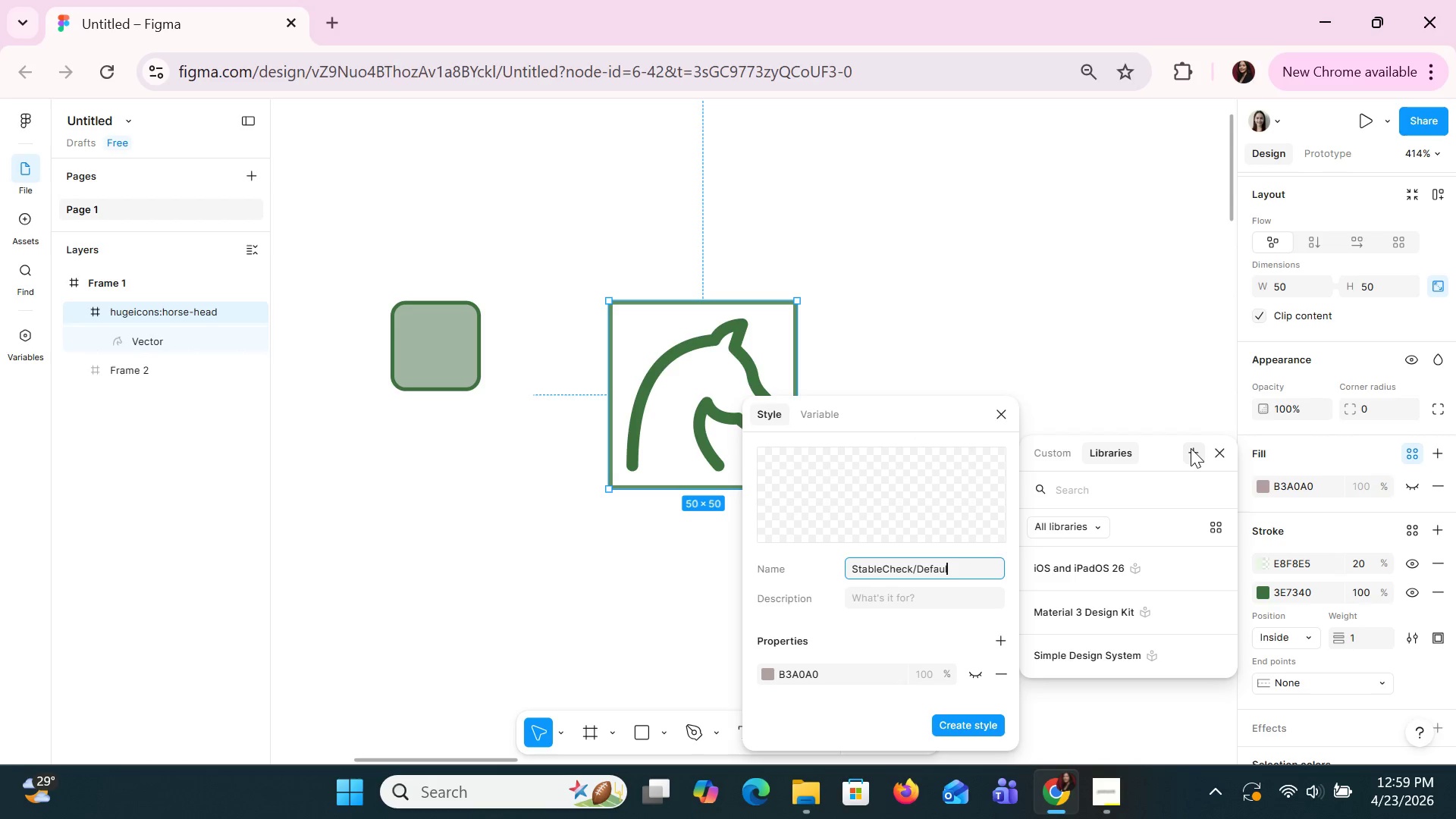 
key(Enter)
 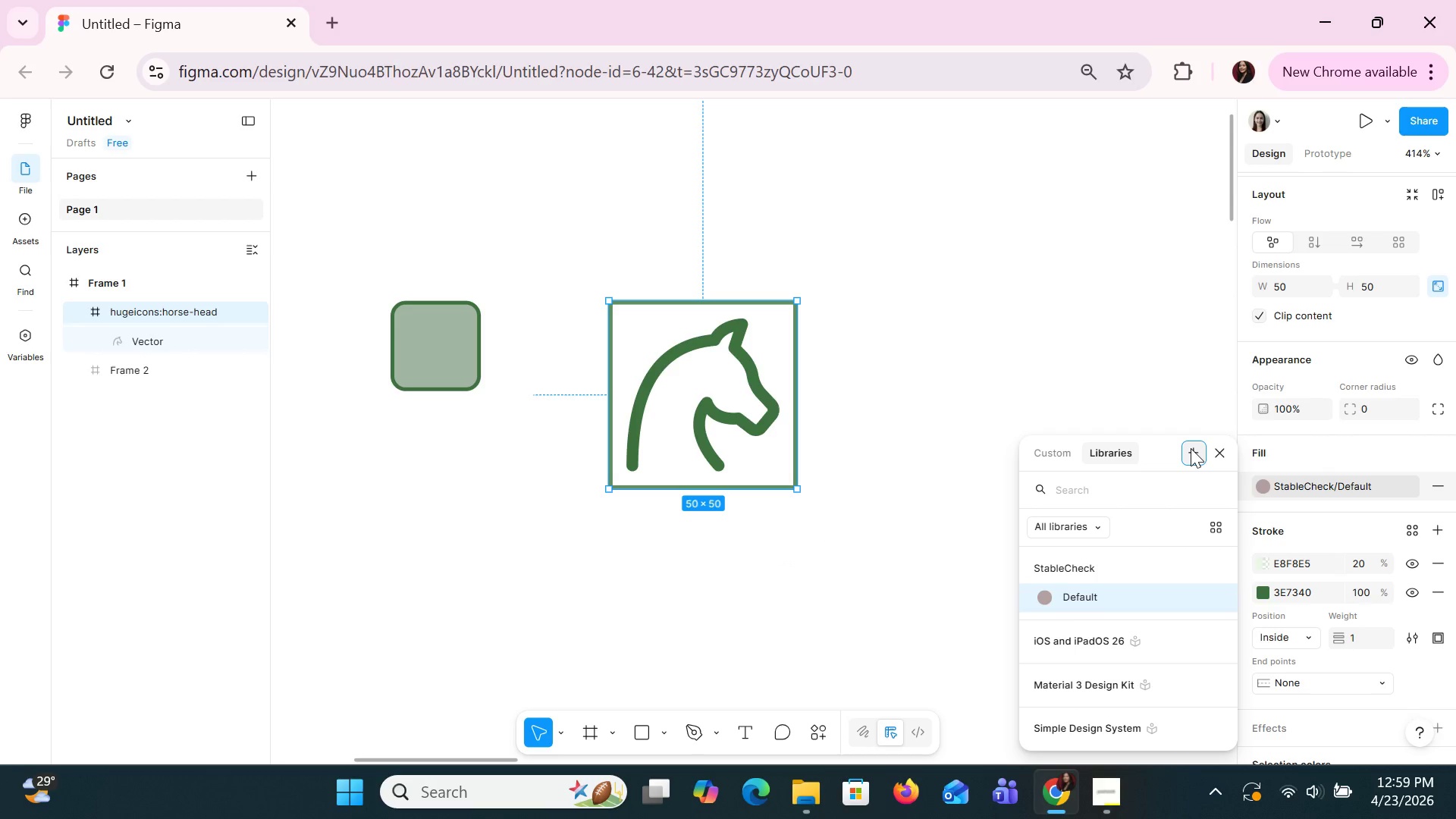 
left_click([1191, 448])
 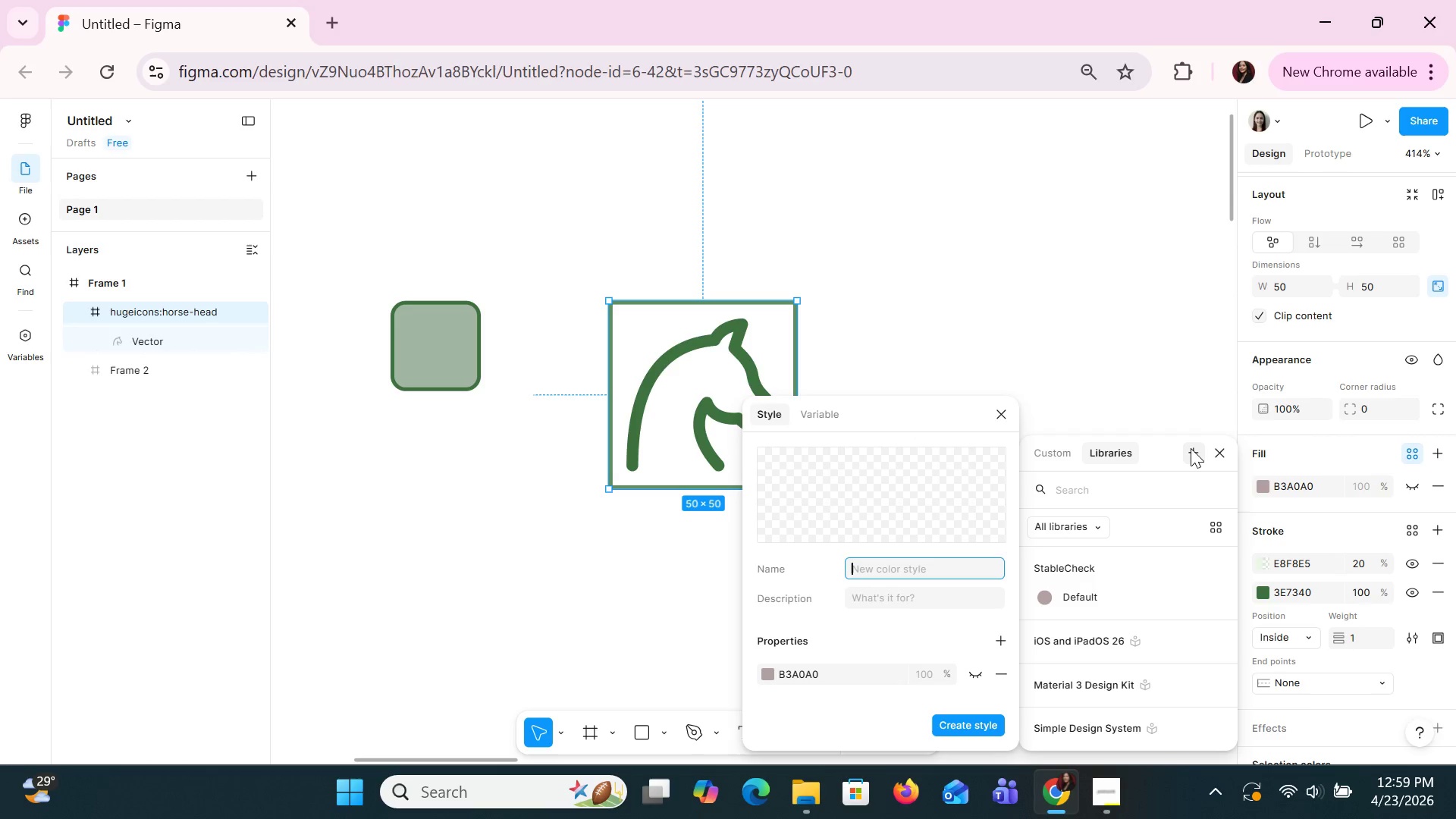 
wait(11.94)
 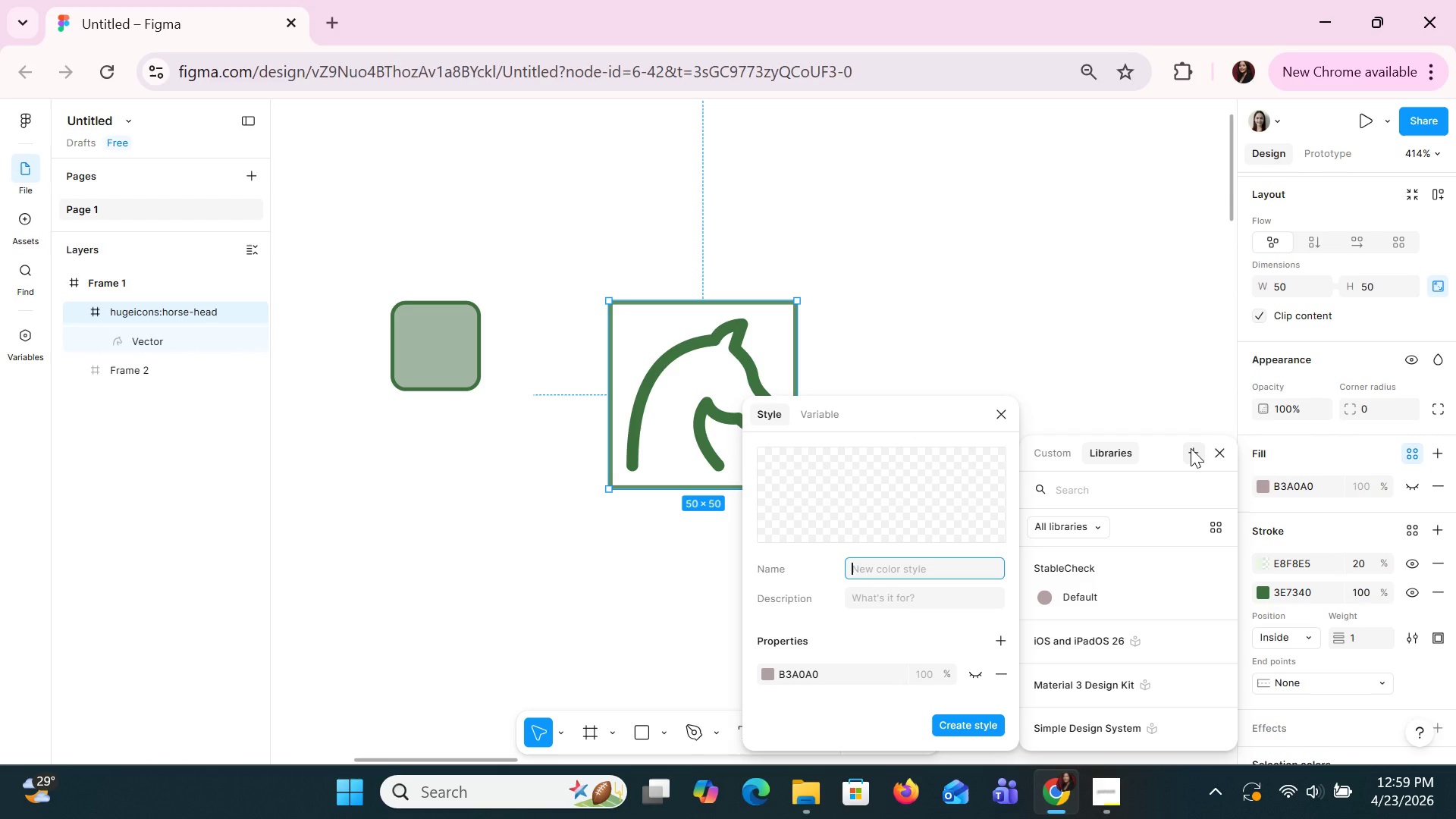 
type(StableCheck/ACtive)
 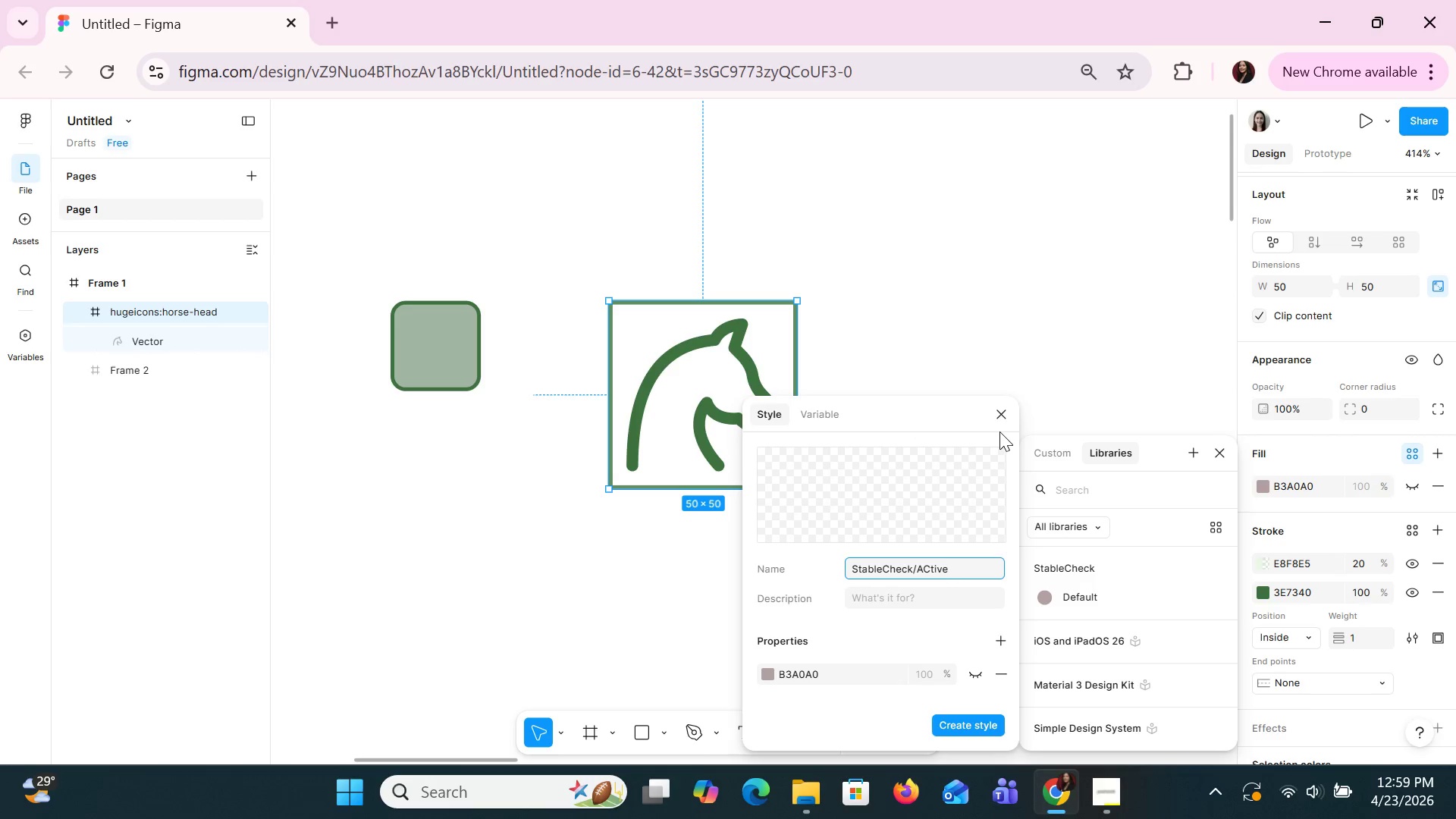 
wait(5.2)
 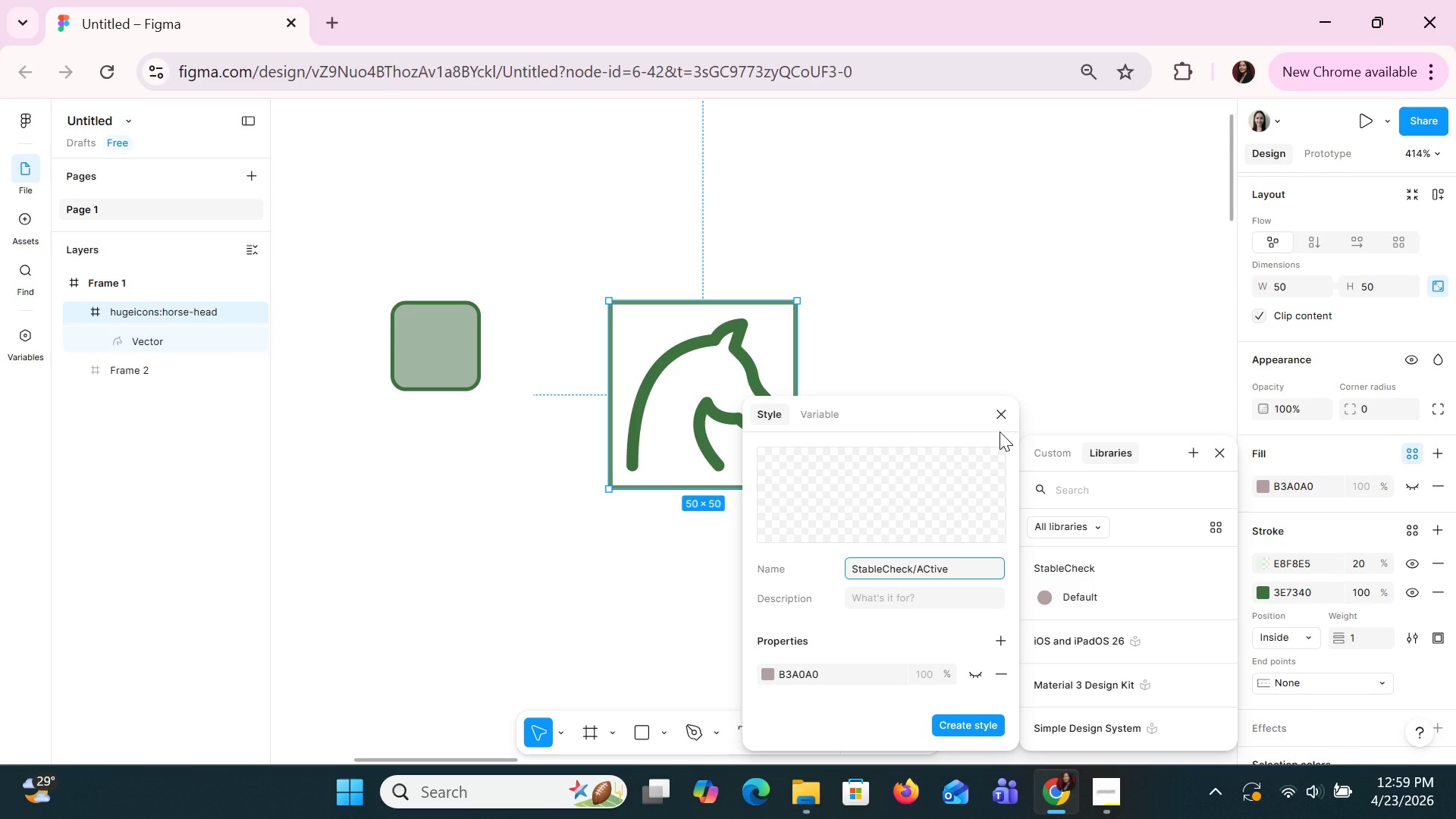 
left_click([802, 676])
 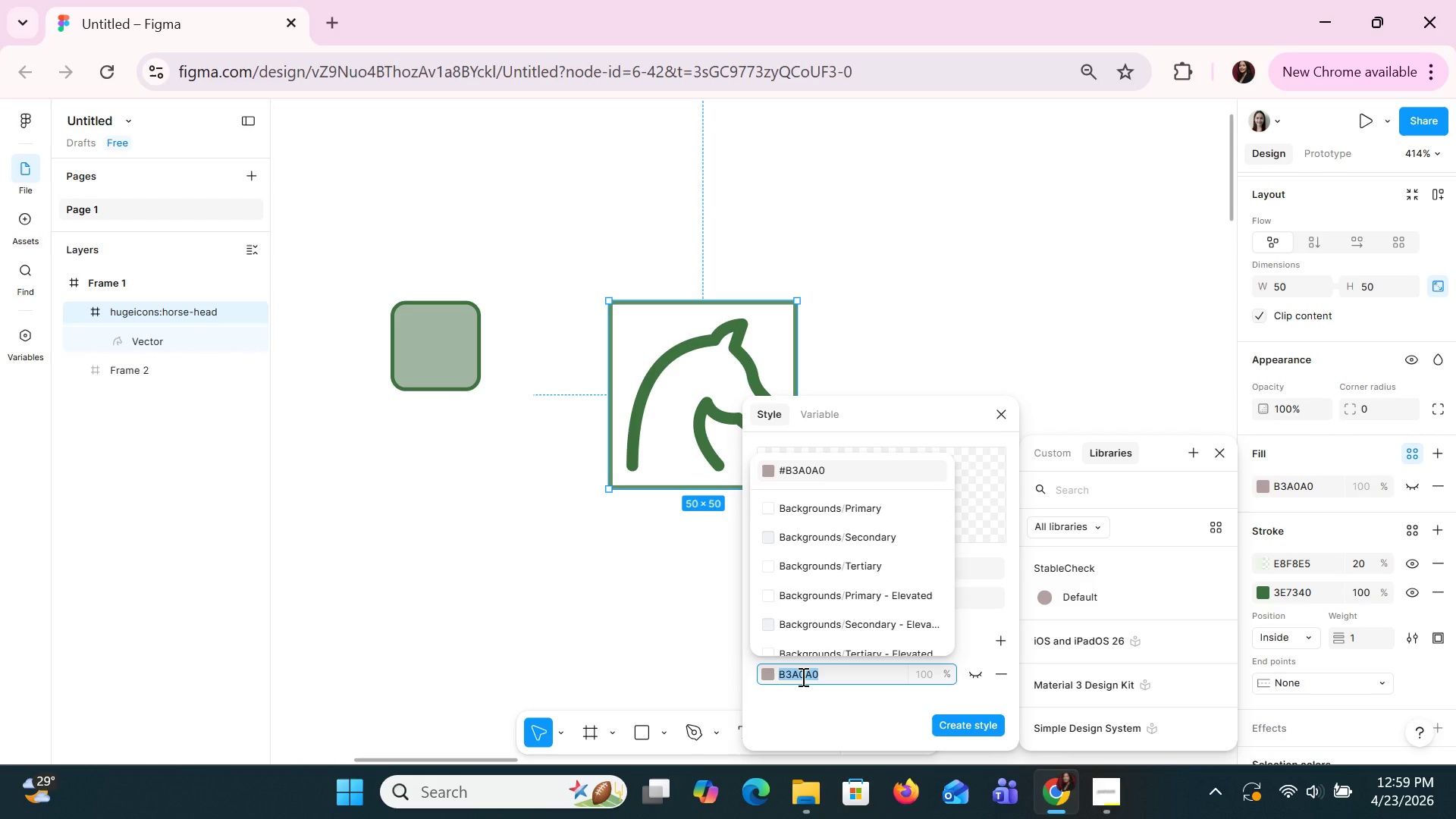 
wait(6.3)
 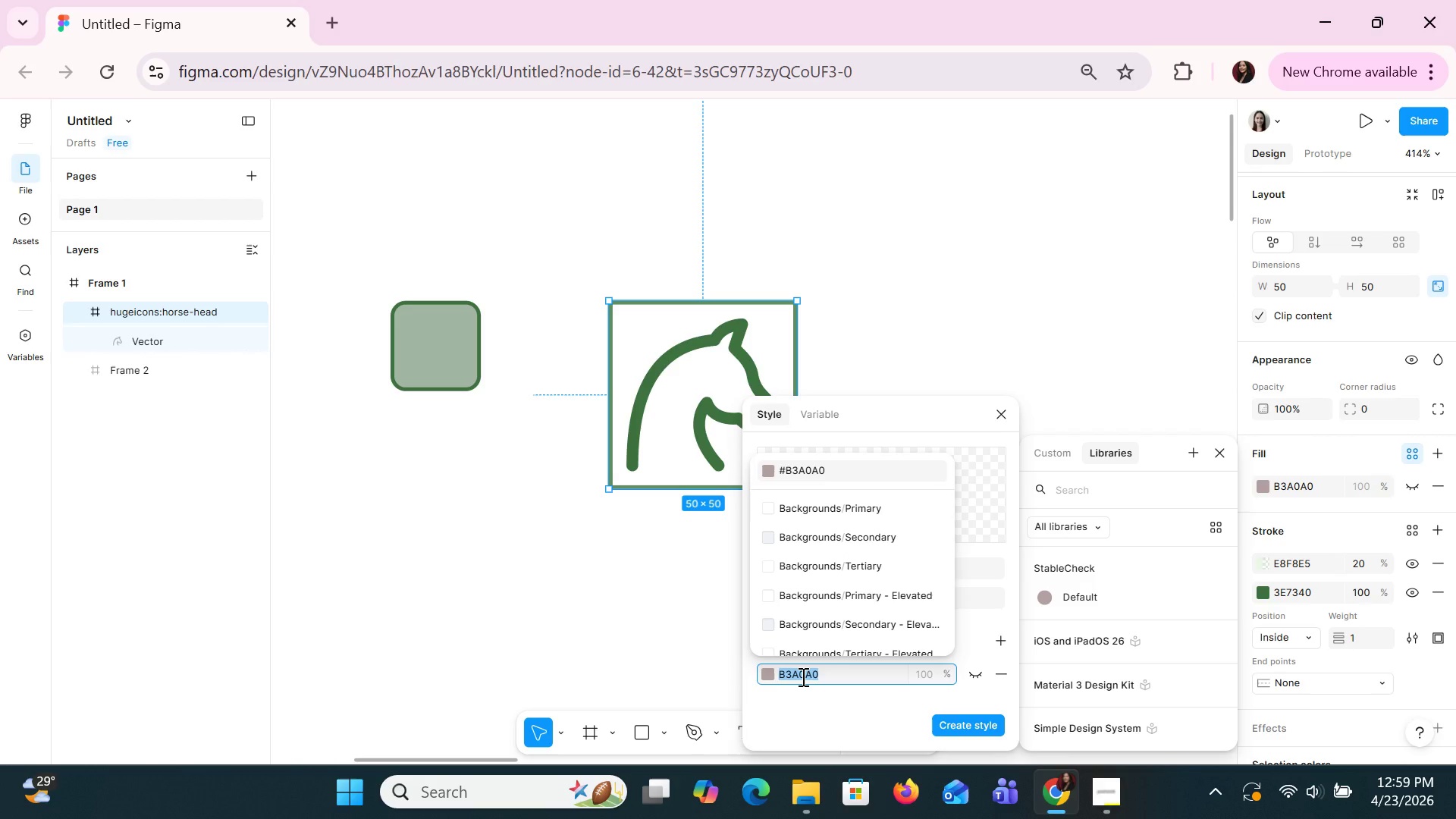 
type(0f1720)
 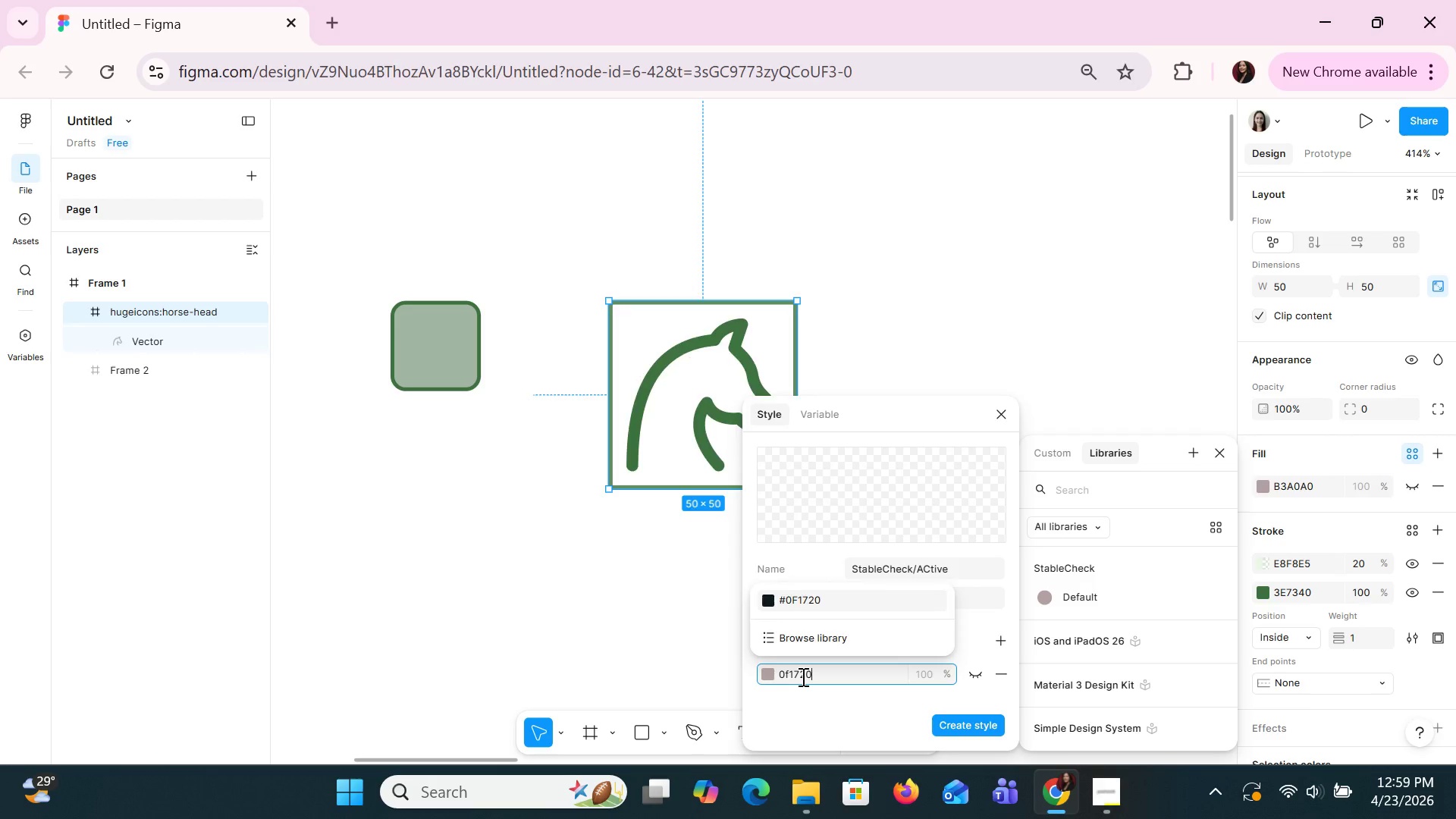 
key(Enter)
 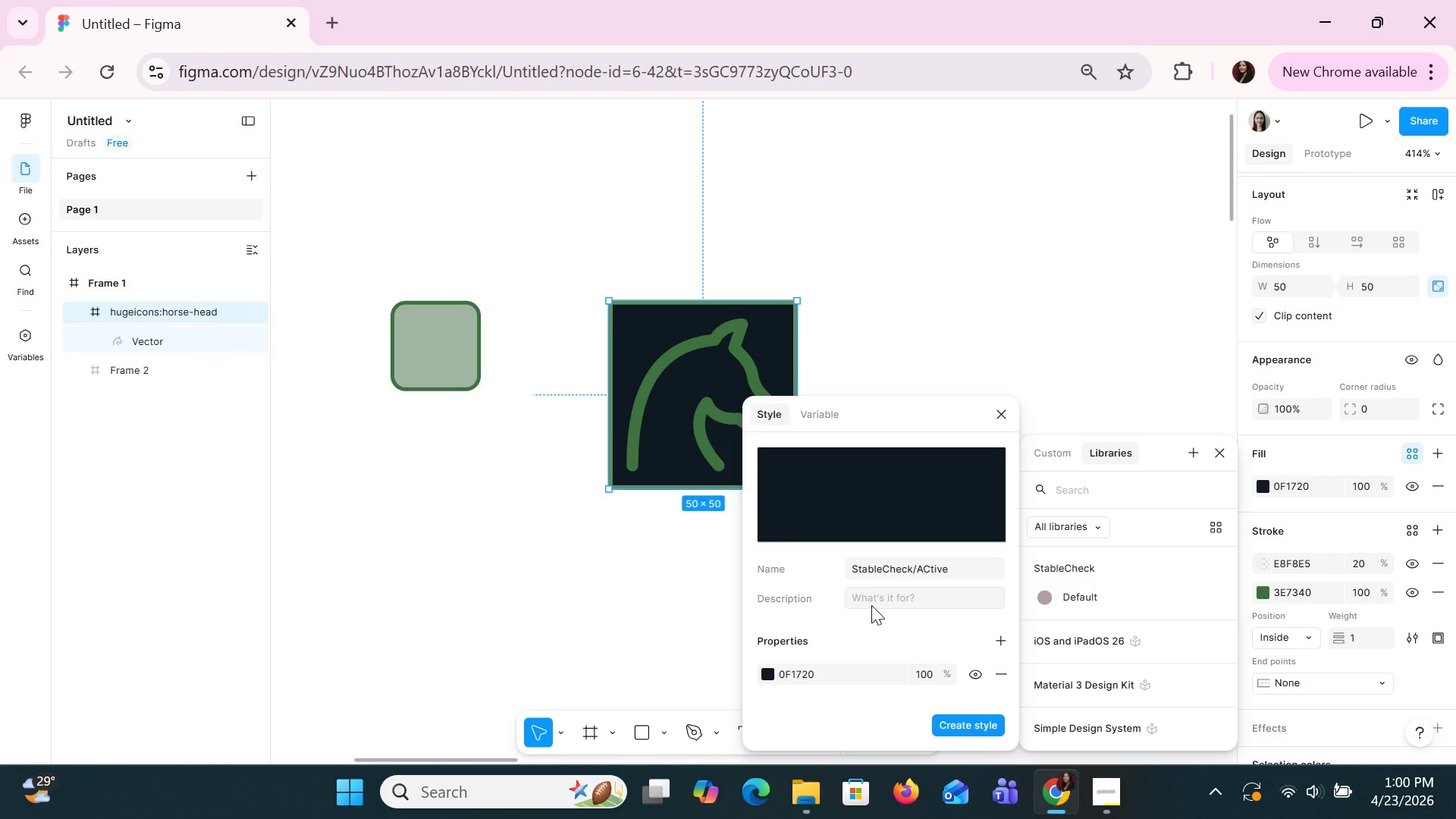 
wait(20.16)
 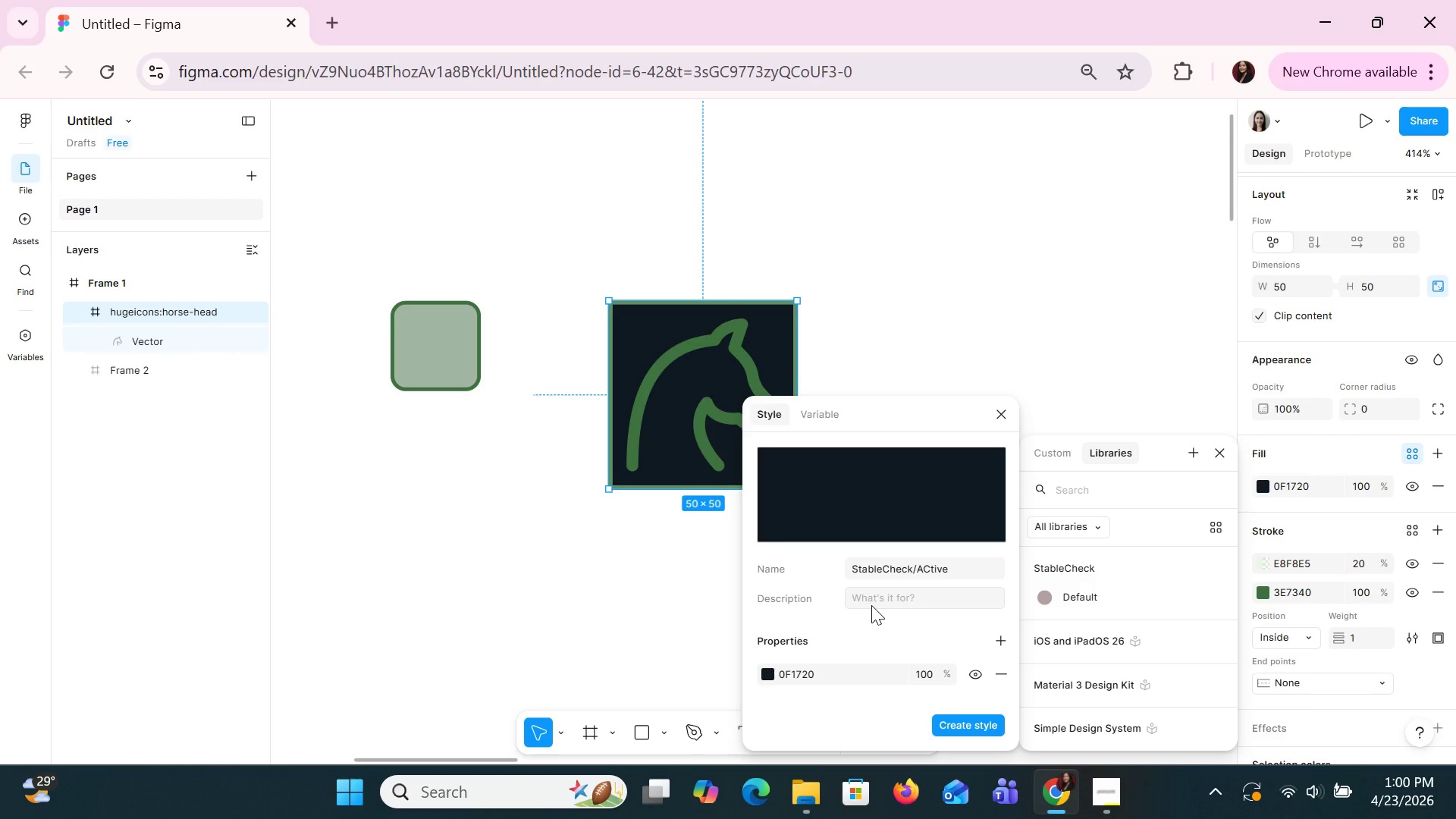 
left_click([1003, 418])
 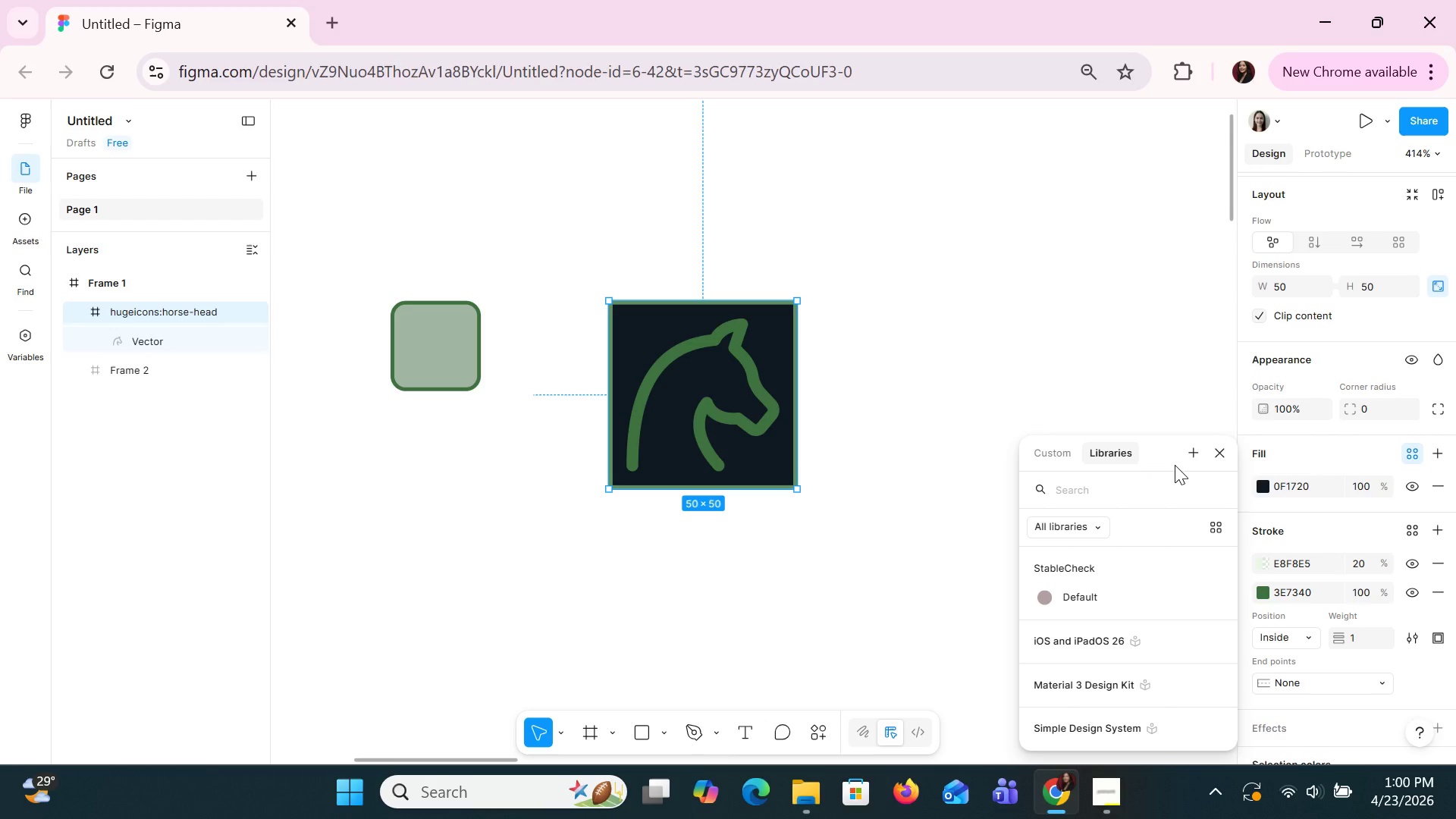 
wait(5.45)
 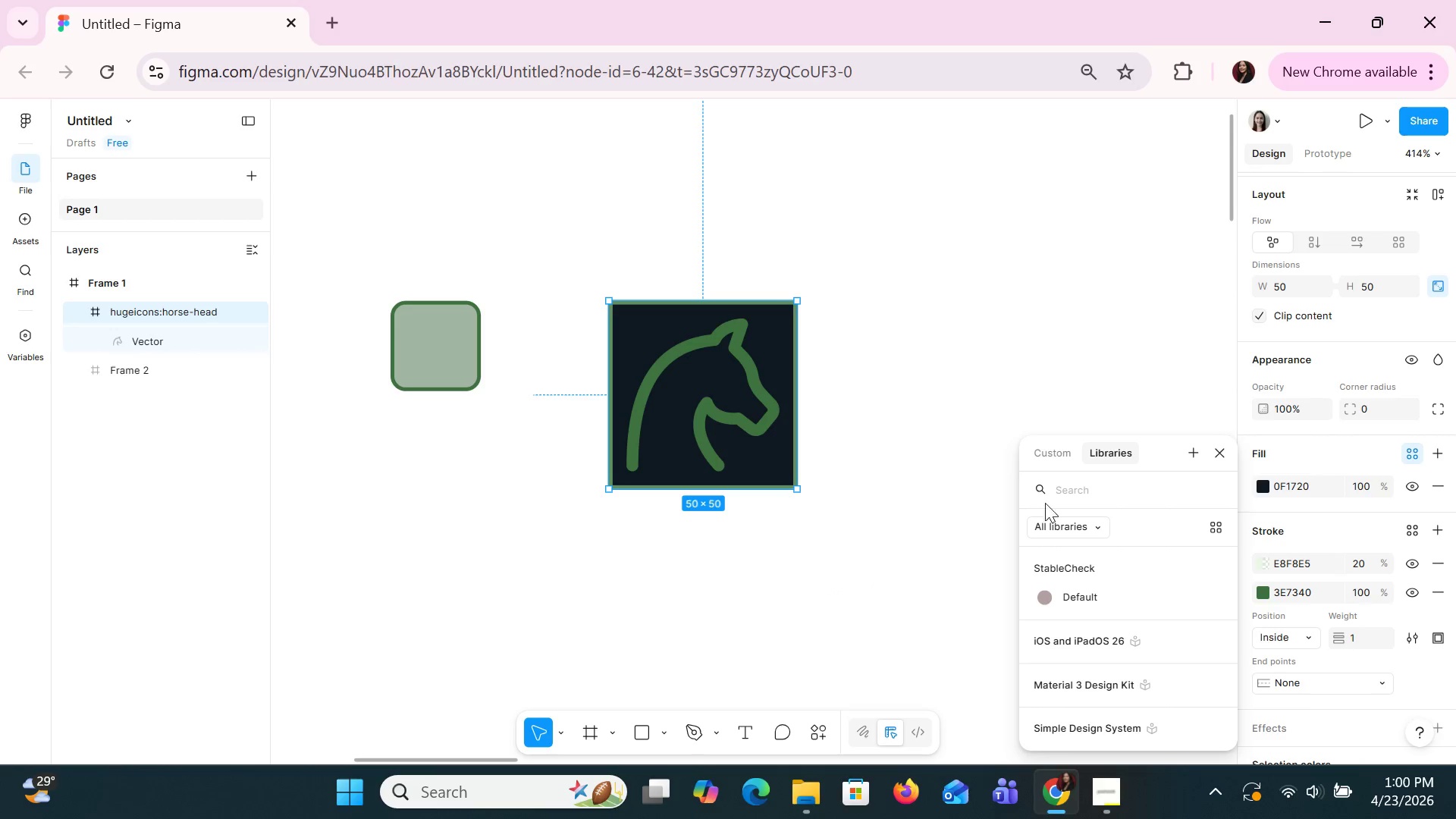 
left_click([1185, 458])
 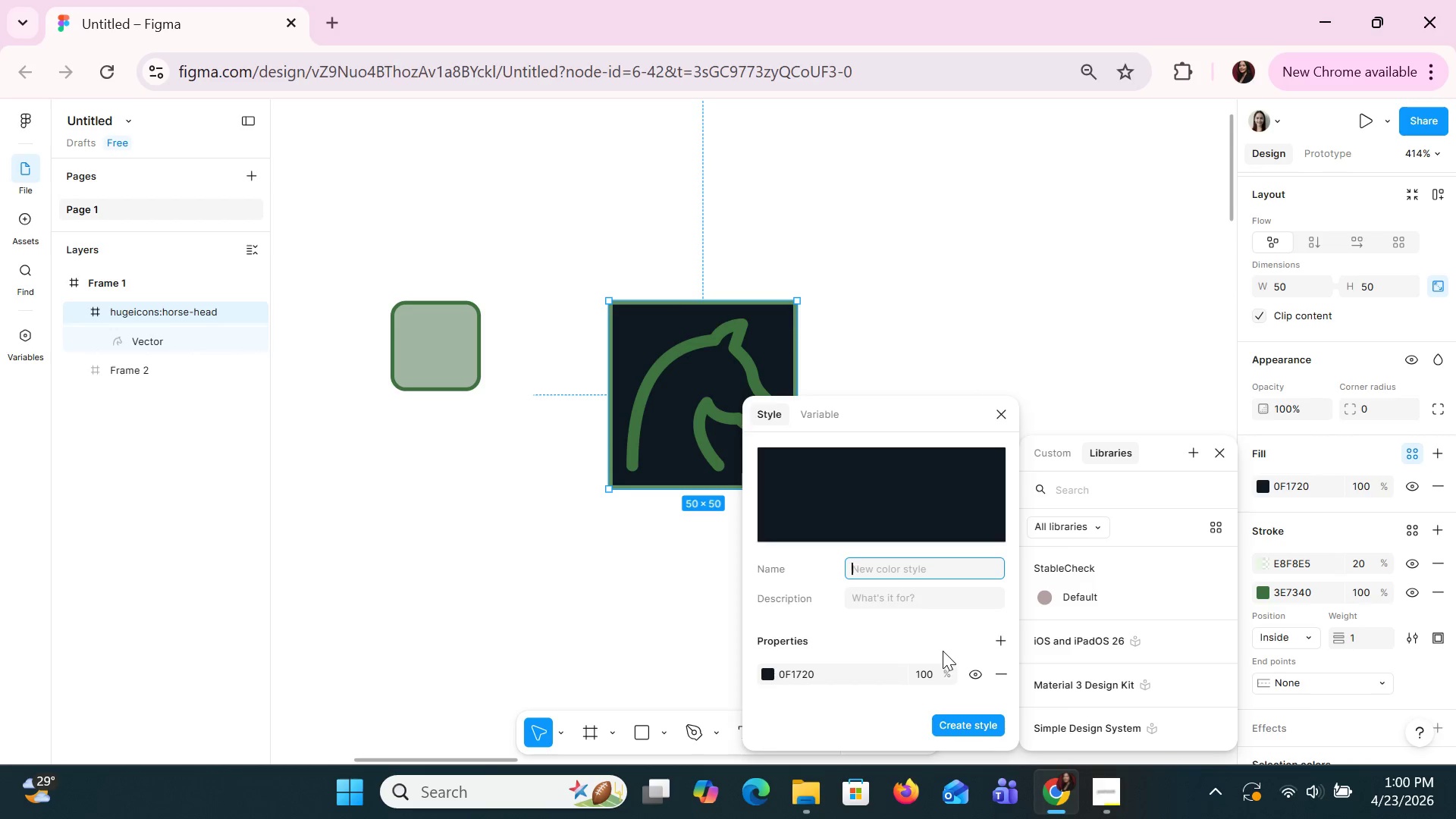 
left_click([943, 730])
 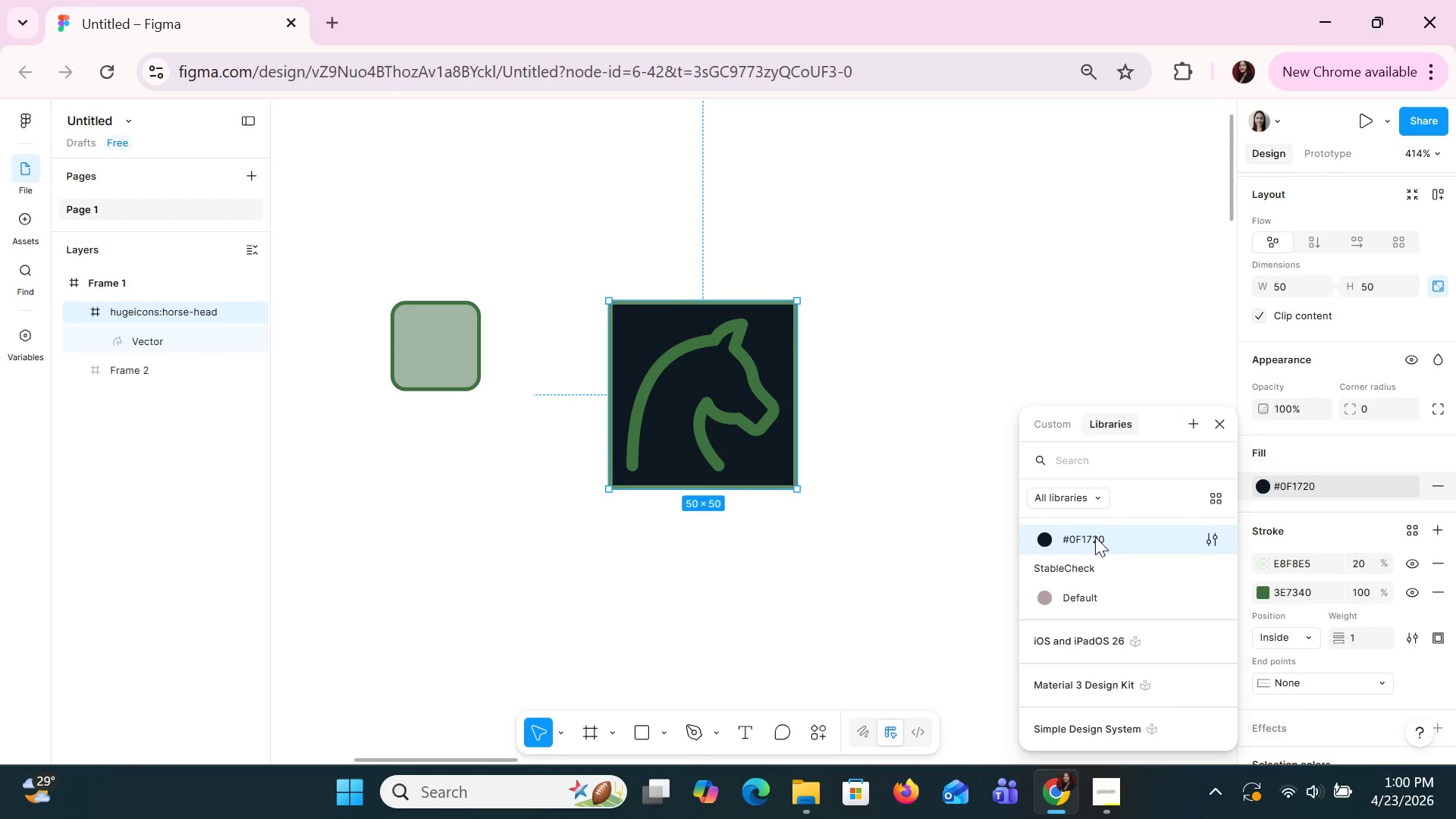 
double_click([1095, 537])
 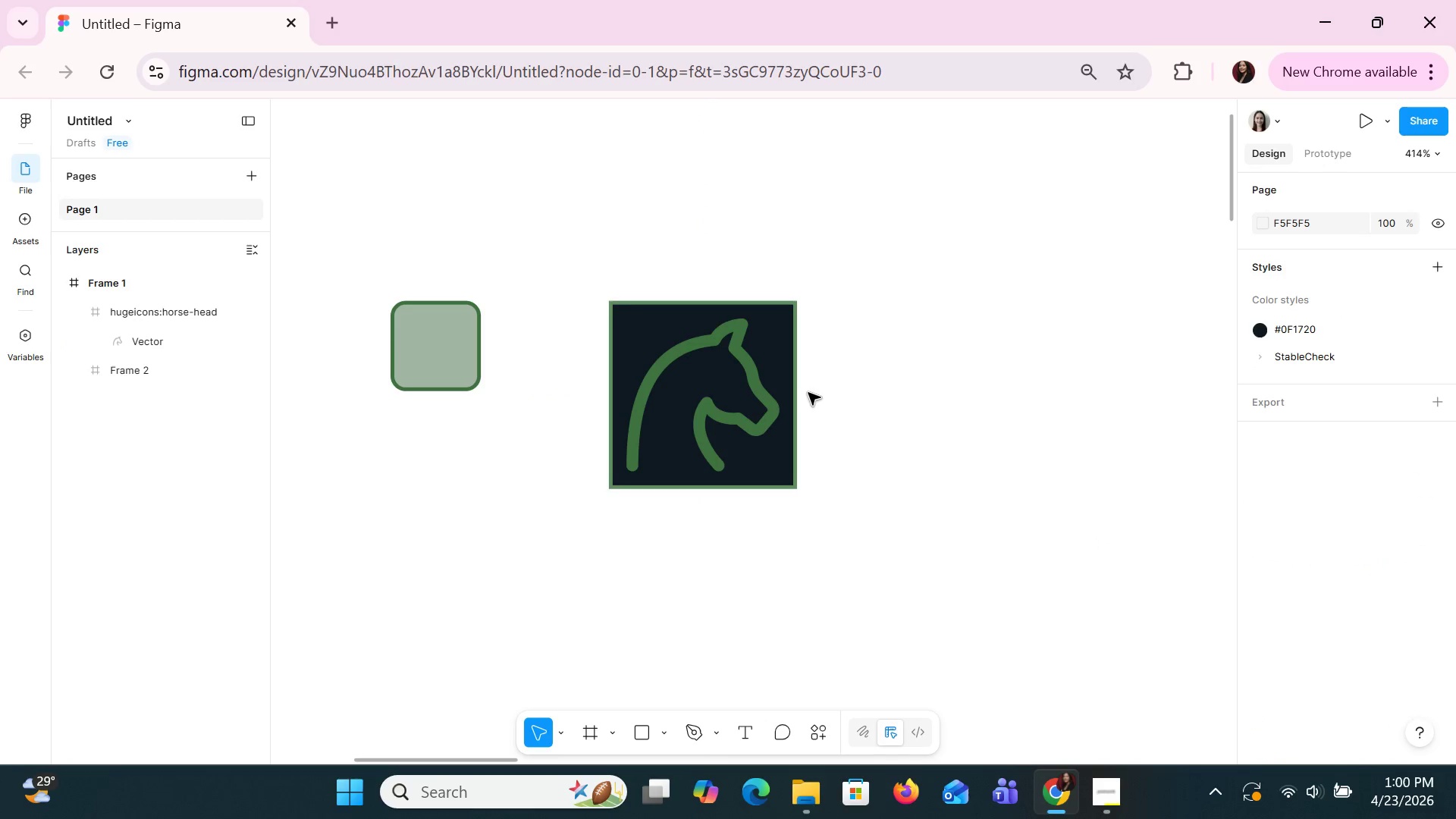 
left_click([764, 389])
 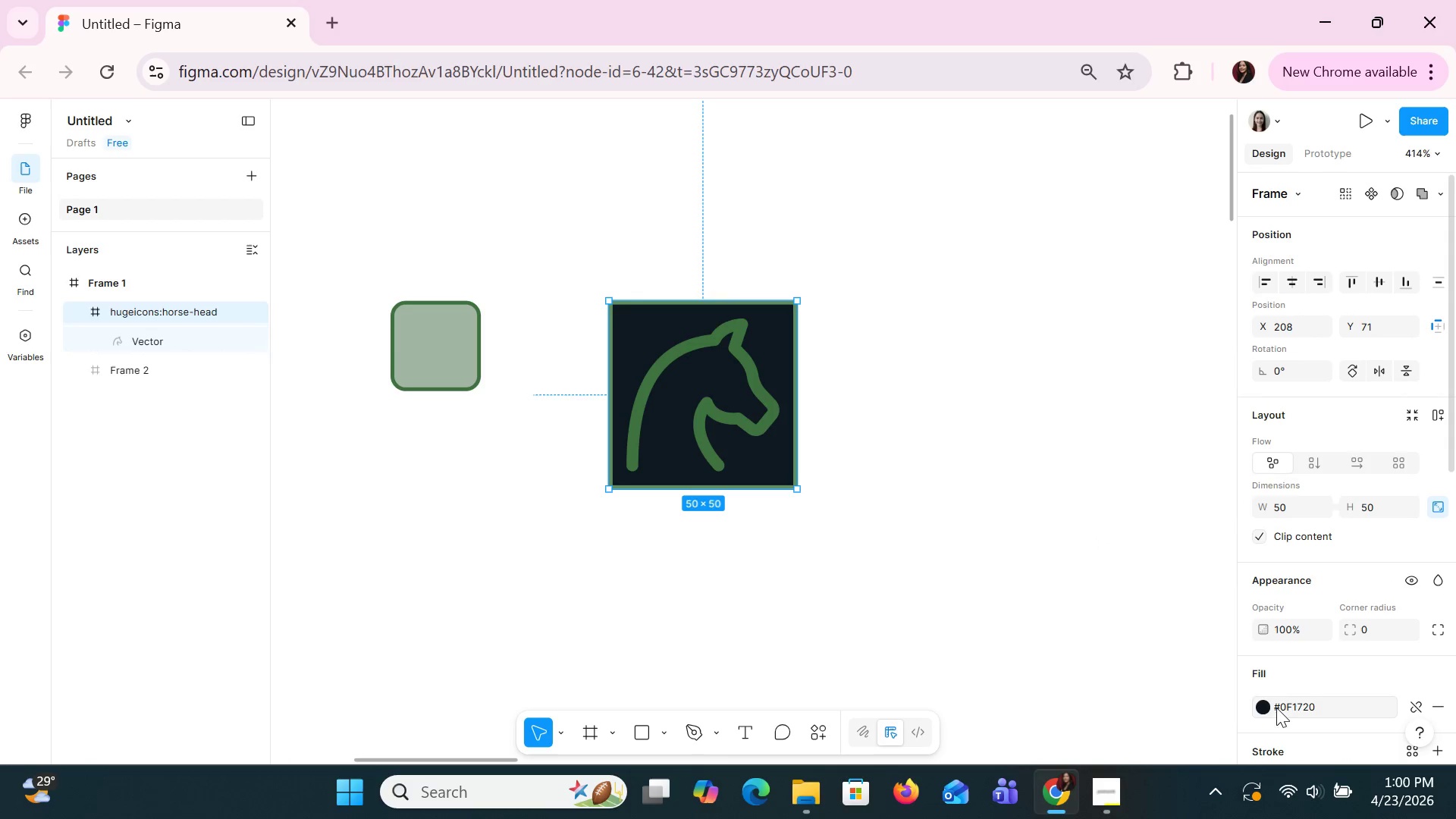 
mouse_move([1311, 696])
 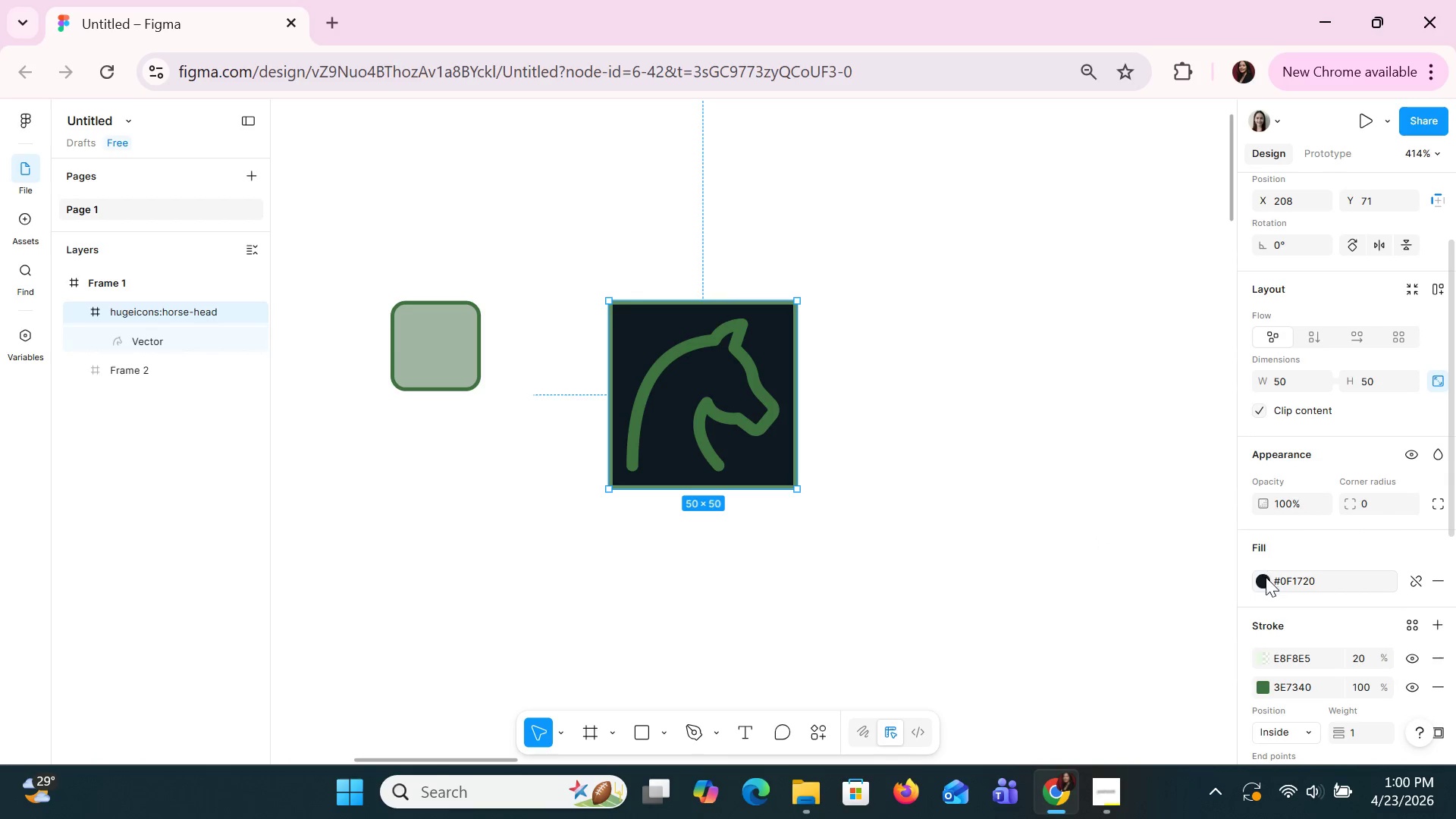 
left_click([1266, 579])
 